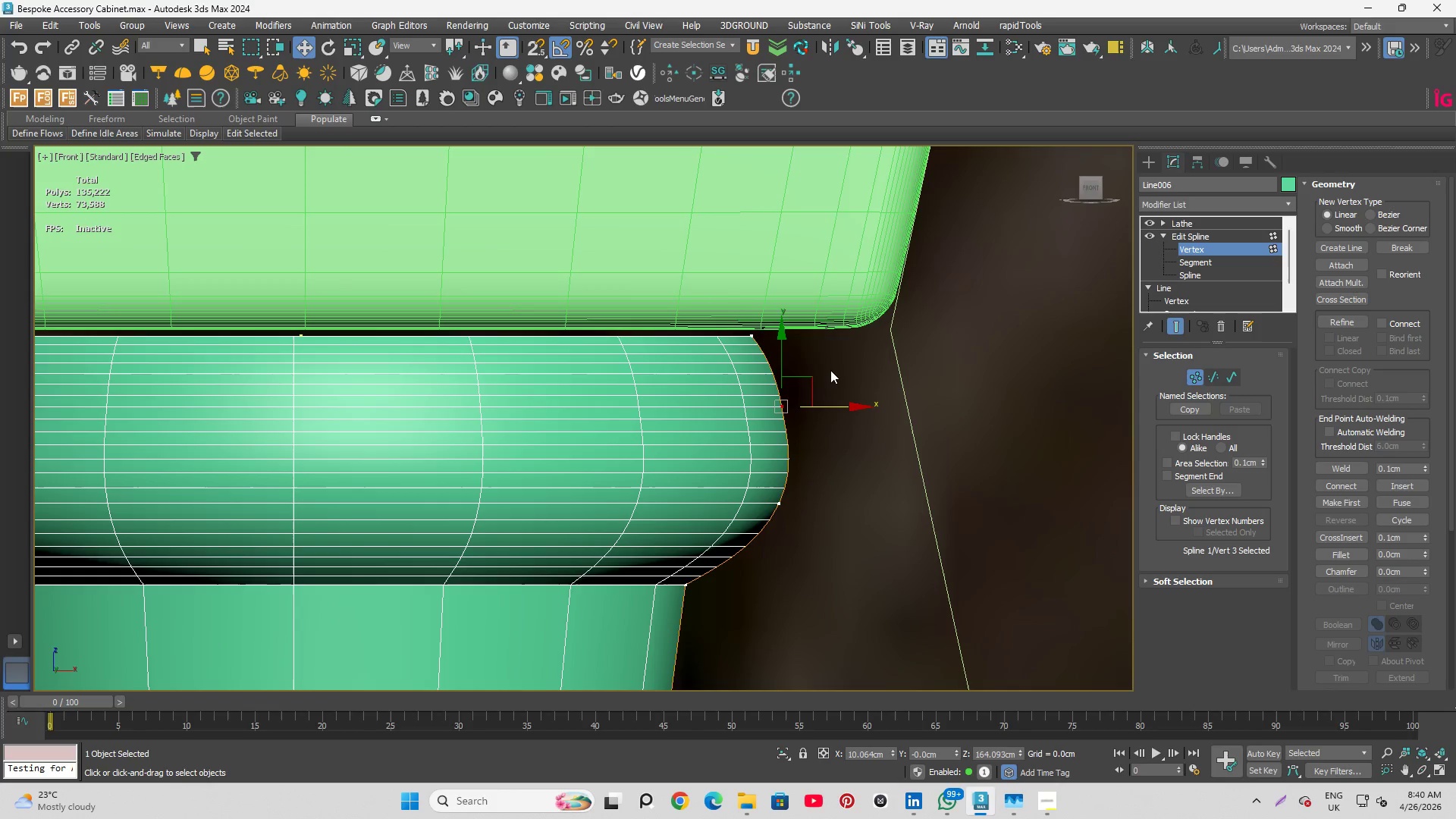 
scroll: coordinate [774, 375], scroll_direction: up, amount: 1.0
 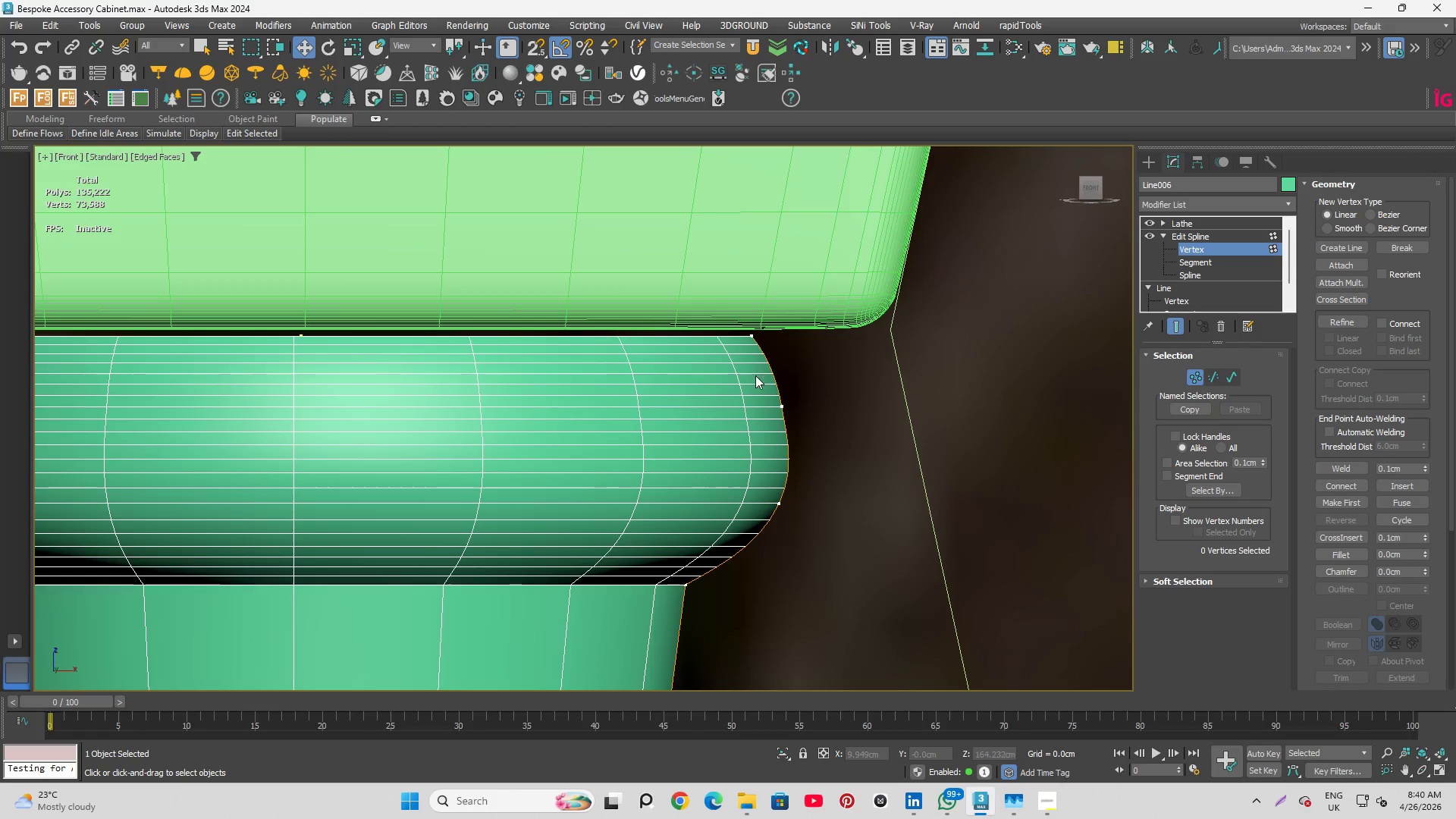 
right_click([840, 362])
 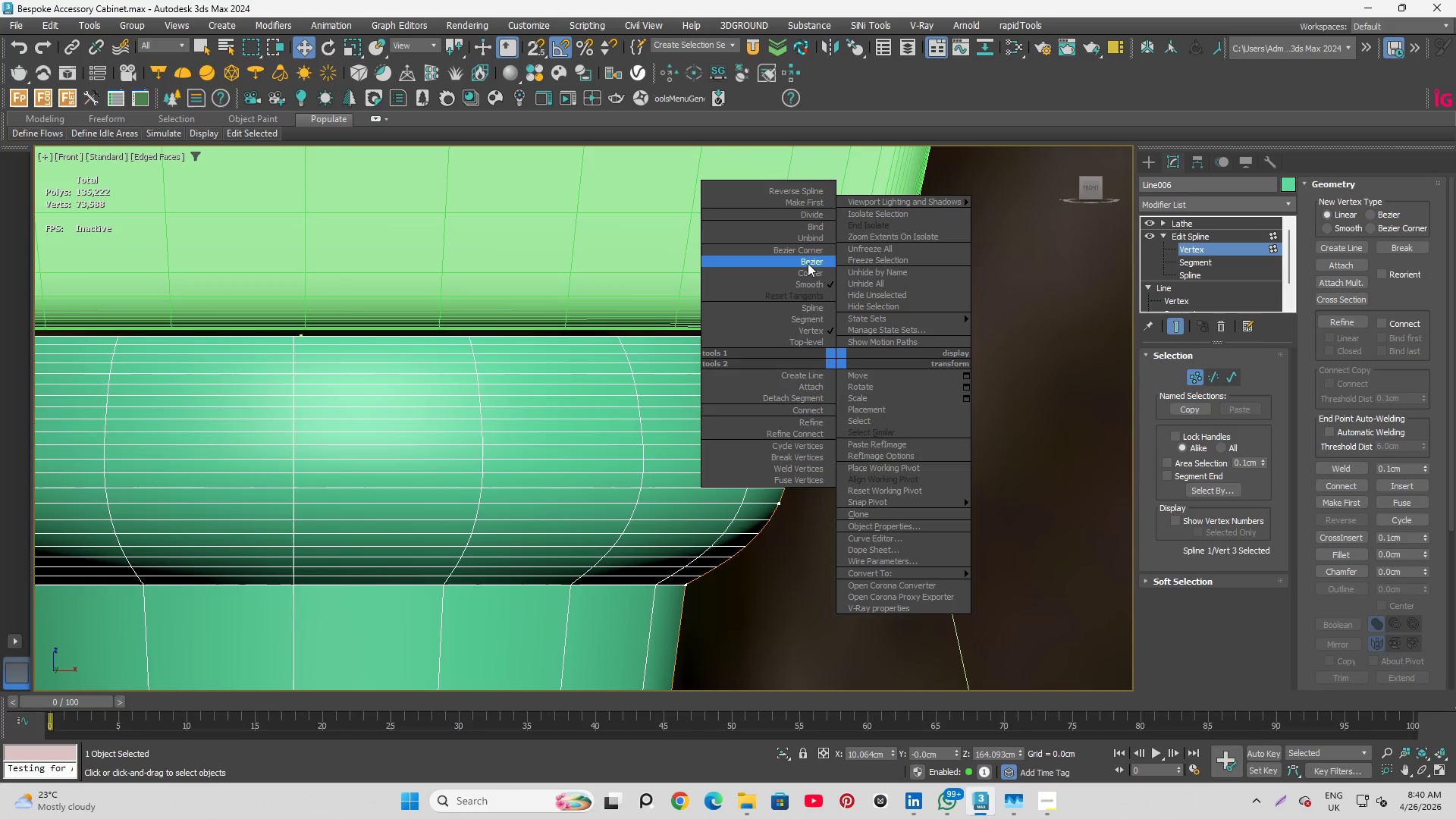 
left_click([810, 259])
 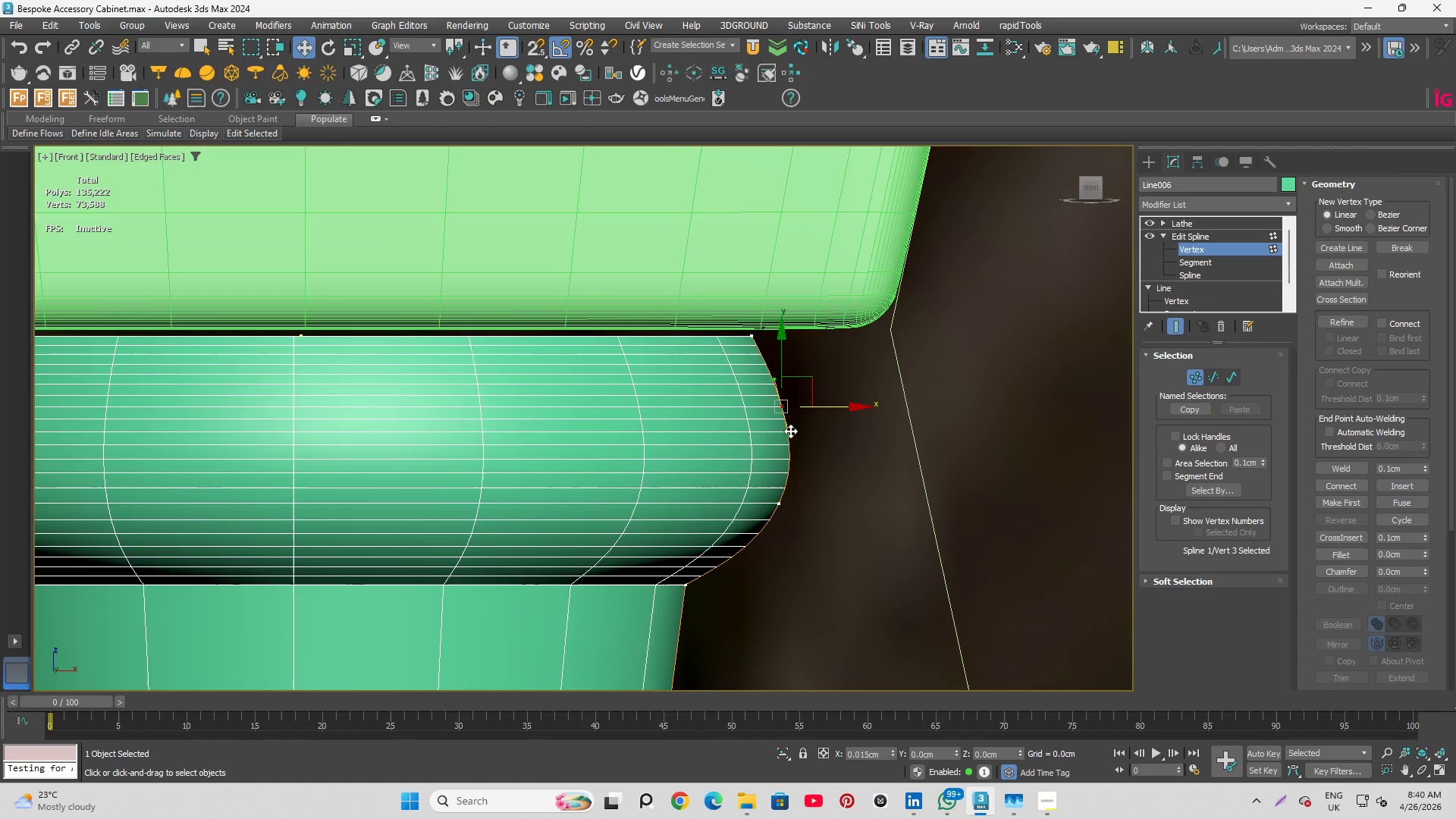 
left_click([912, 353])
 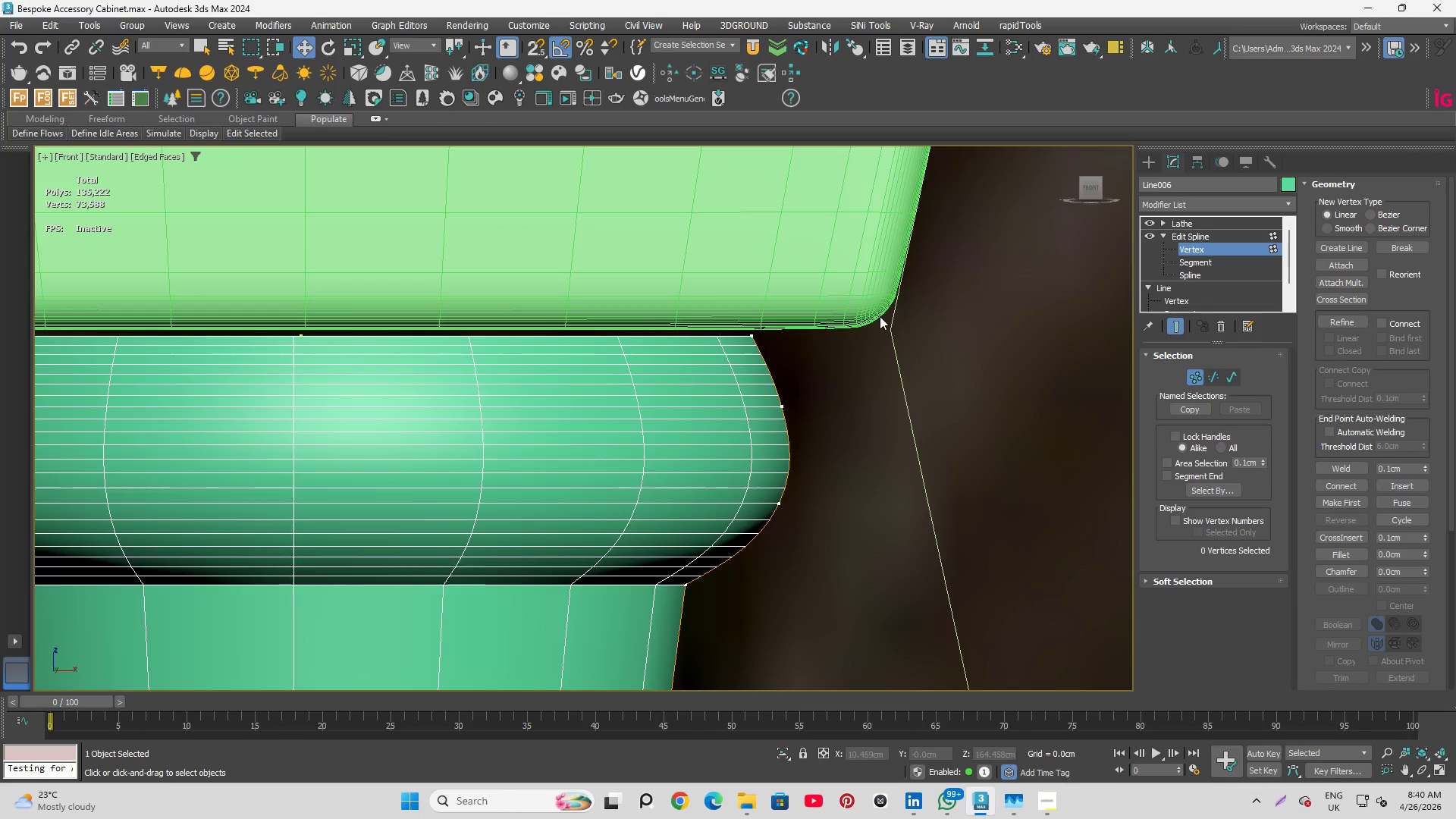 
scroll: coordinate [721, 472], scroll_direction: down, amount: 11.0
 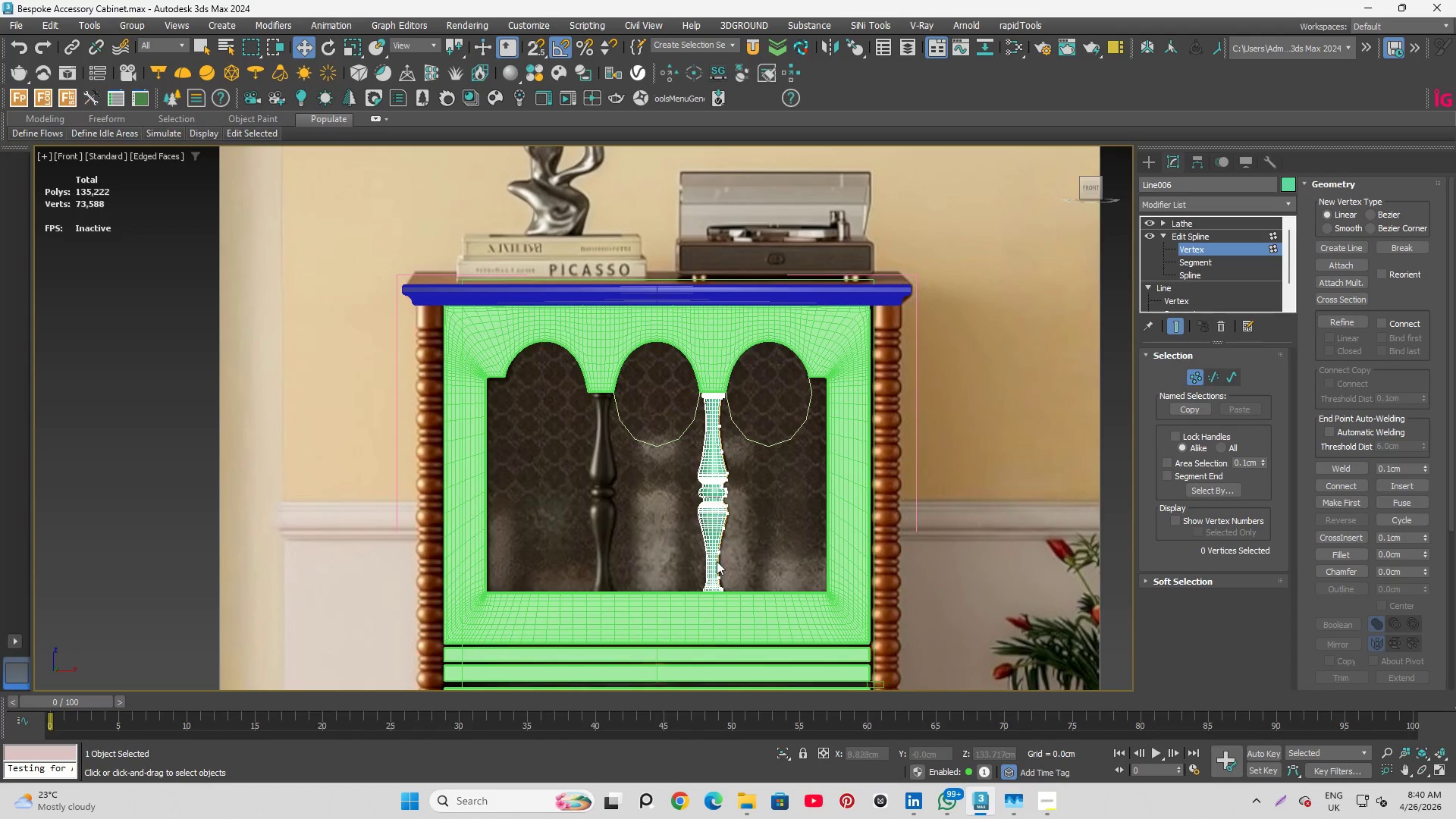 
scroll: coordinate [717, 520], scroll_direction: up, amount: 9.0
 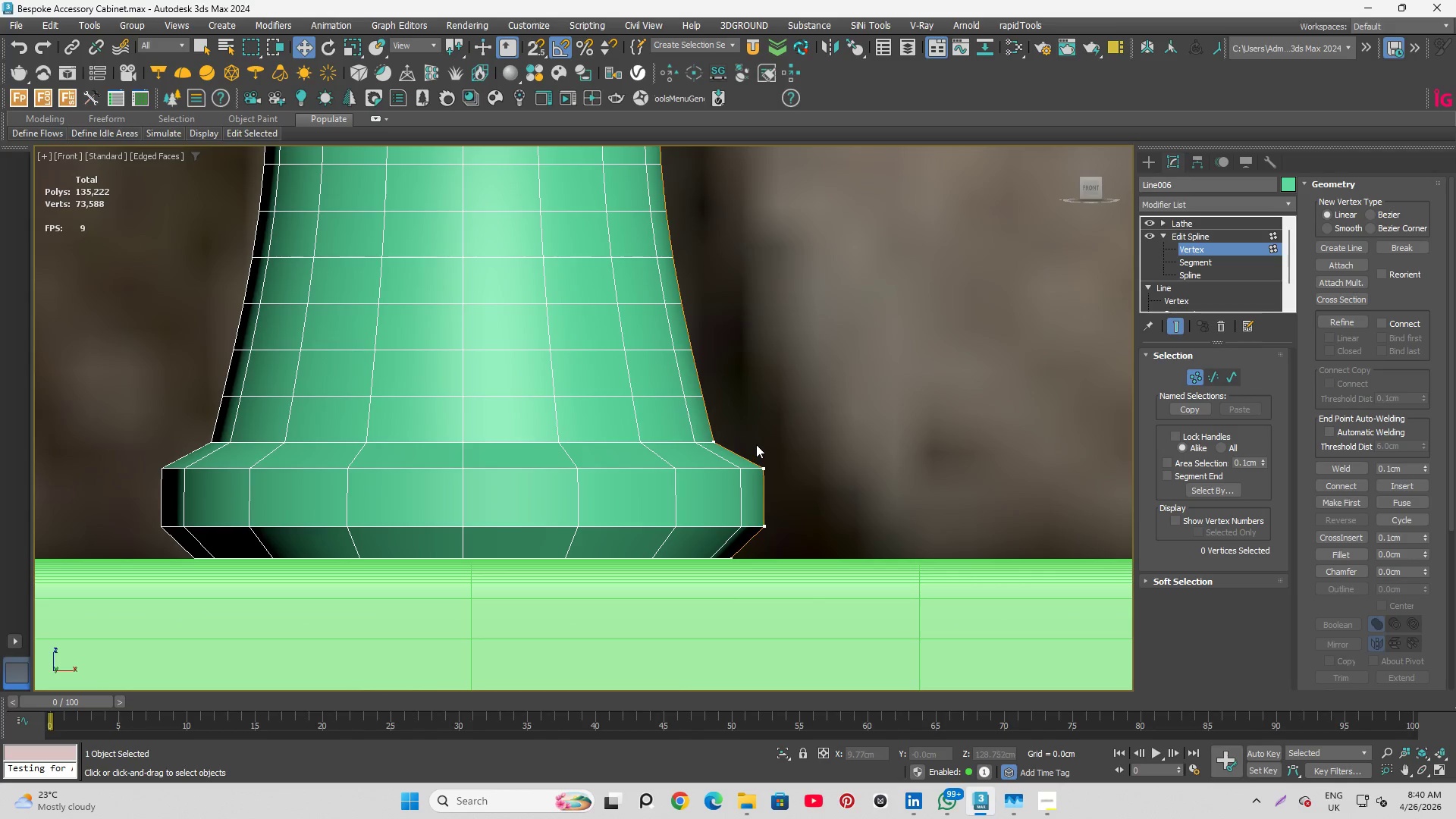 
left_click_drag(start_coordinate=[756, 445], to_coordinate=[768, 475])
 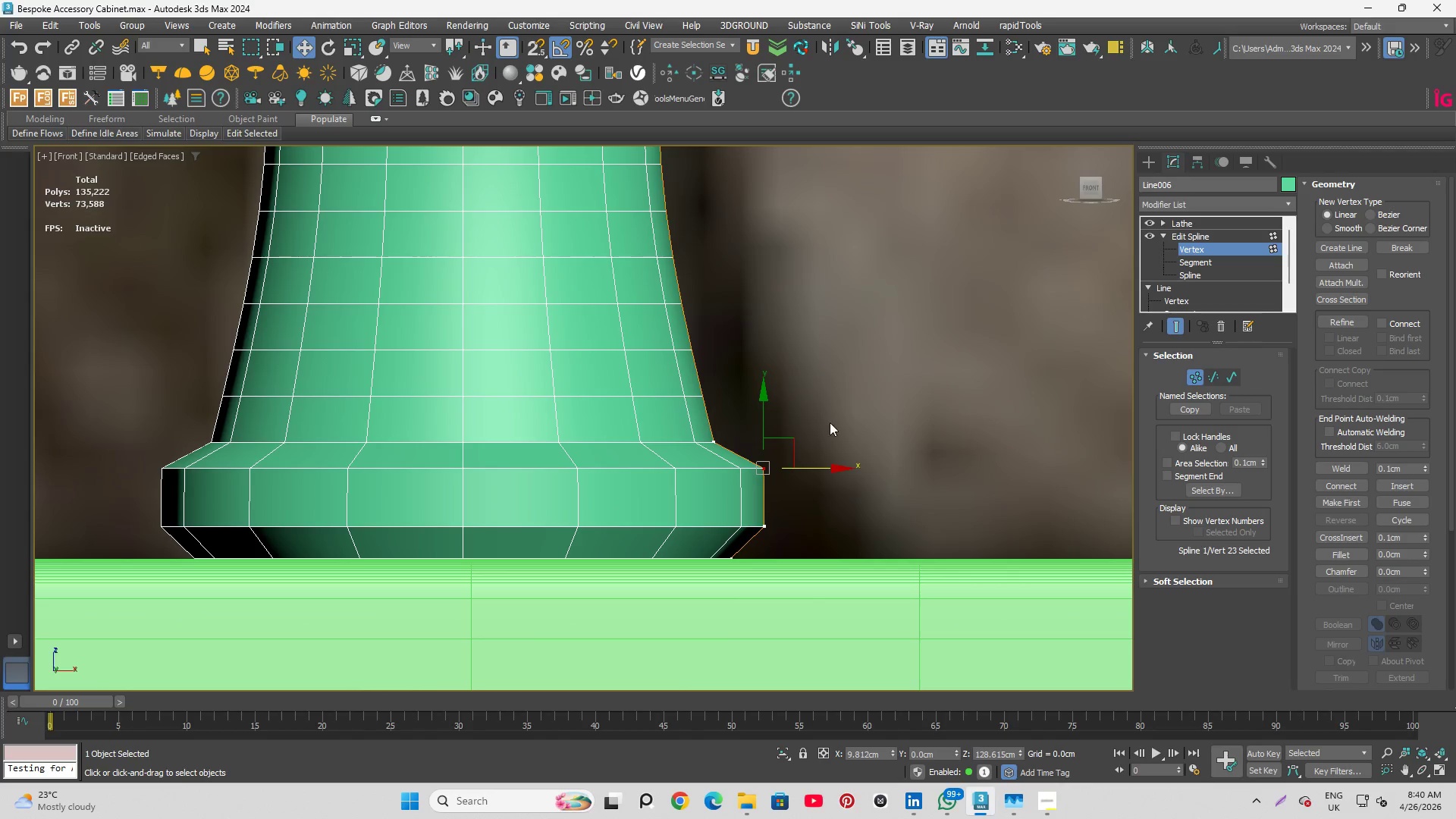 
right_click([846, 409])
 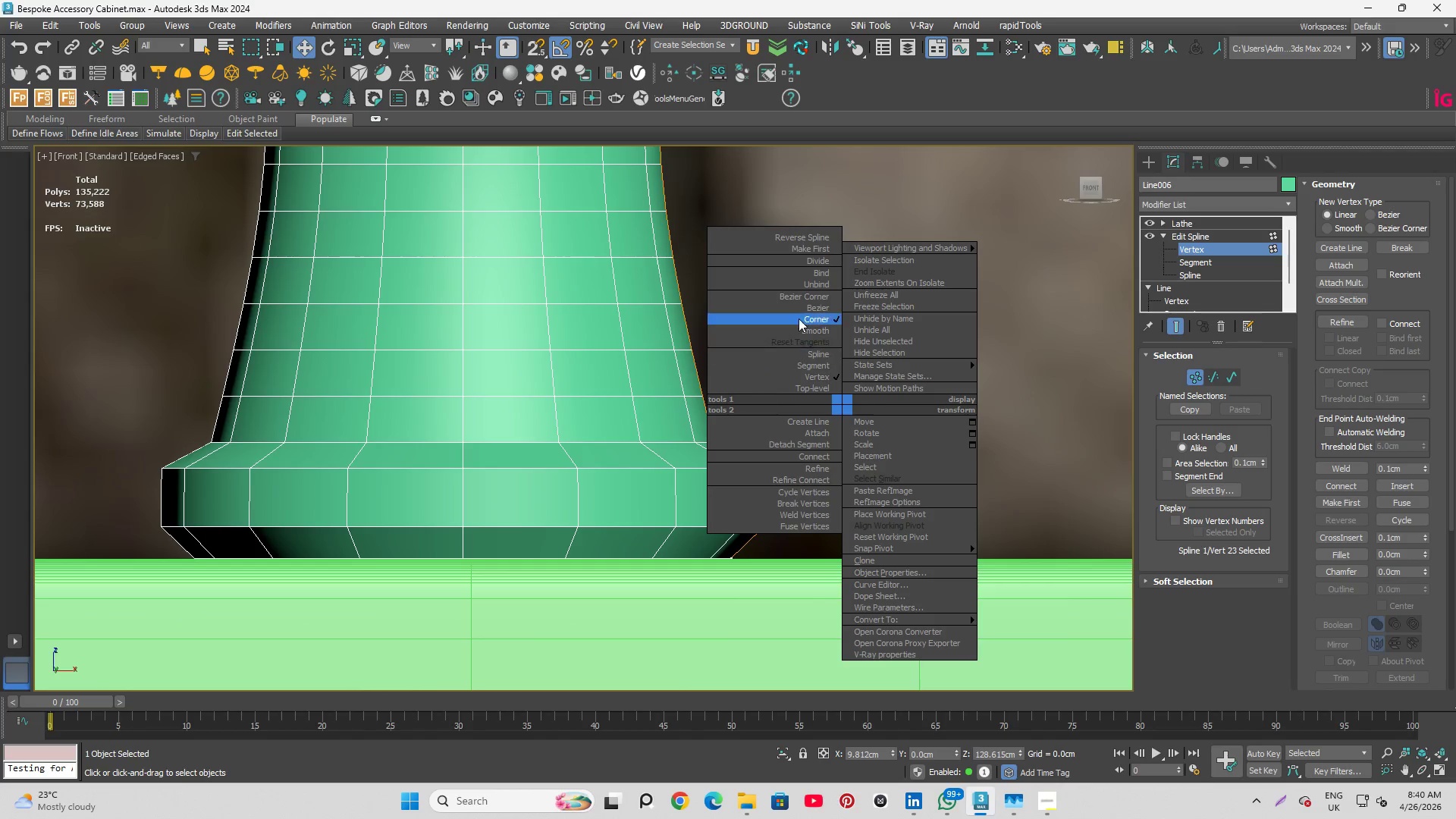 
left_click([808, 306])
 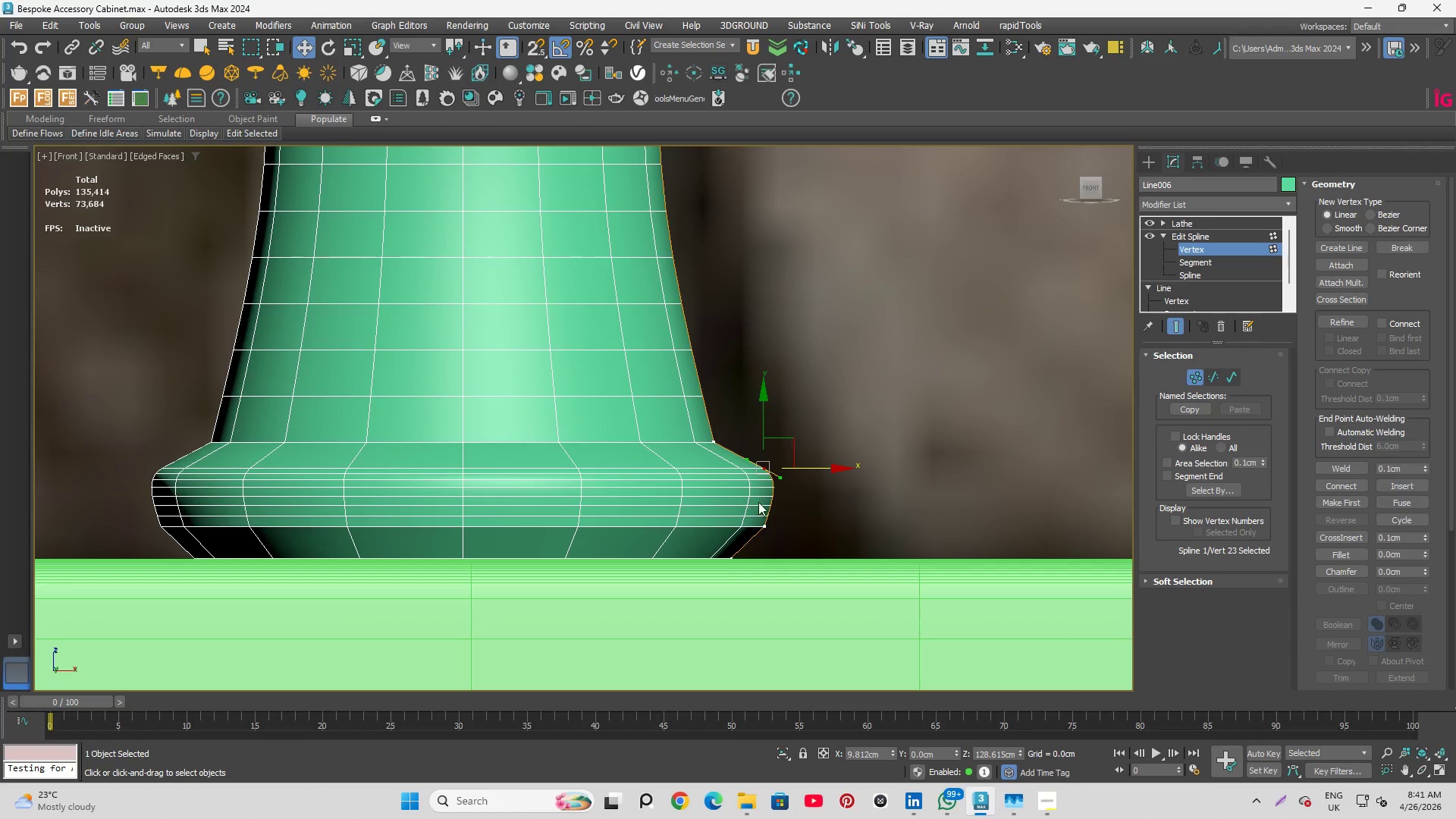 
left_click_drag(start_coordinate=[750, 508], to_coordinate=[776, 540])
 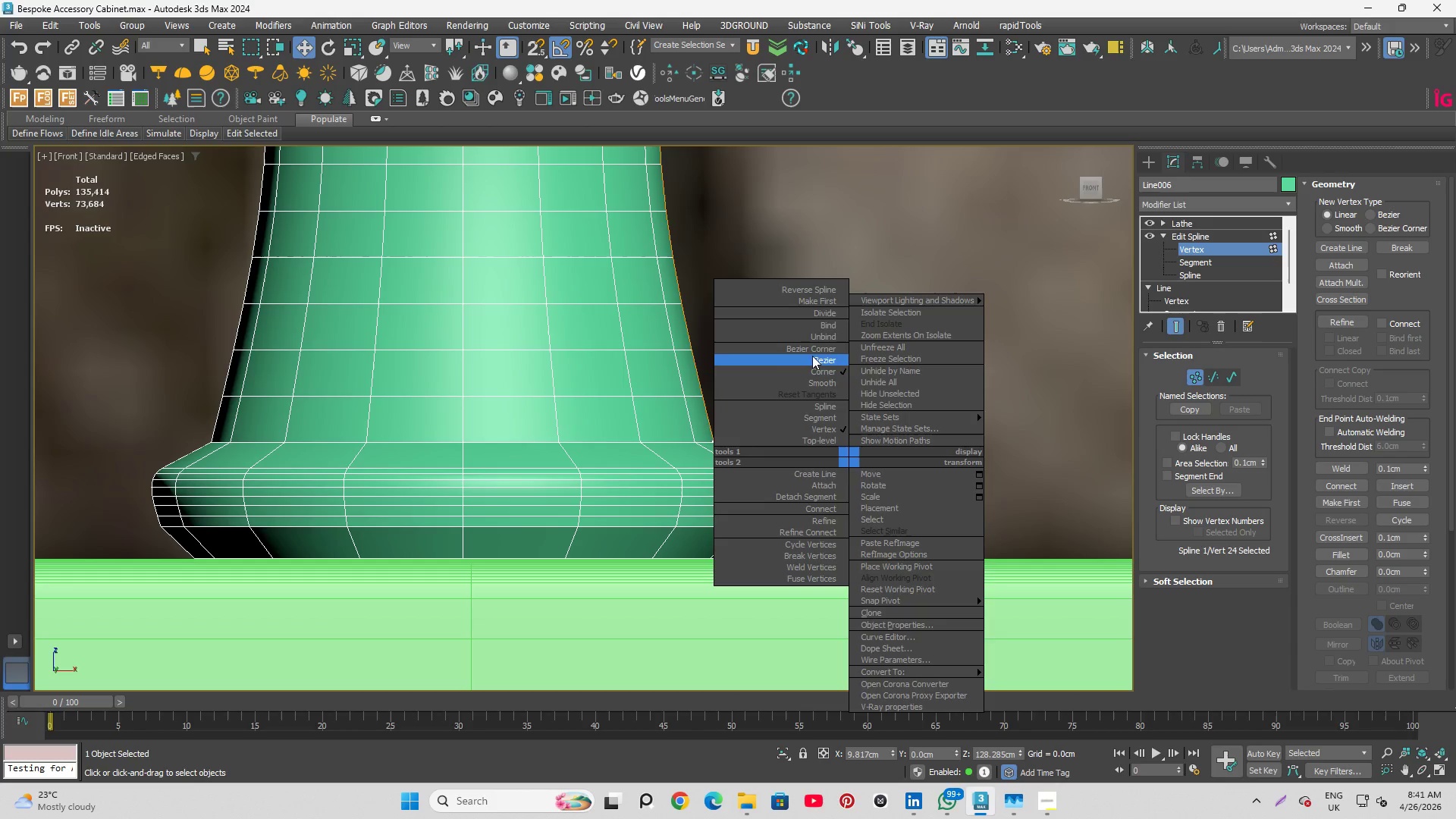 
left_click([812, 356])
 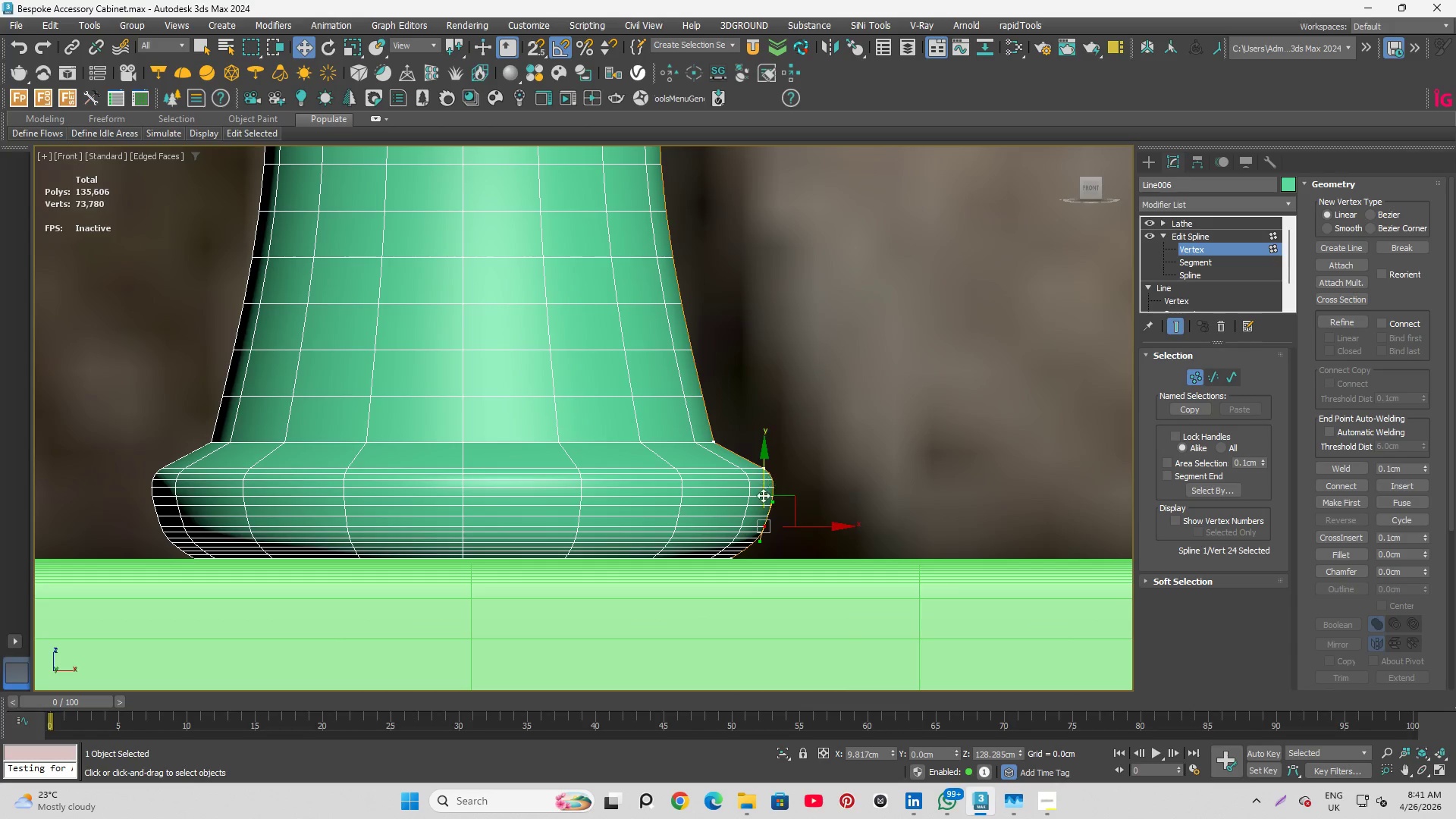 
scroll: coordinate [758, 524], scroll_direction: up, amount: 2.0
 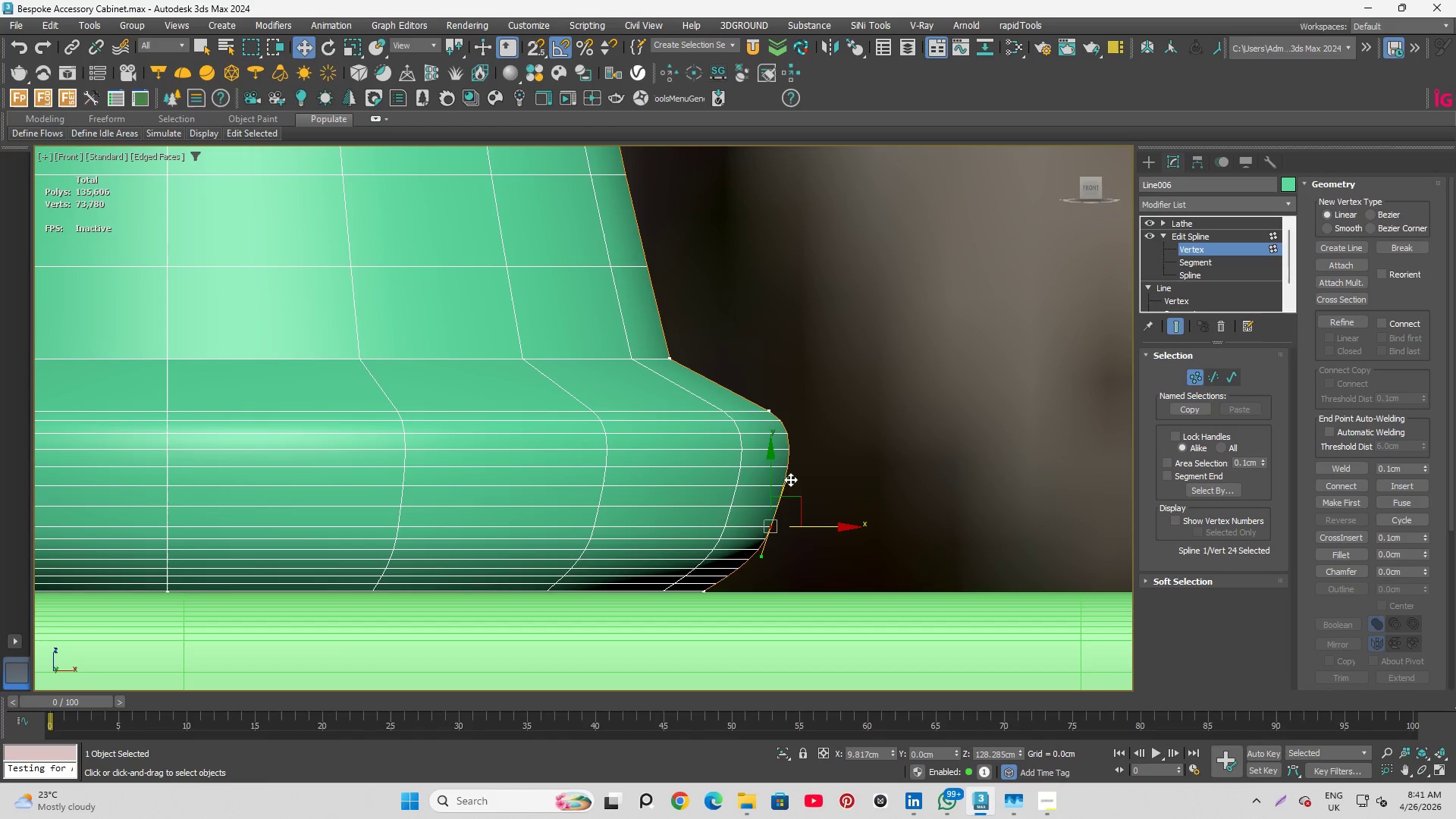 
left_click_drag(start_coordinate=[789, 479], to_coordinate=[783, 466])
 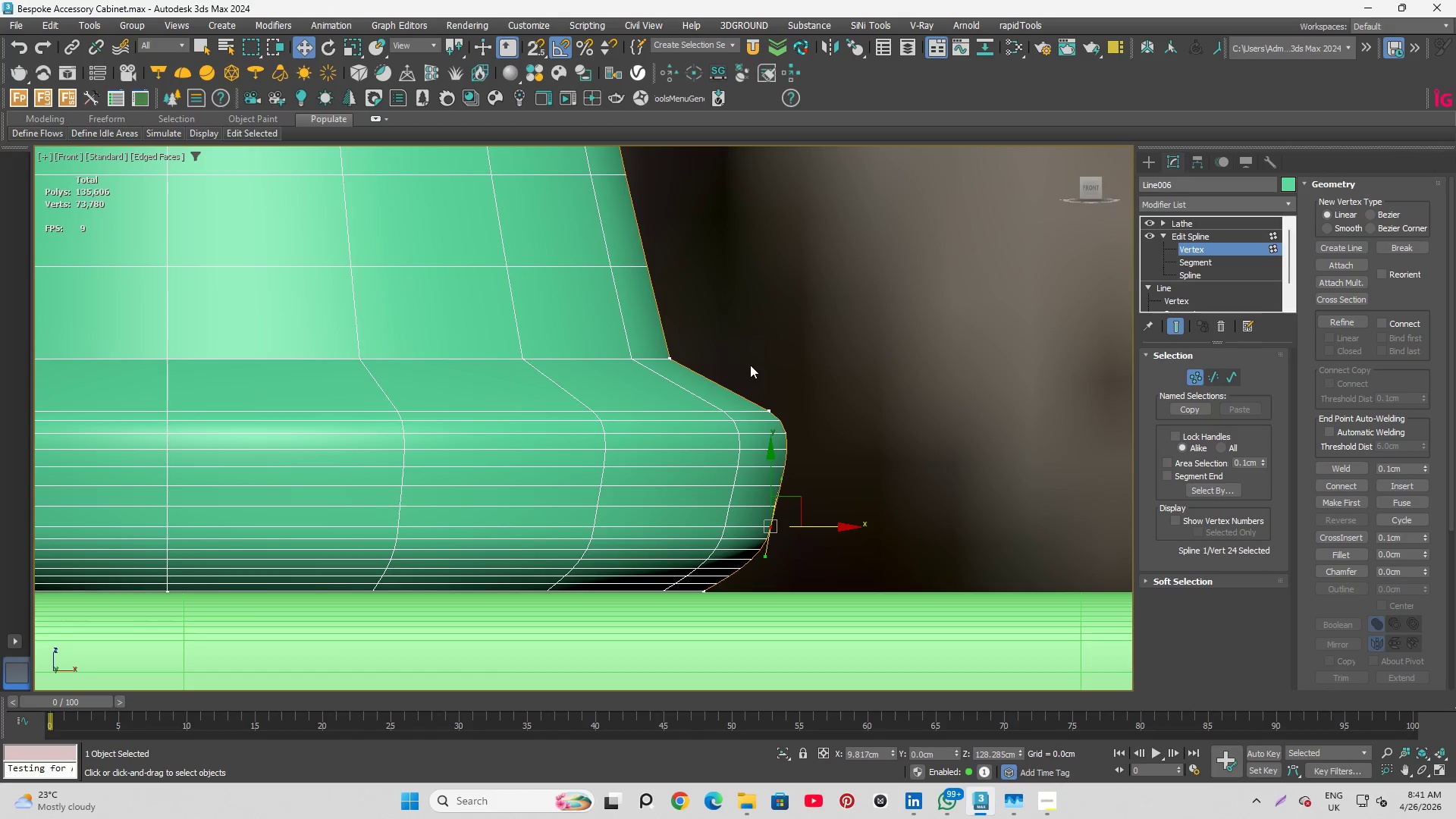 
left_click_drag(start_coordinate=[750, 364], to_coordinate=[794, 435])
 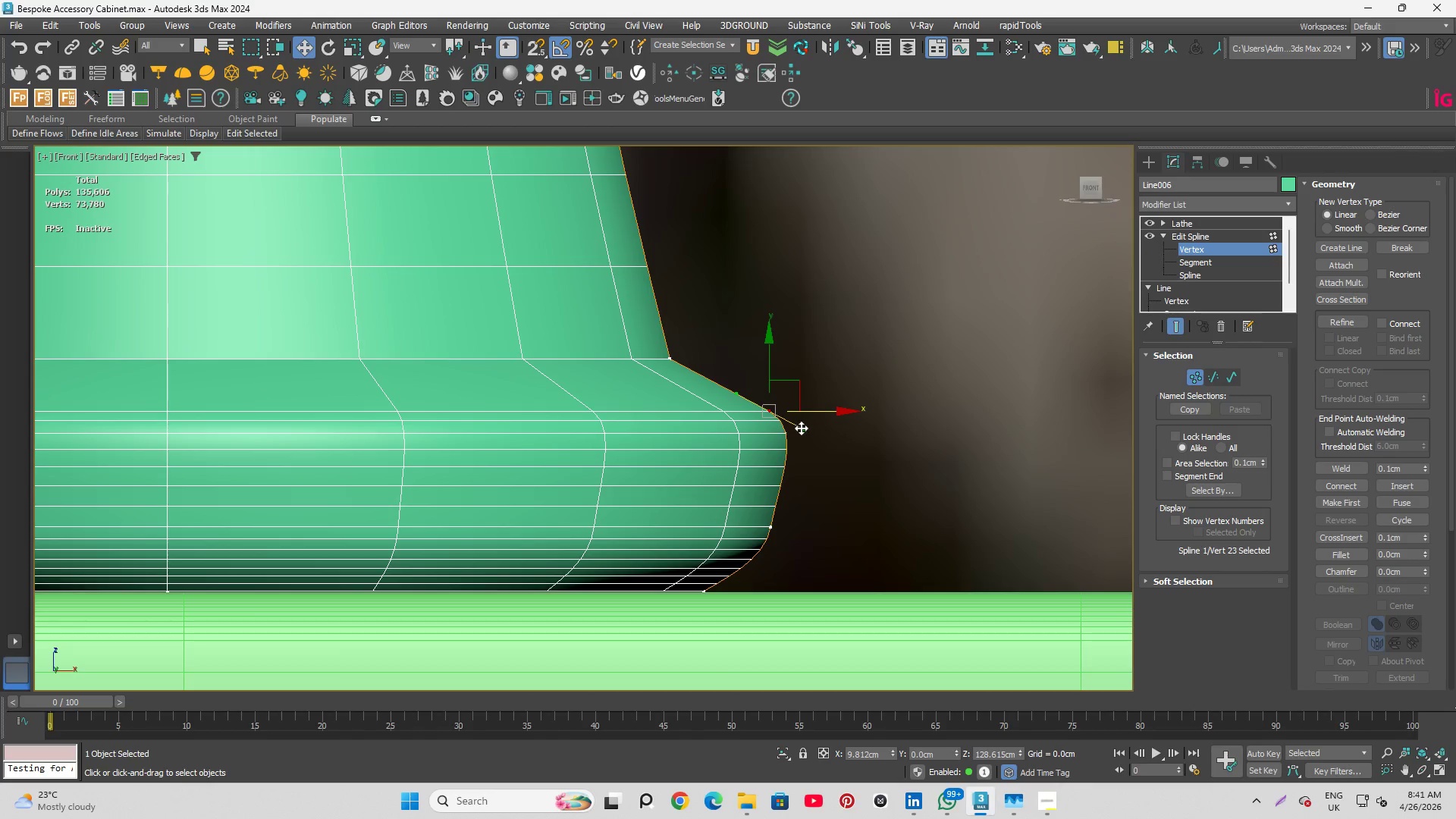 
left_click_drag(start_coordinate=[801, 428], to_coordinate=[776, 392])
 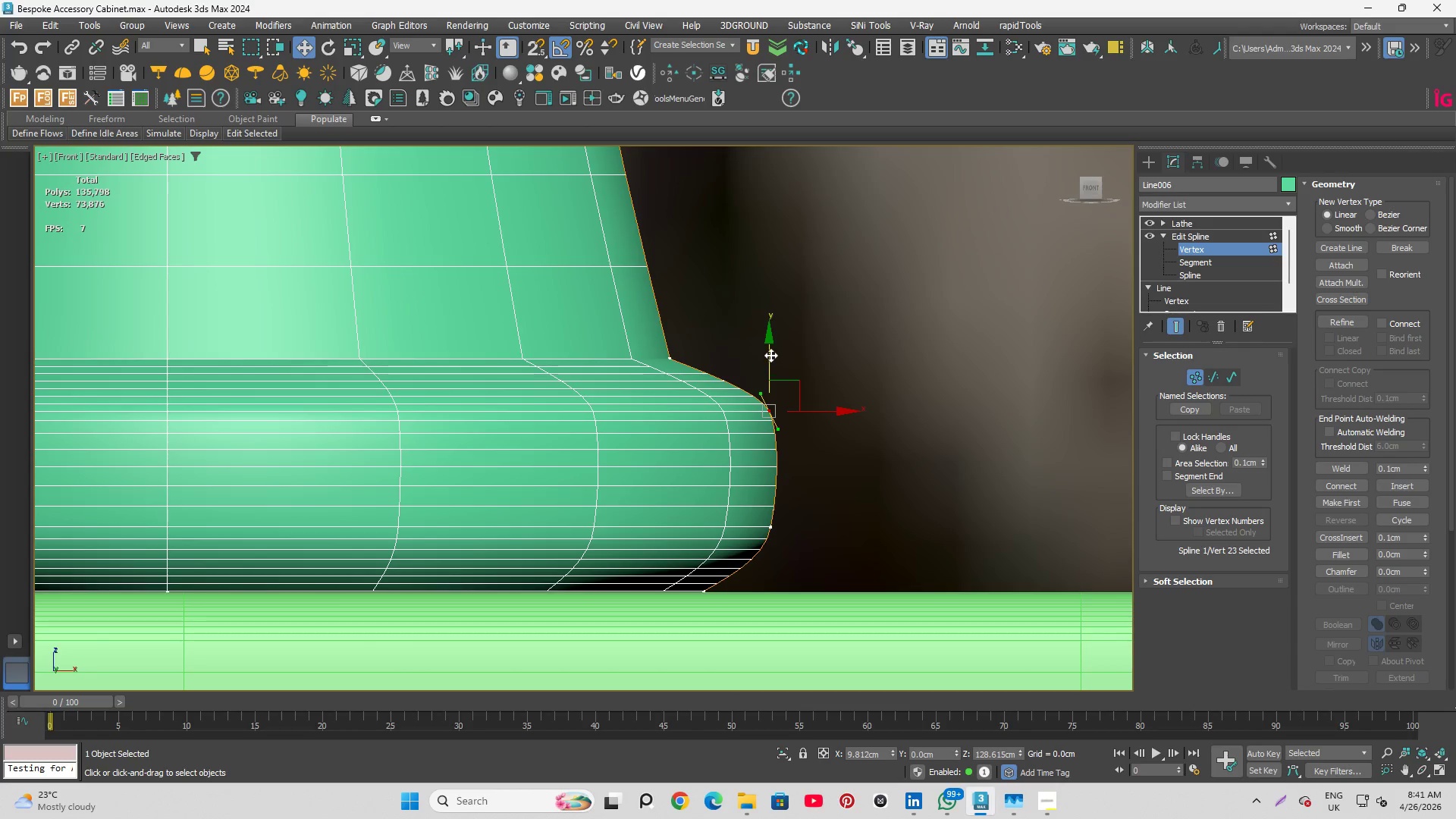 
left_click([770, 355])
 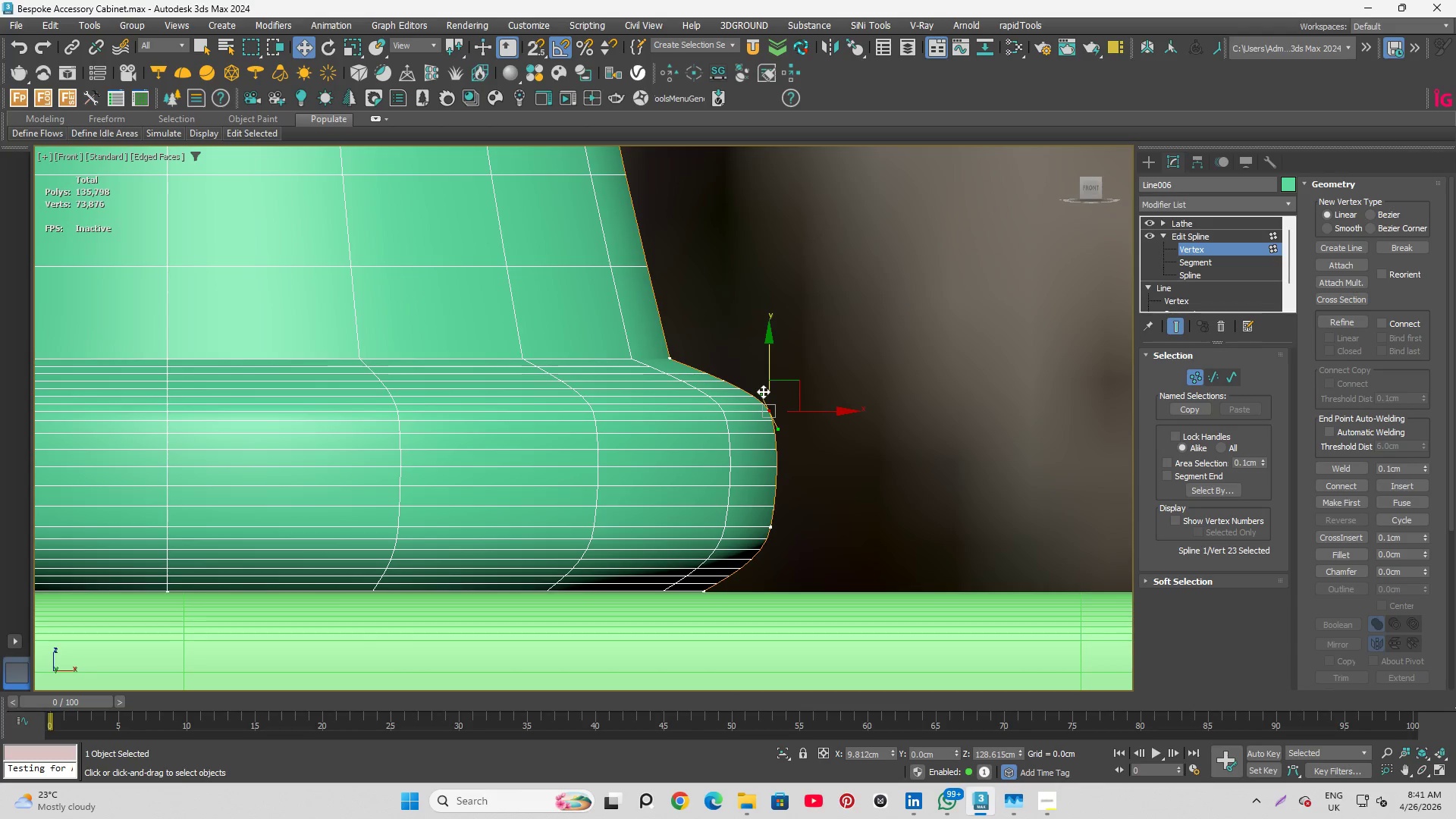 
left_click_drag(start_coordinate=[763, 391], to_coordinate=[751, 381])
 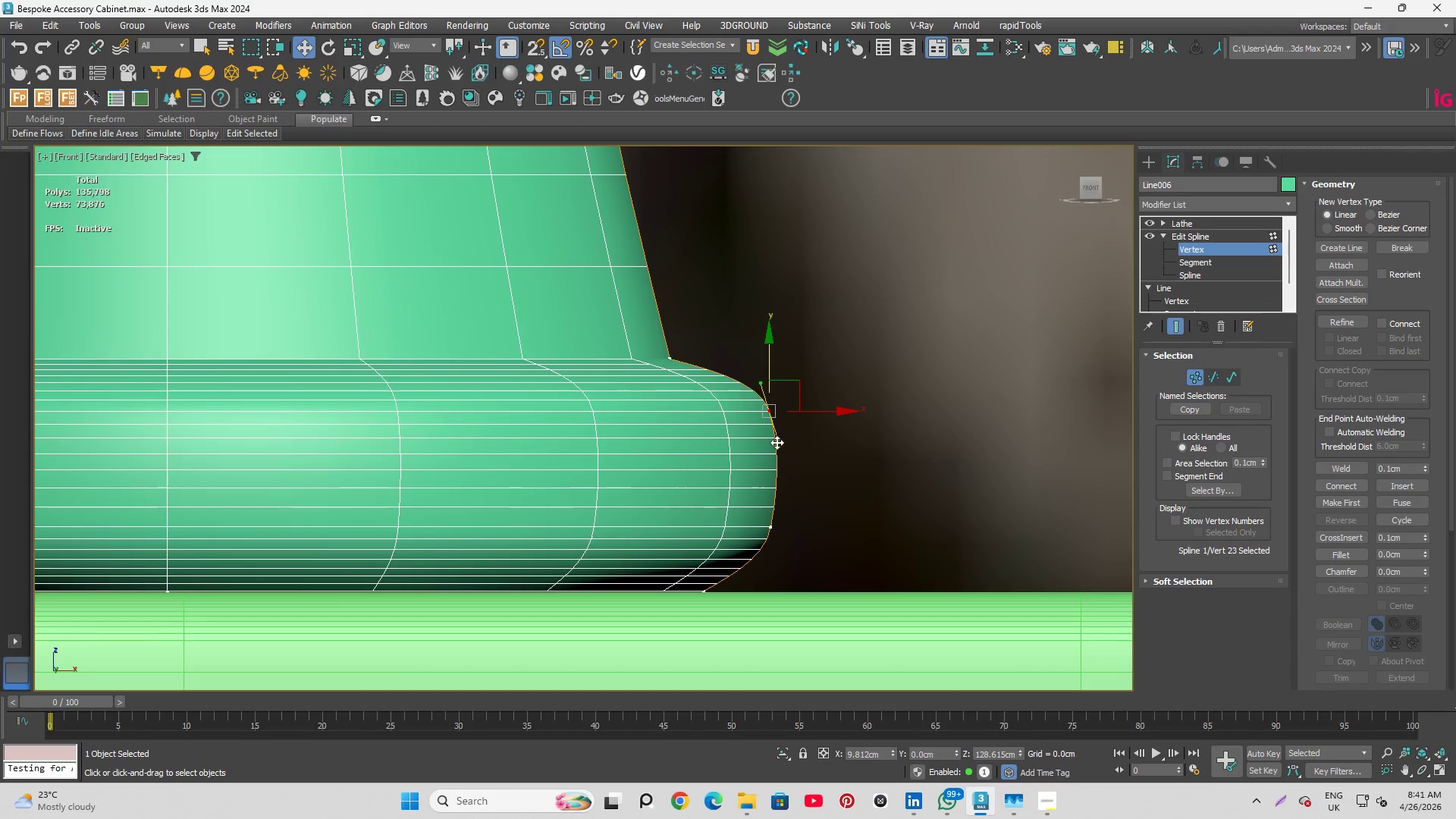 
left_click_drag(start_coordinate=[778, 441], to_coordinate=[780, 444])
 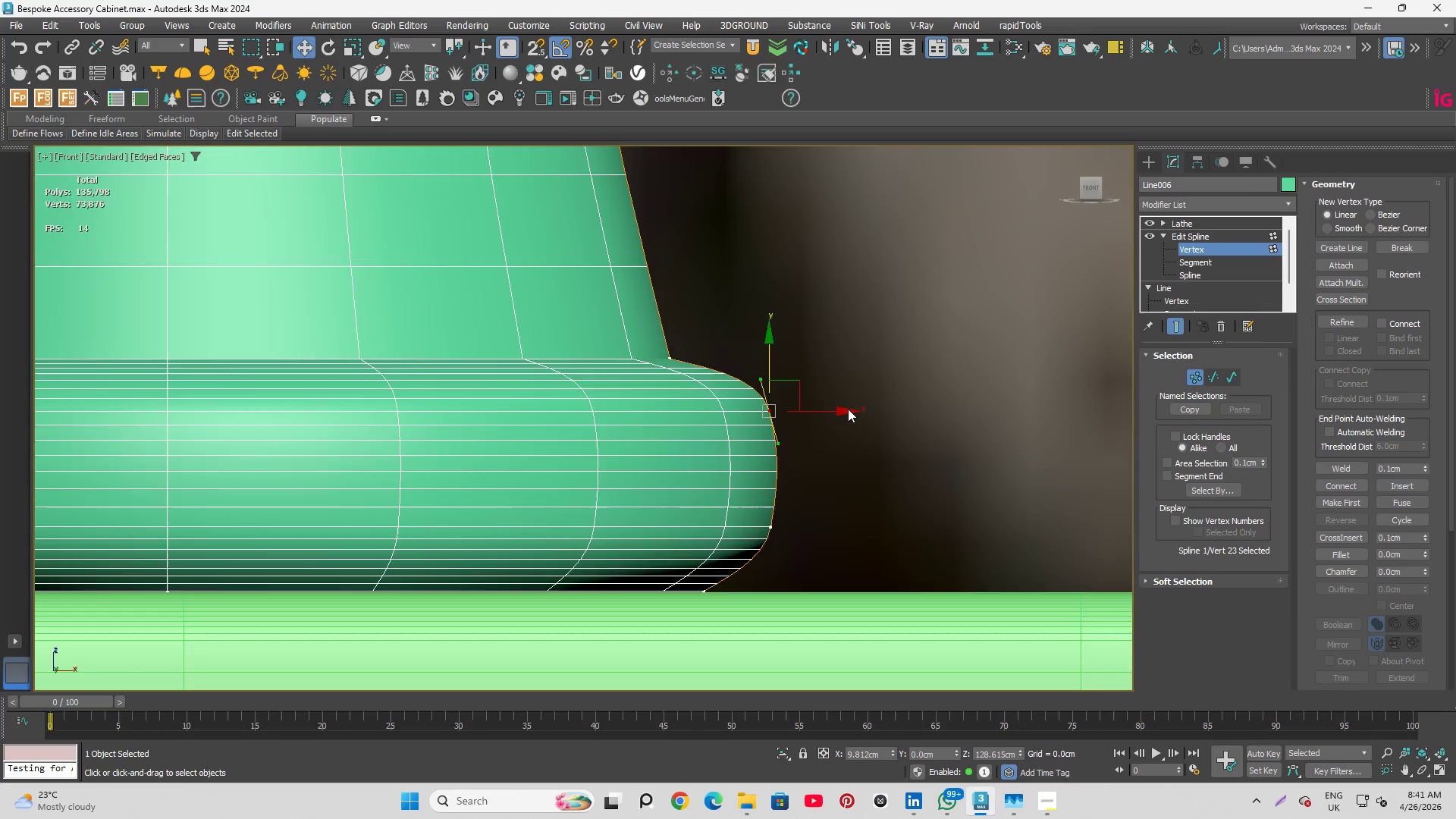 
scroll: coordinate [848, 409], scroll_direction: down, amount: 3.0
 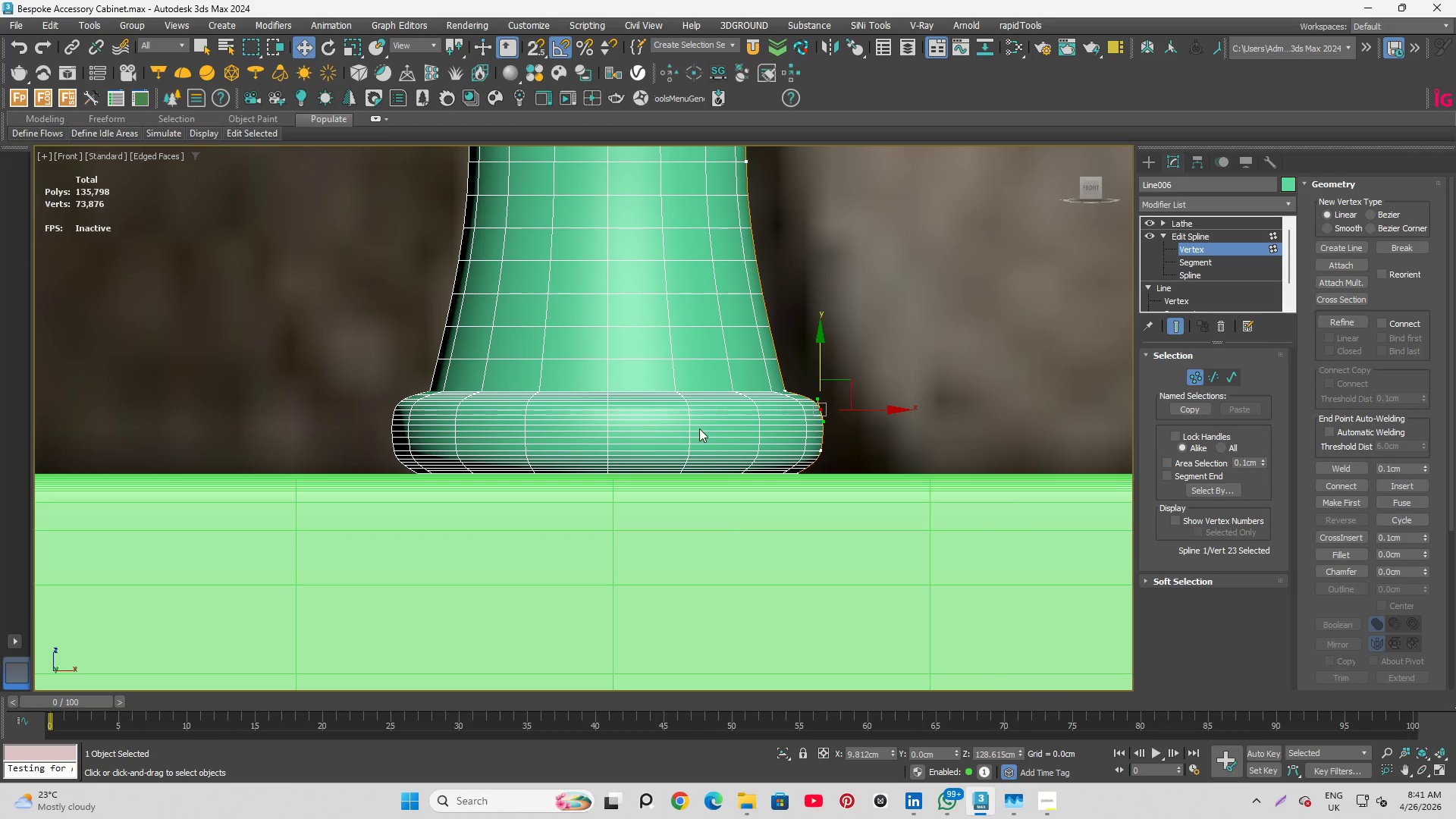 
hold_key(key=AltLeft, duration=3.19)
 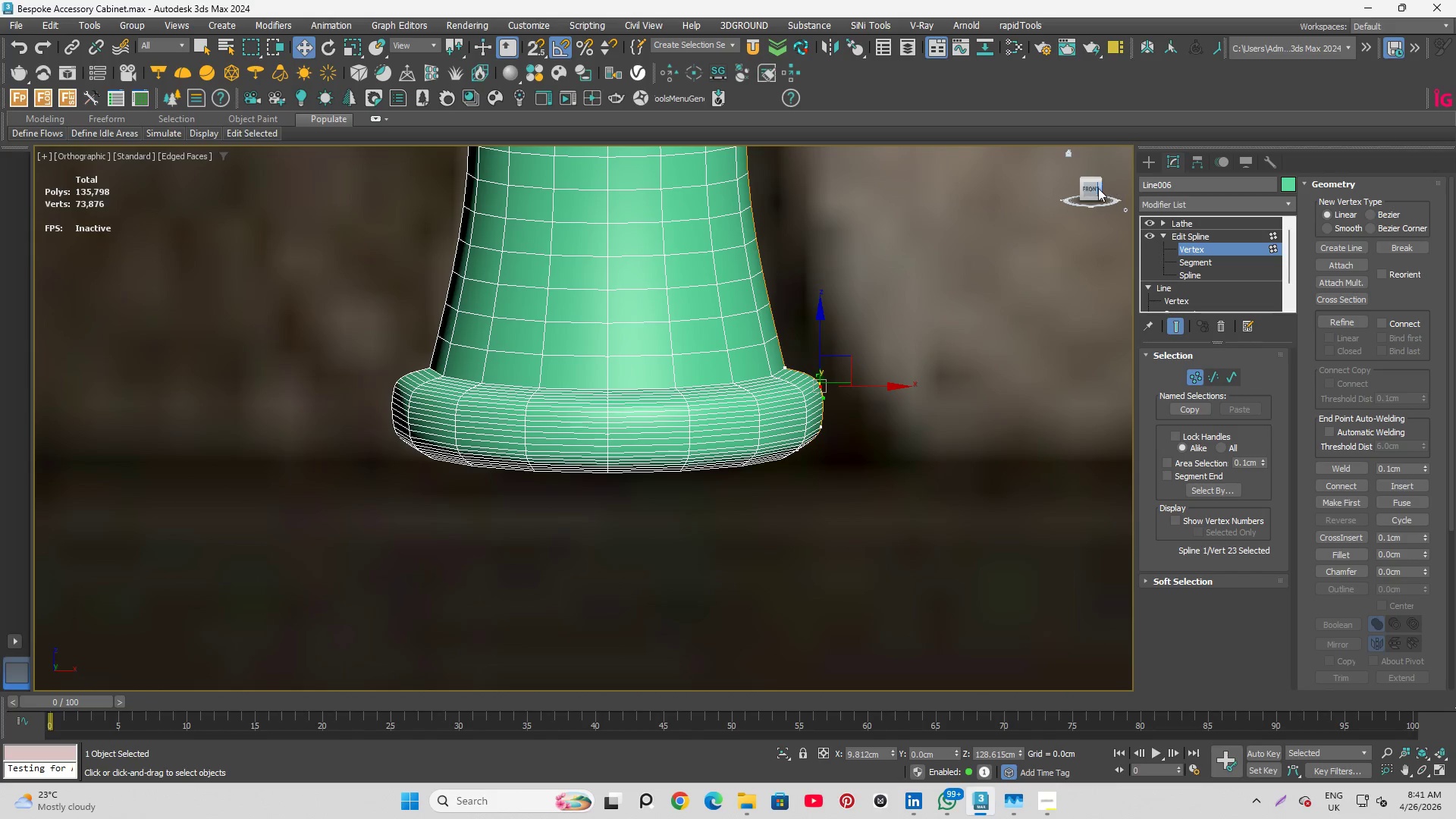 
left_click([1088, 190])
 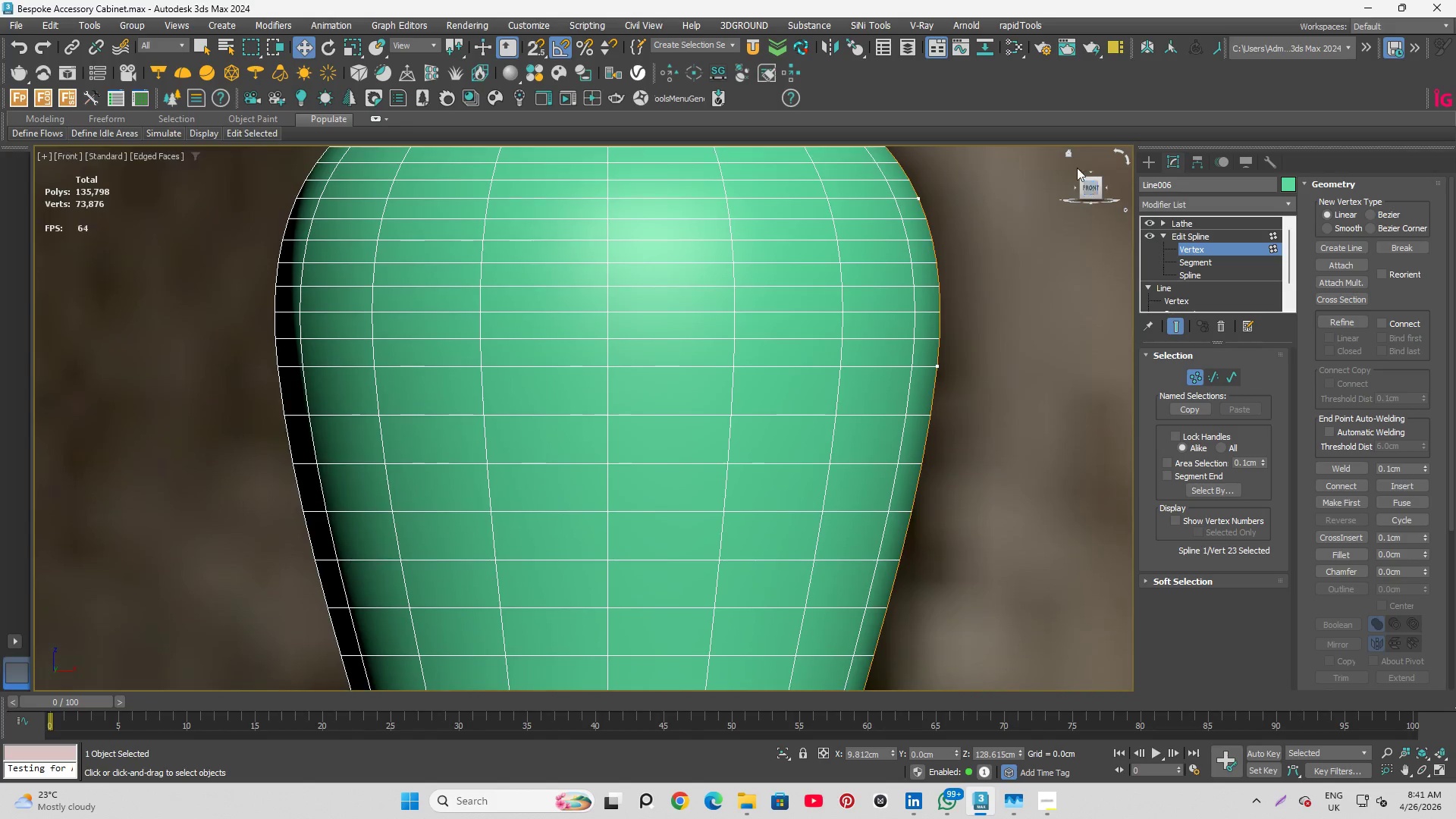 
scroll: coordinate [890, 237], scroll_direction: down, amount: 4.0
 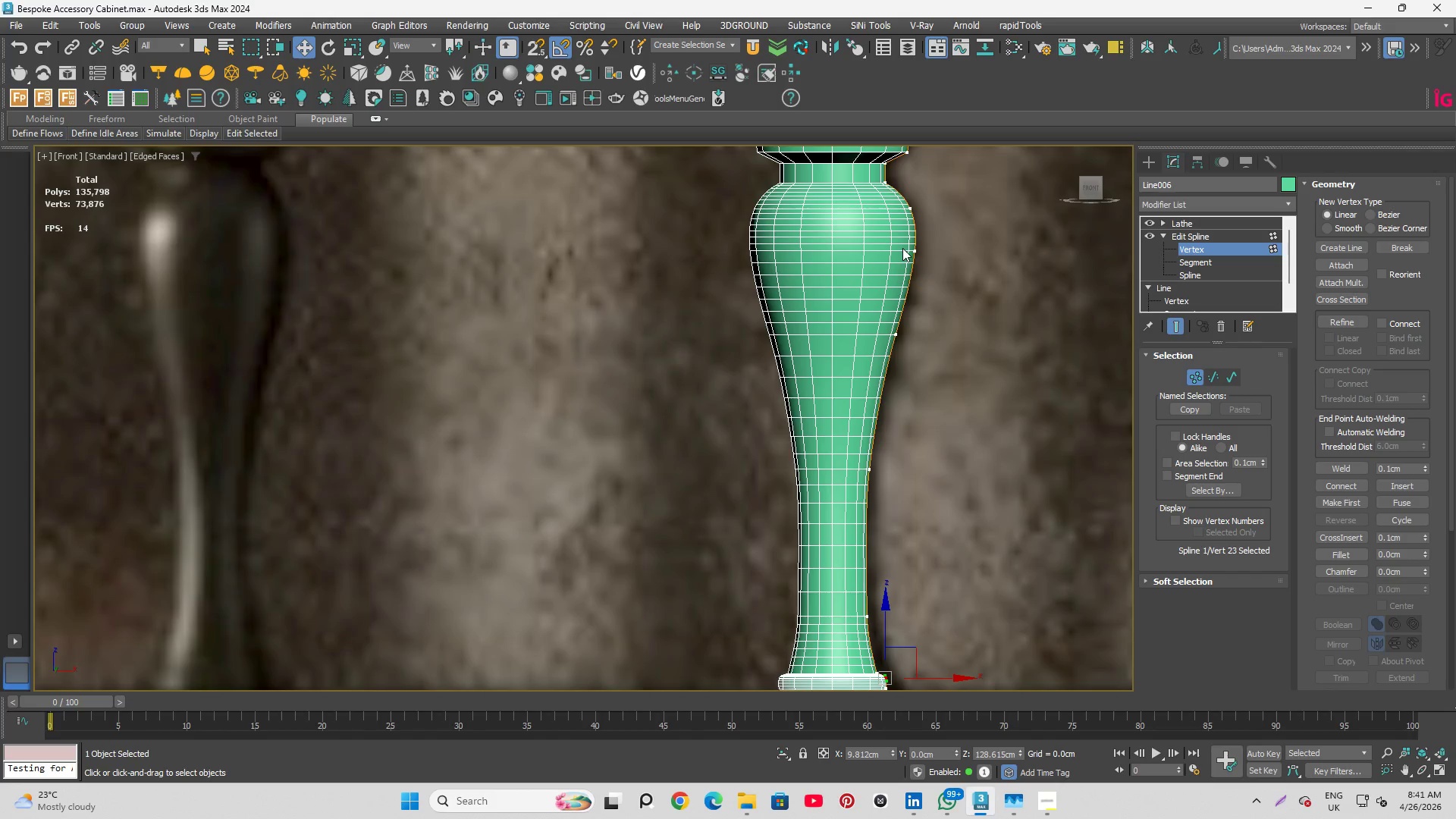 
scroll: coordinate [1010, 401], scroll_direction: up, amount: 6.0
 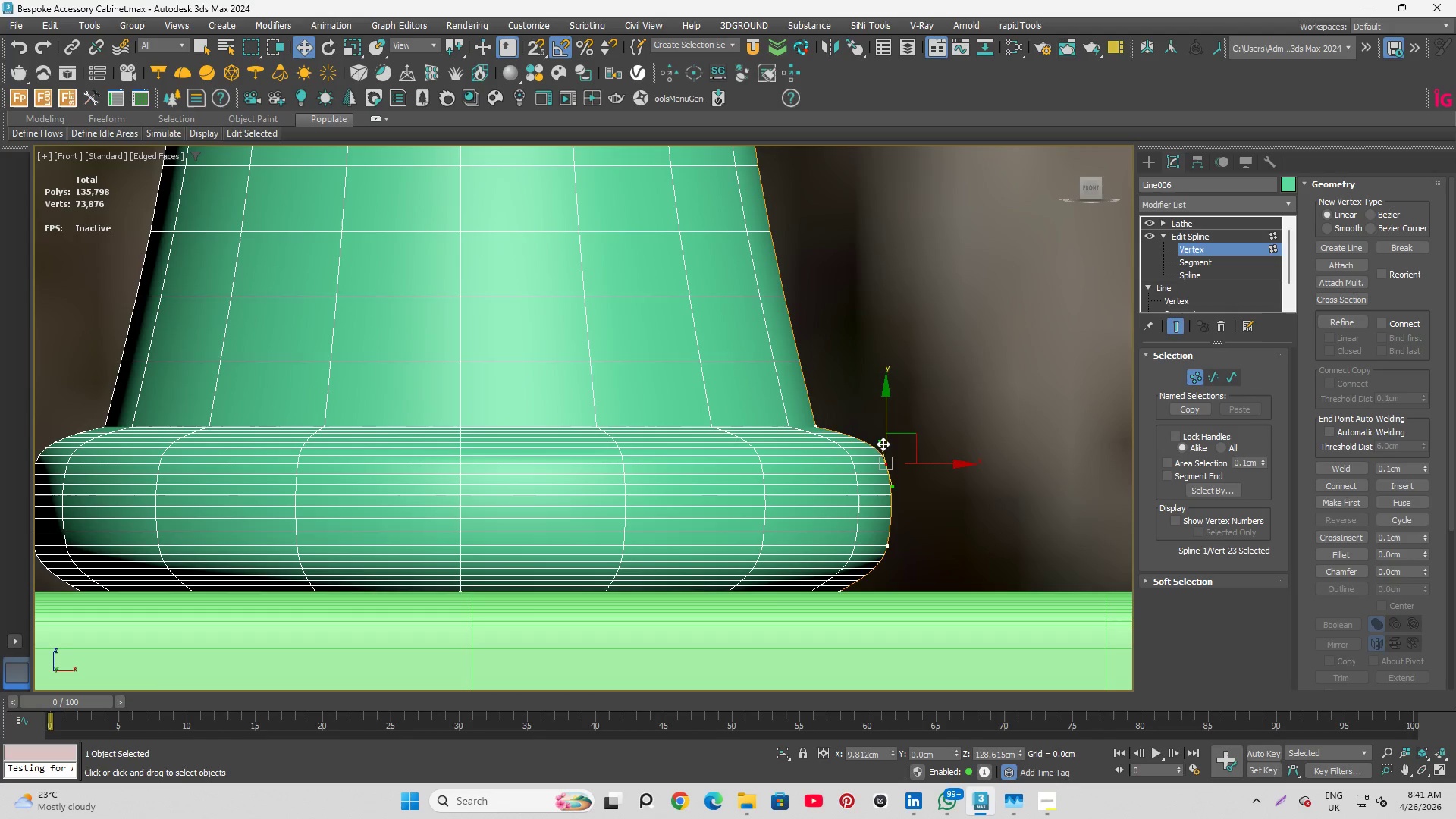 
left_click_drag(start_coordinate=[880, 442], to_coordinate=[883, 447])
 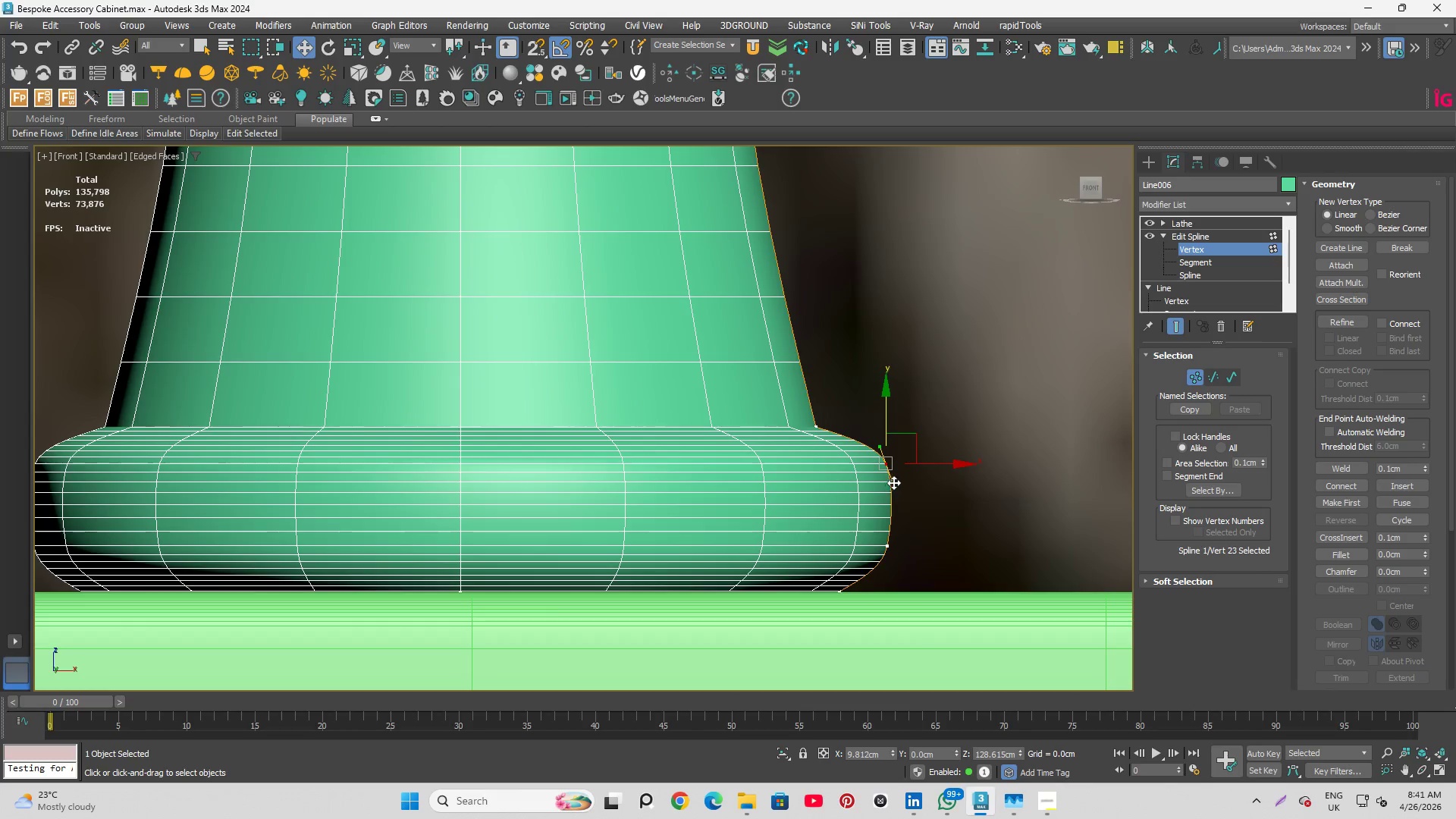 
left_click([947, 464])
 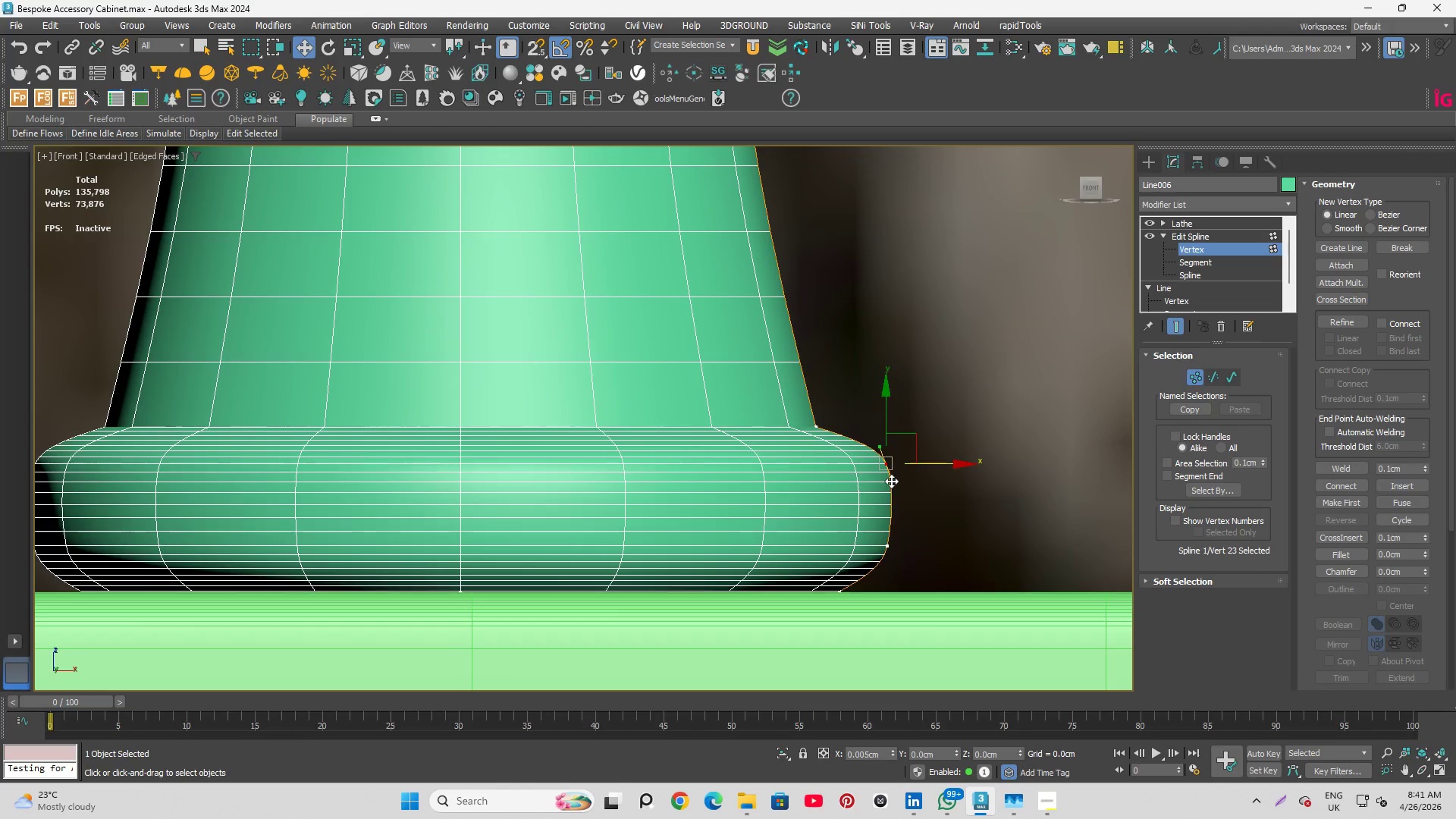 
wait(5.19)
 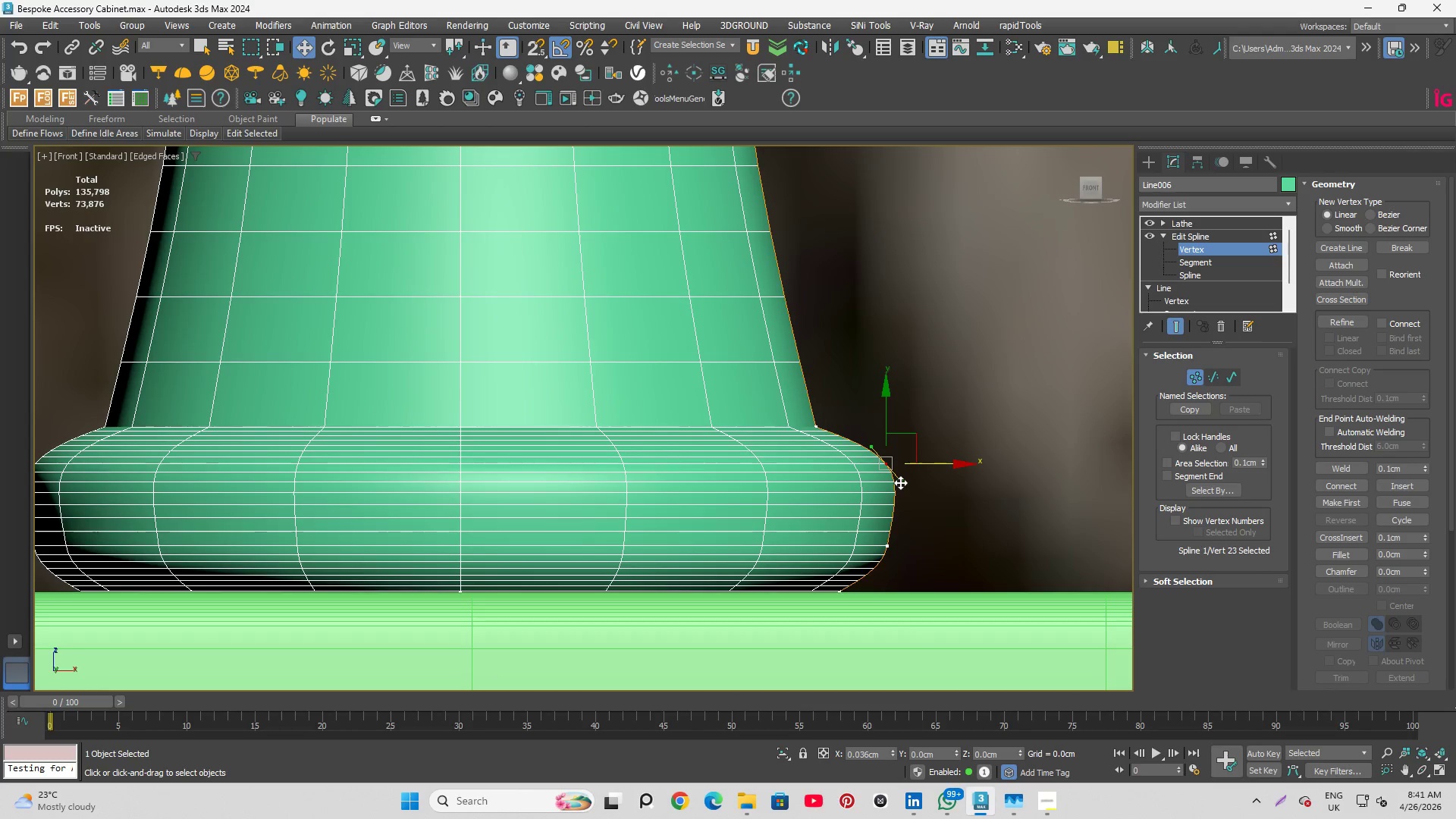 
scroll: coordinate [958, 451], scroll_direction: down, amount: 2.0
 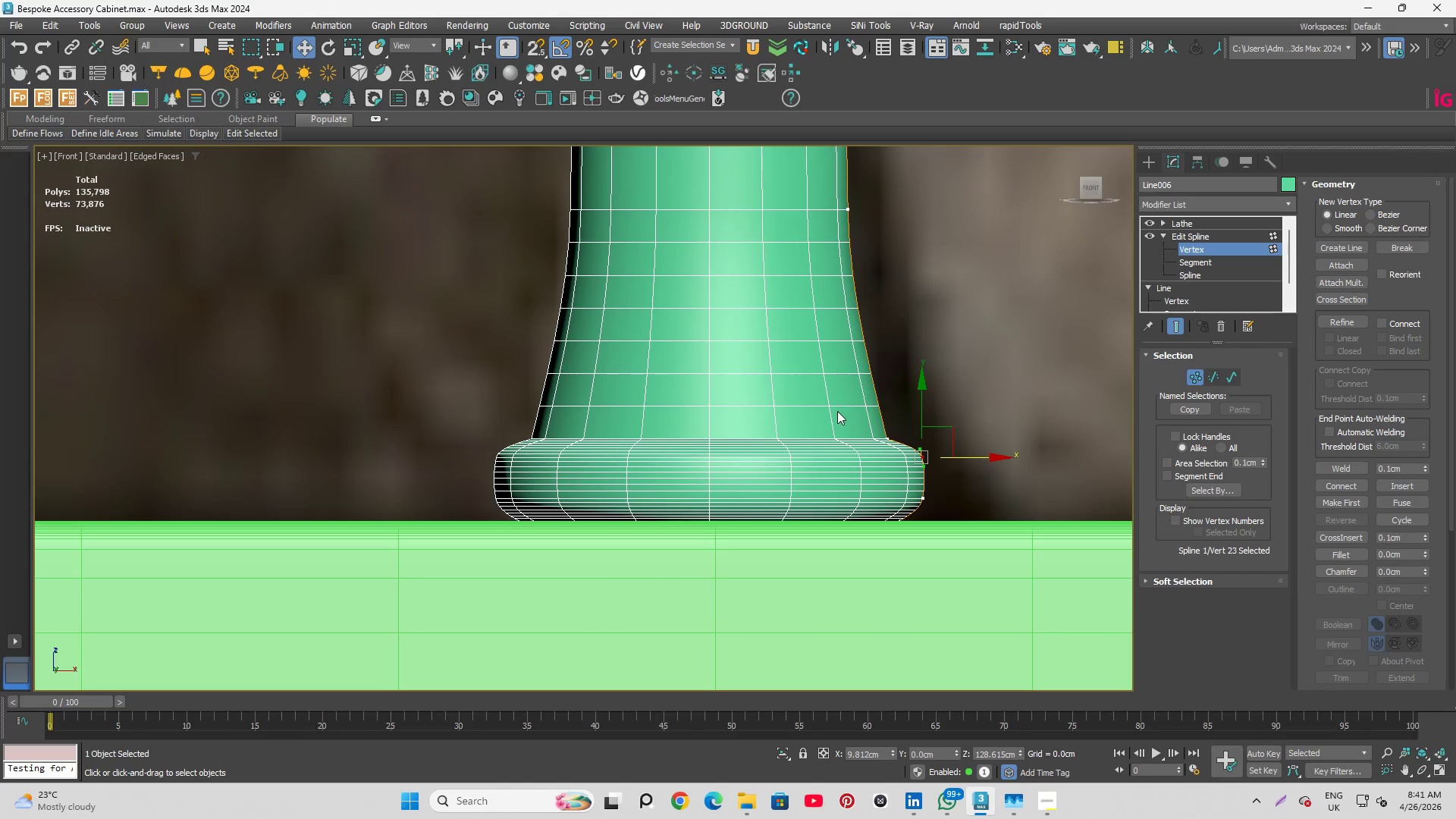 
hold_key(key=AltLeft, duration=1.61)
 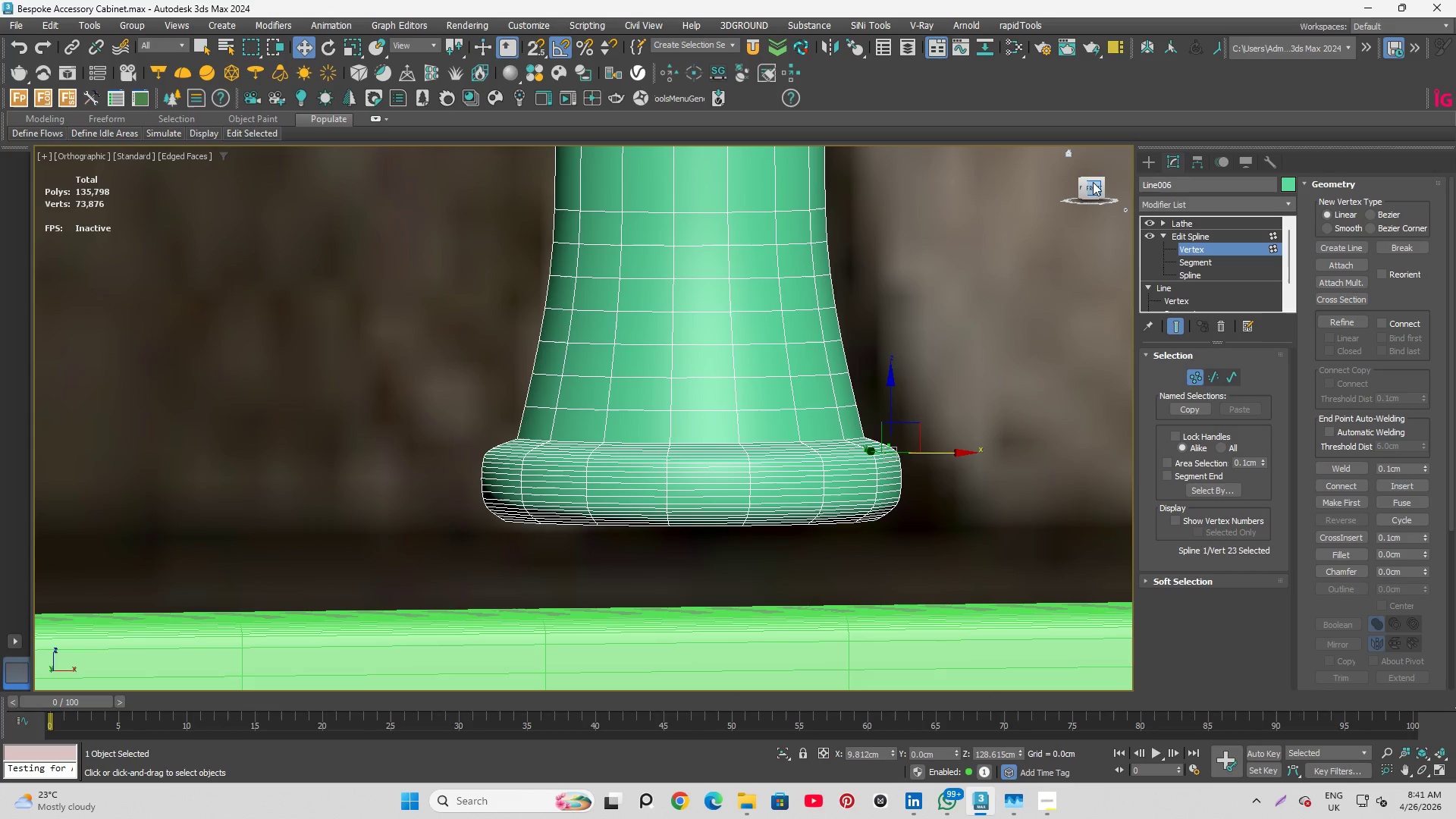 
left_click([1094, 182])
 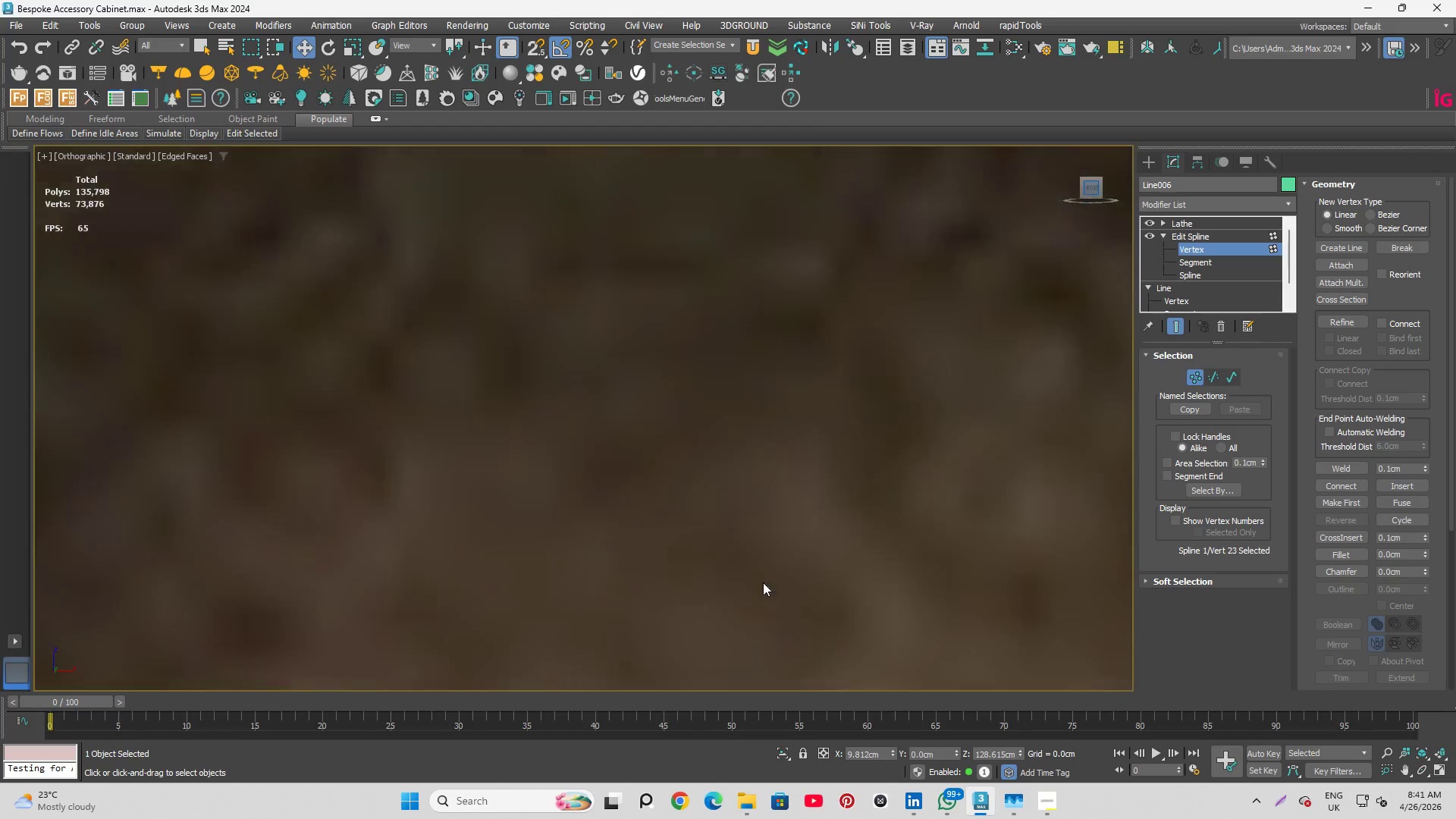 
scroll: coordinate [789, 390], scroll_direction: down, amount: 17.0
 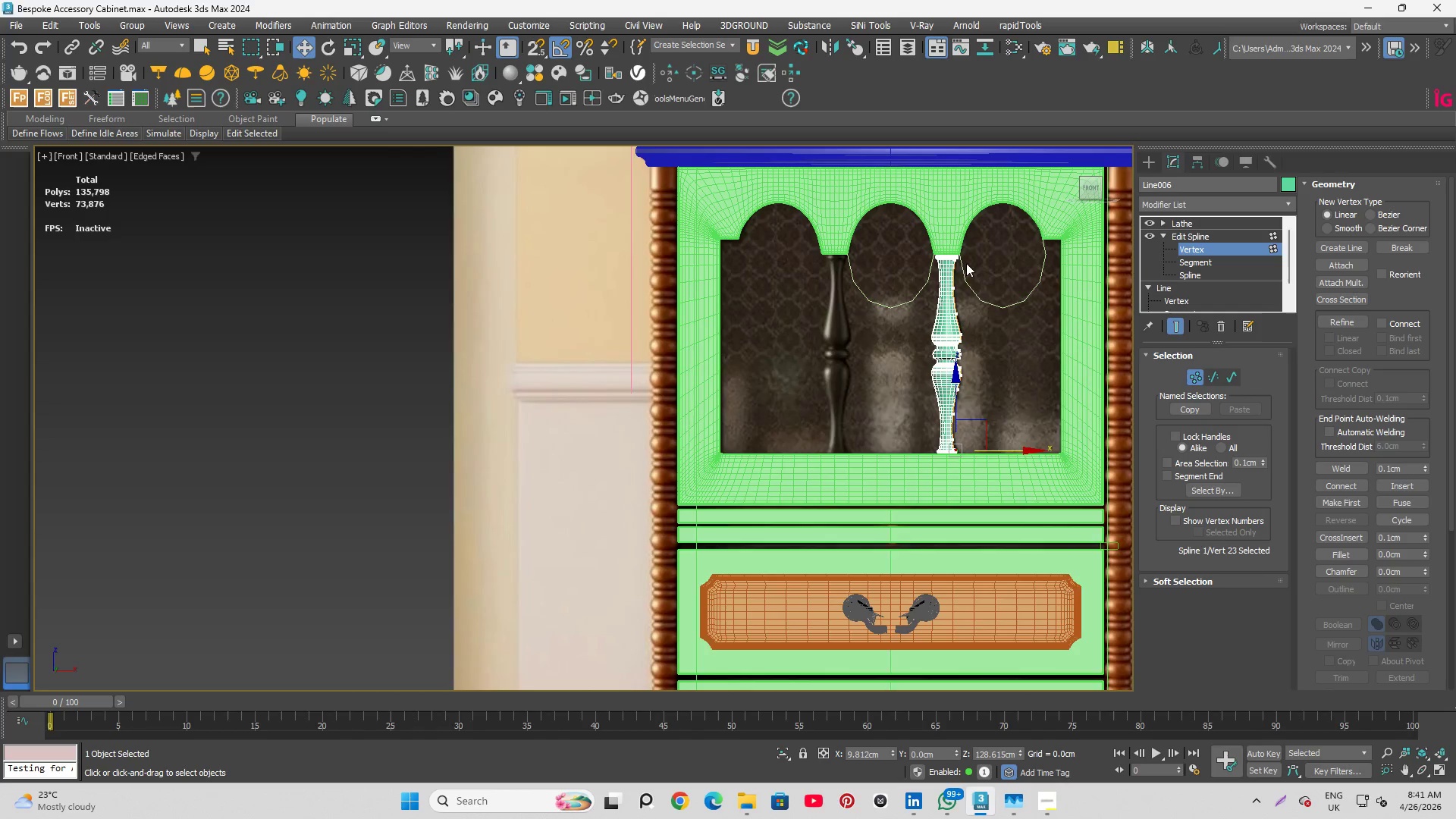 
scroll: coordinate [890, 485], scroll_direction: up, amount: 6.0
 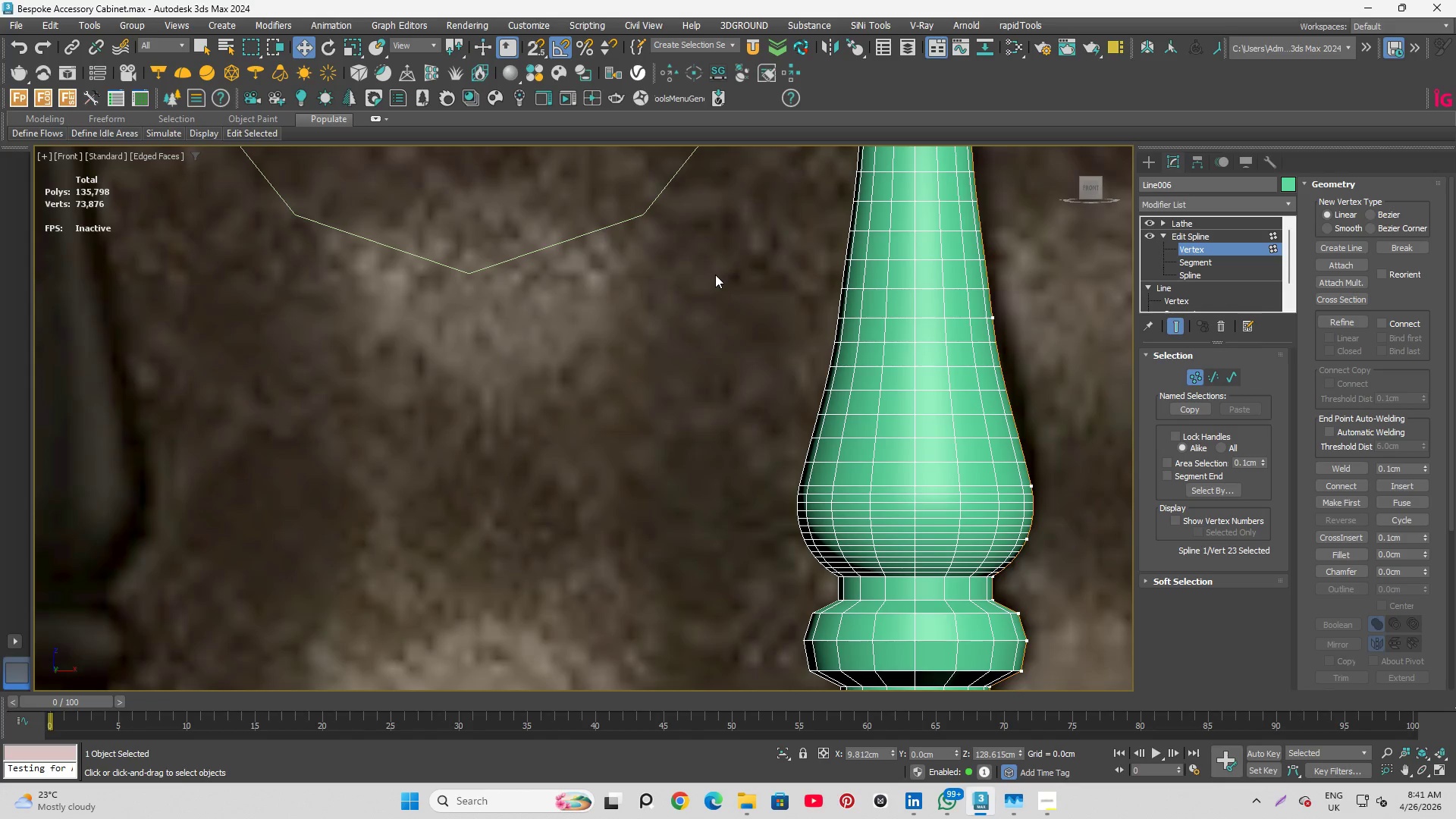 
scroll: coordinate [786, 407], scroll_direction: down, amount: 3.0
 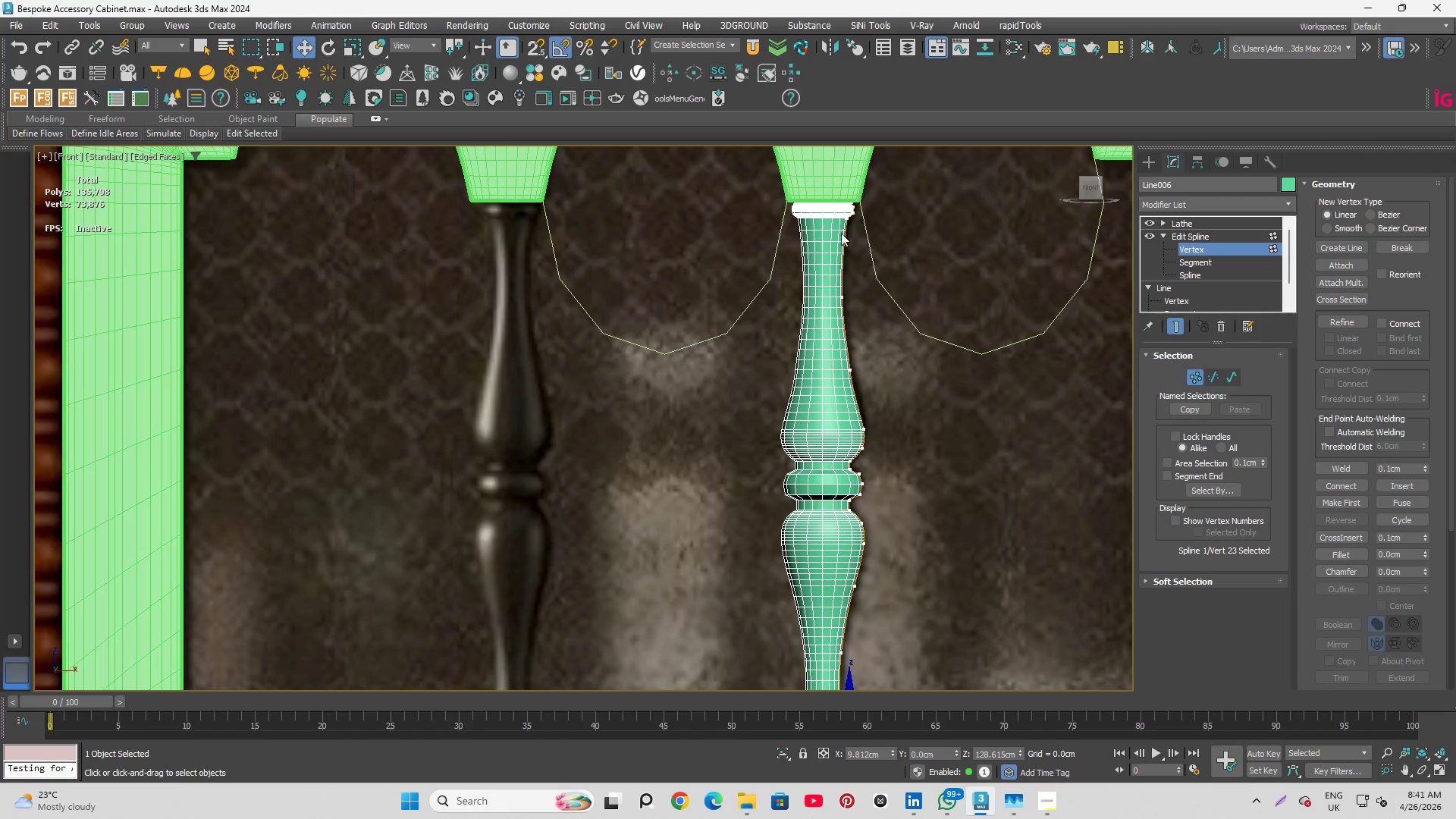 
scroll: coordinate [857, 190], scroll_direction: up, amount: 7.0
 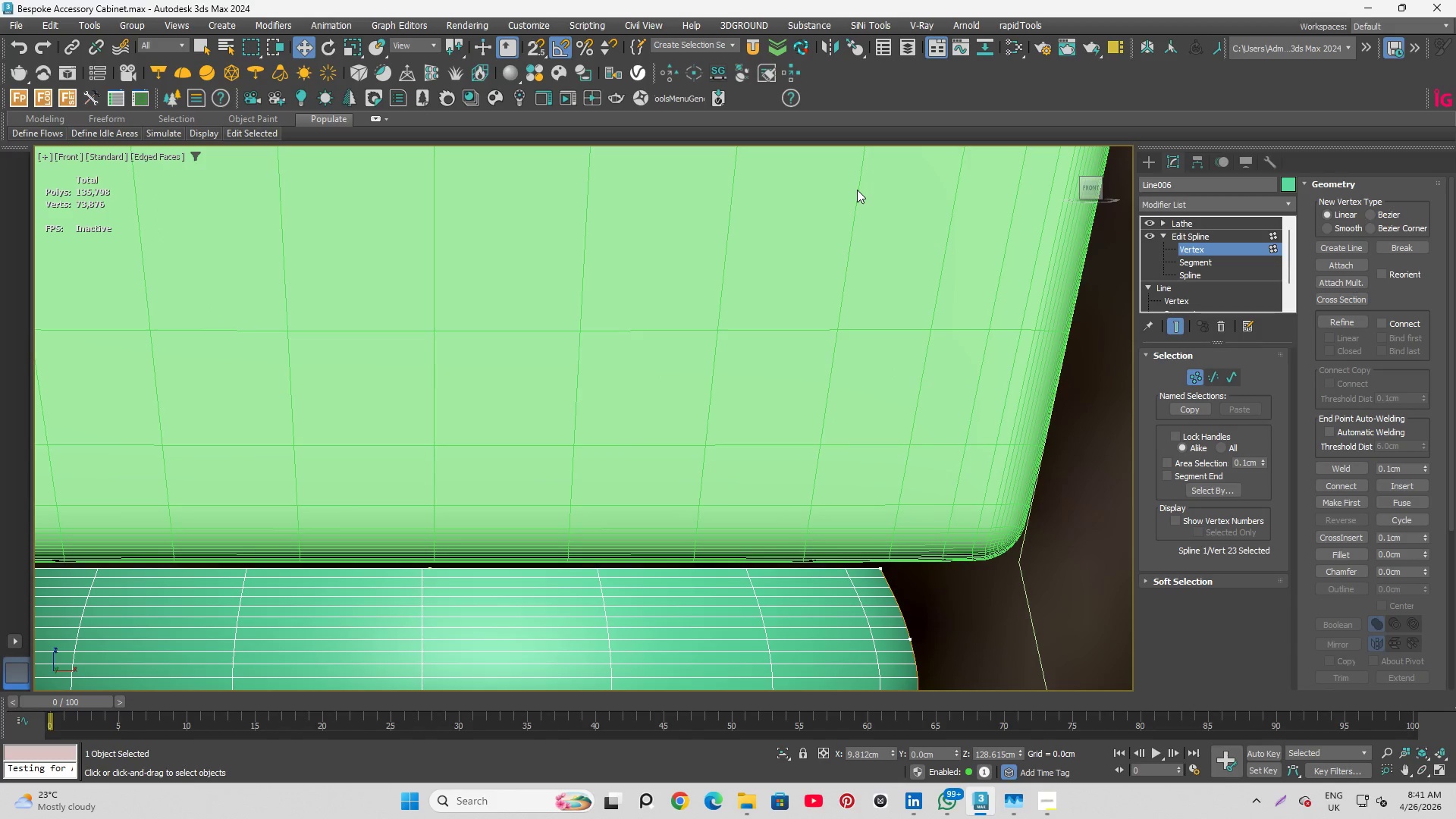 
scroll: coordinate [861, 375], scroll_direction: down, amount: 9.0
 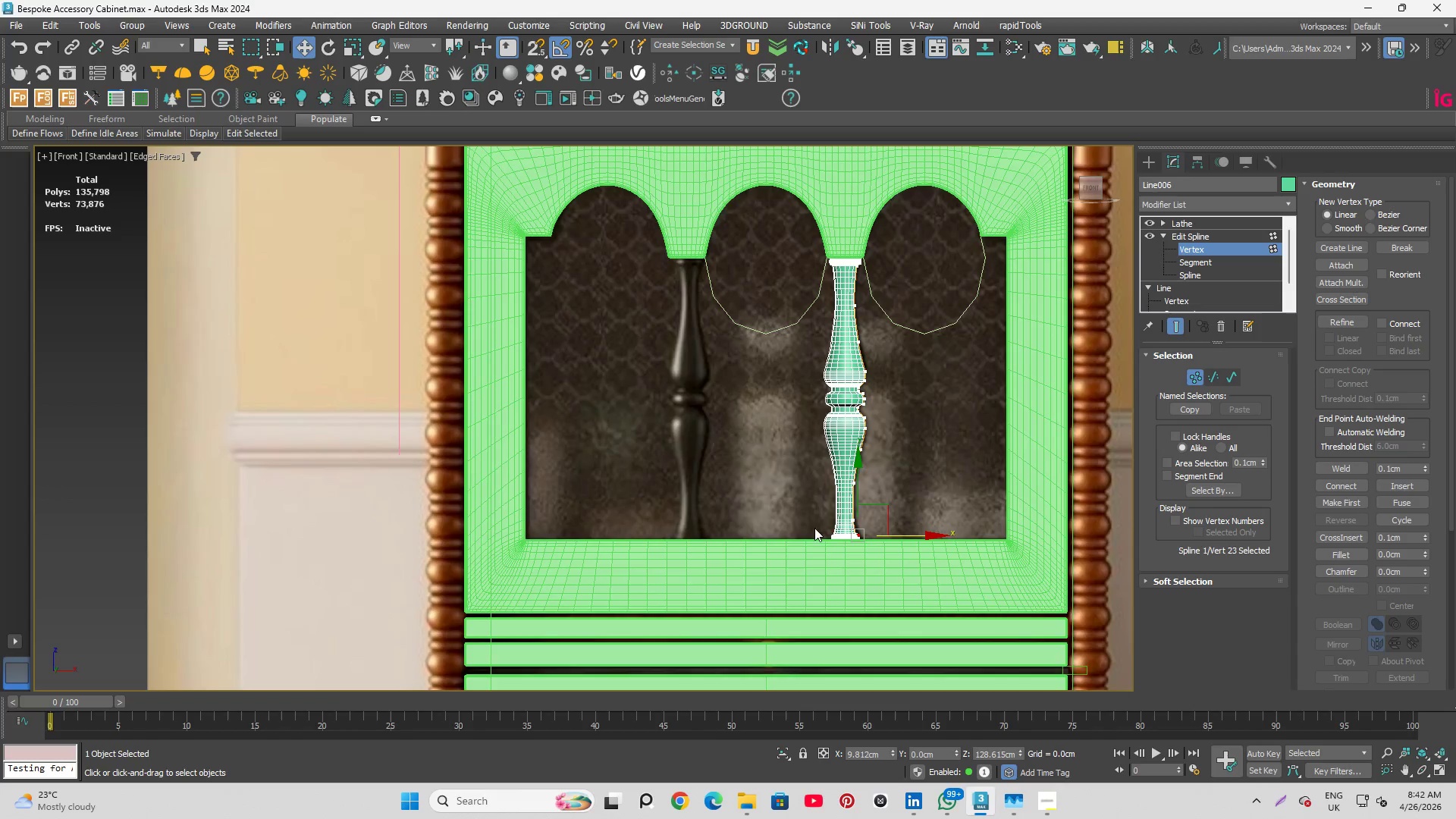 
scroll: coordinate [875, 589], scroll_direction: up, amount: 10.0
 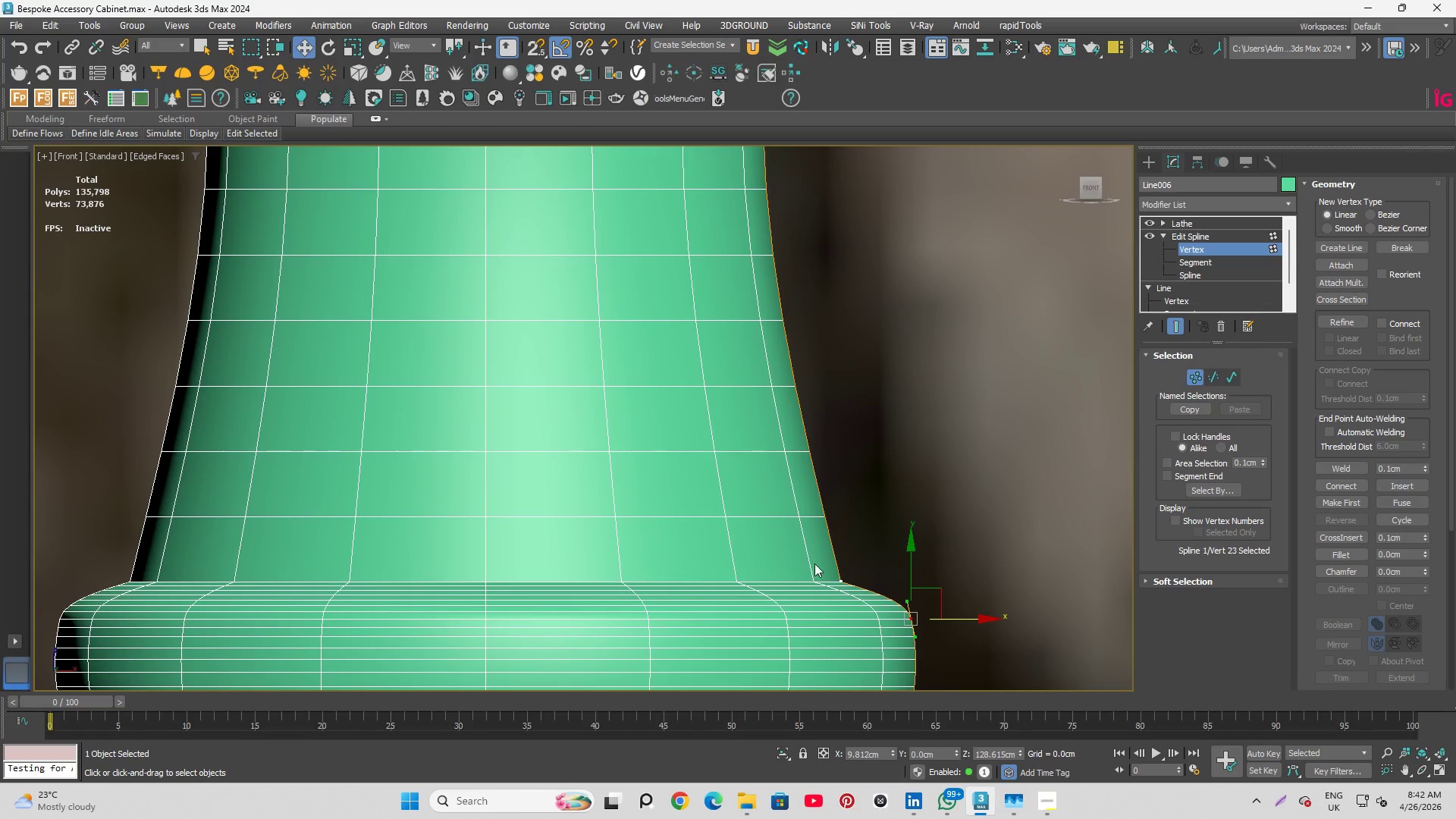 
left_click_drag(start_coordinate=[817, 554], to_coordinate=[862, 595])
 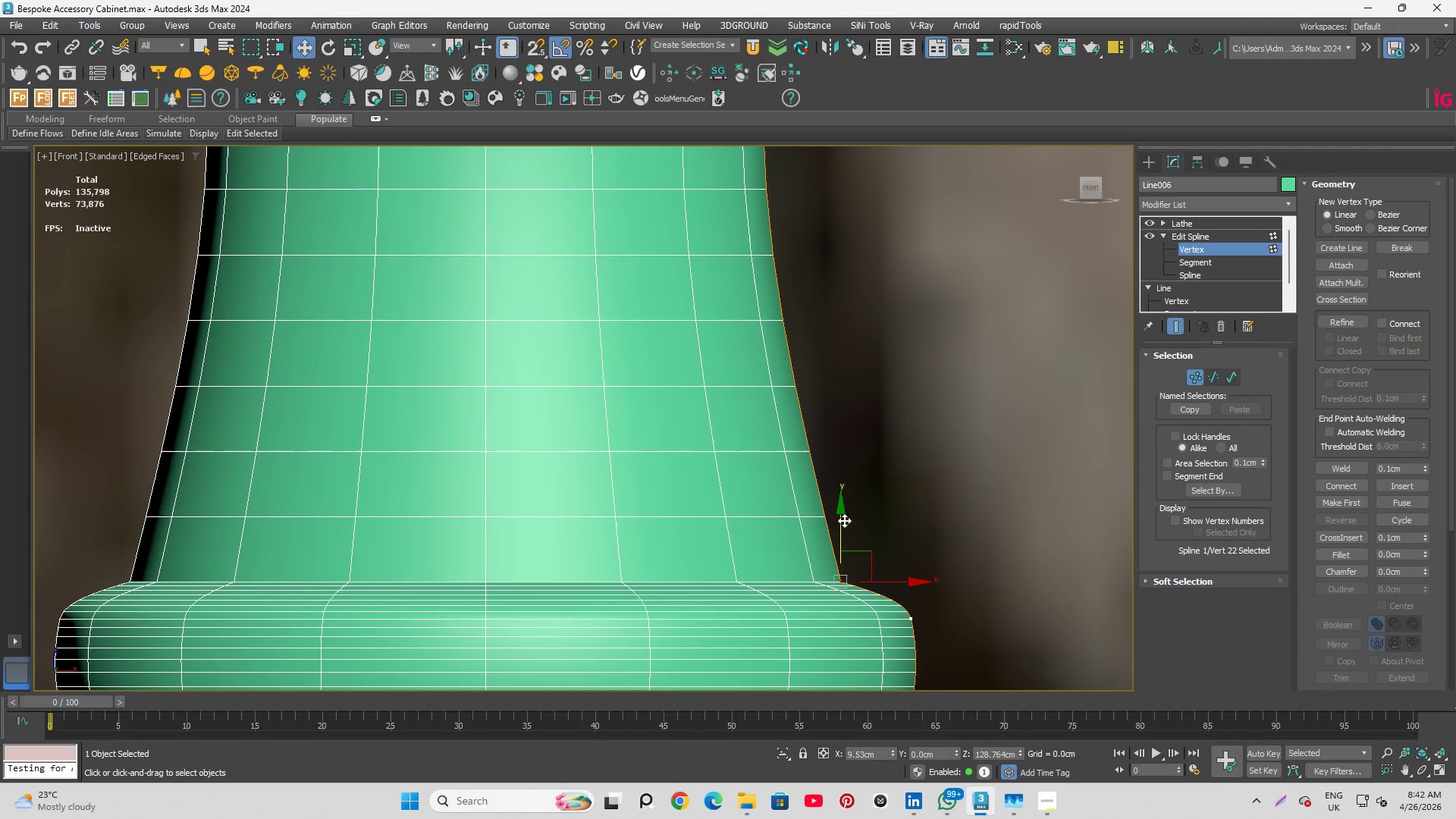 
left_click_drag(start_coordinate=[844, 520], to_coordinate=[846, 527])
 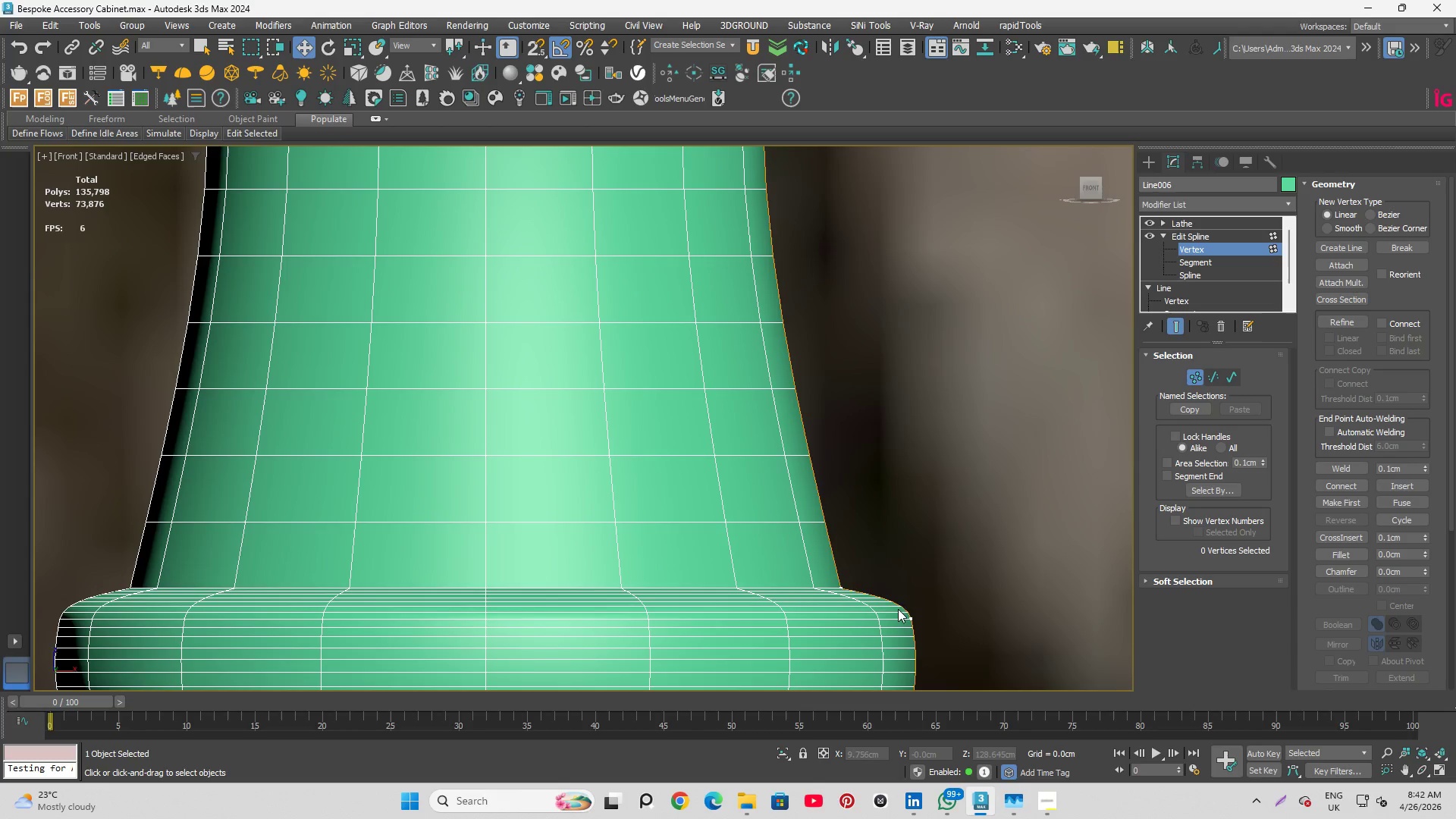 
left_click_drag(start_coordinate=[899, 587], to_coordinate=[922, 639])
 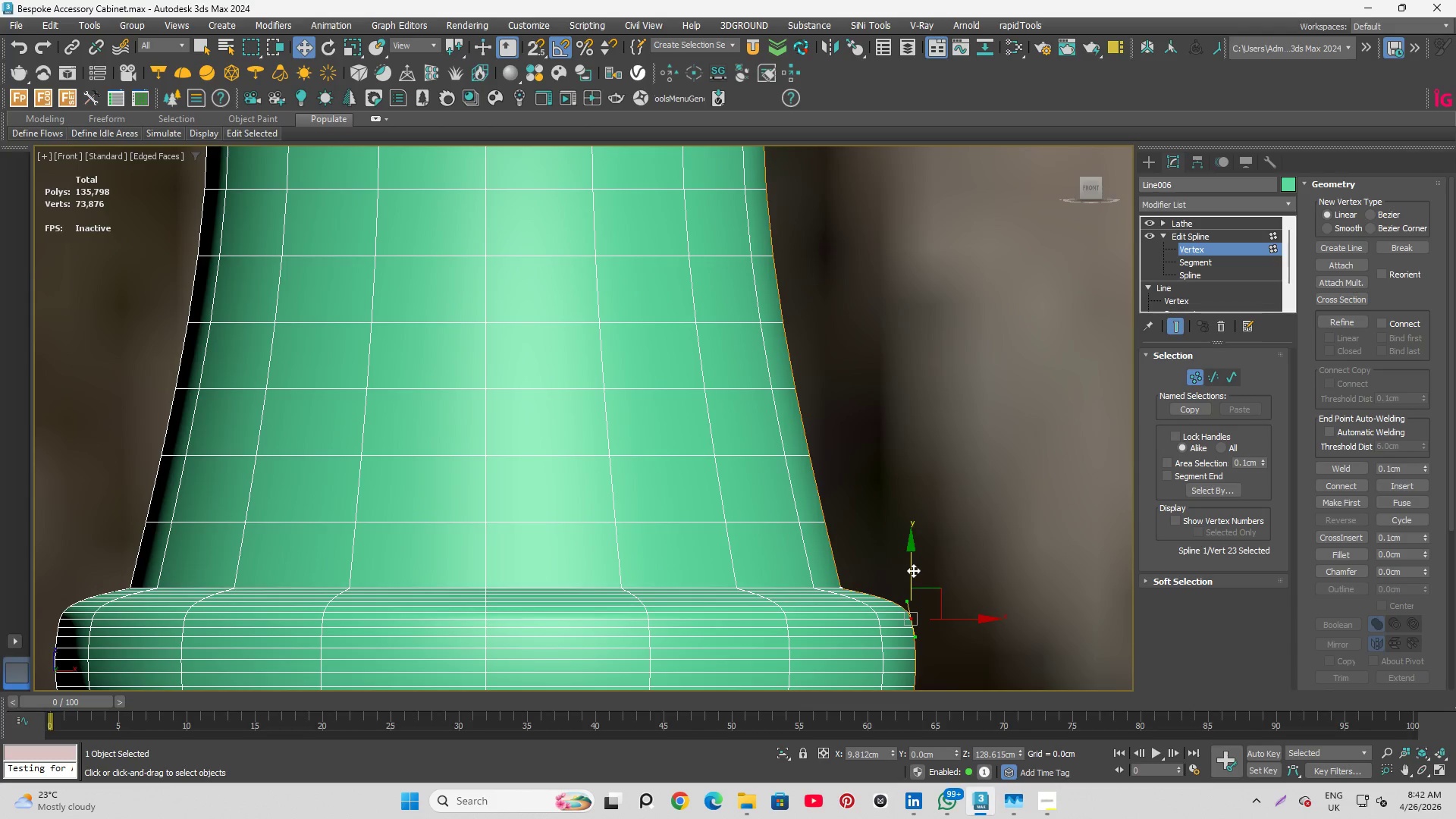 
left_click_drag(start_coordinate=[913, 570], to_coordinate=[919, 588])
 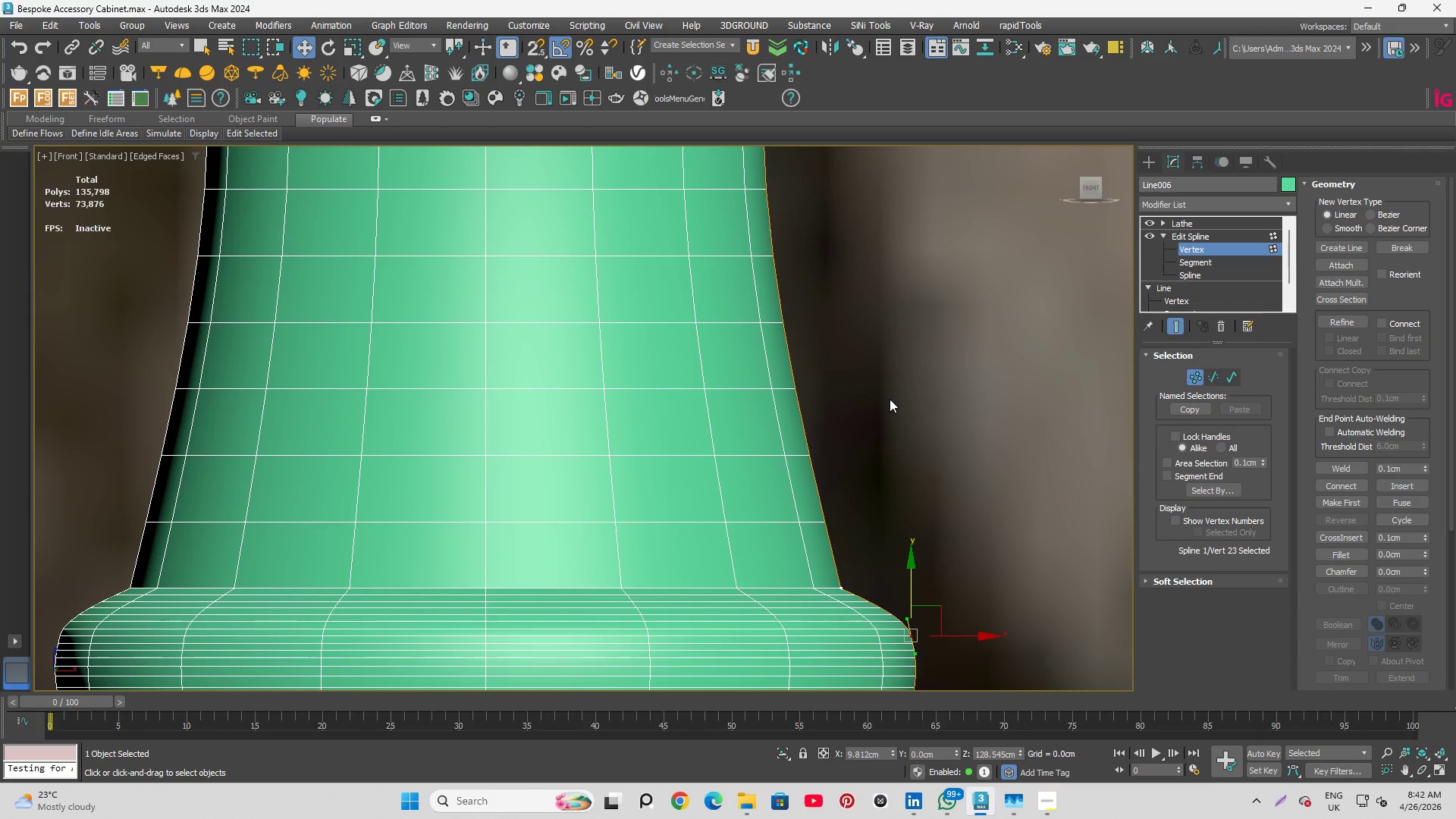 
left_click([890, 399])
 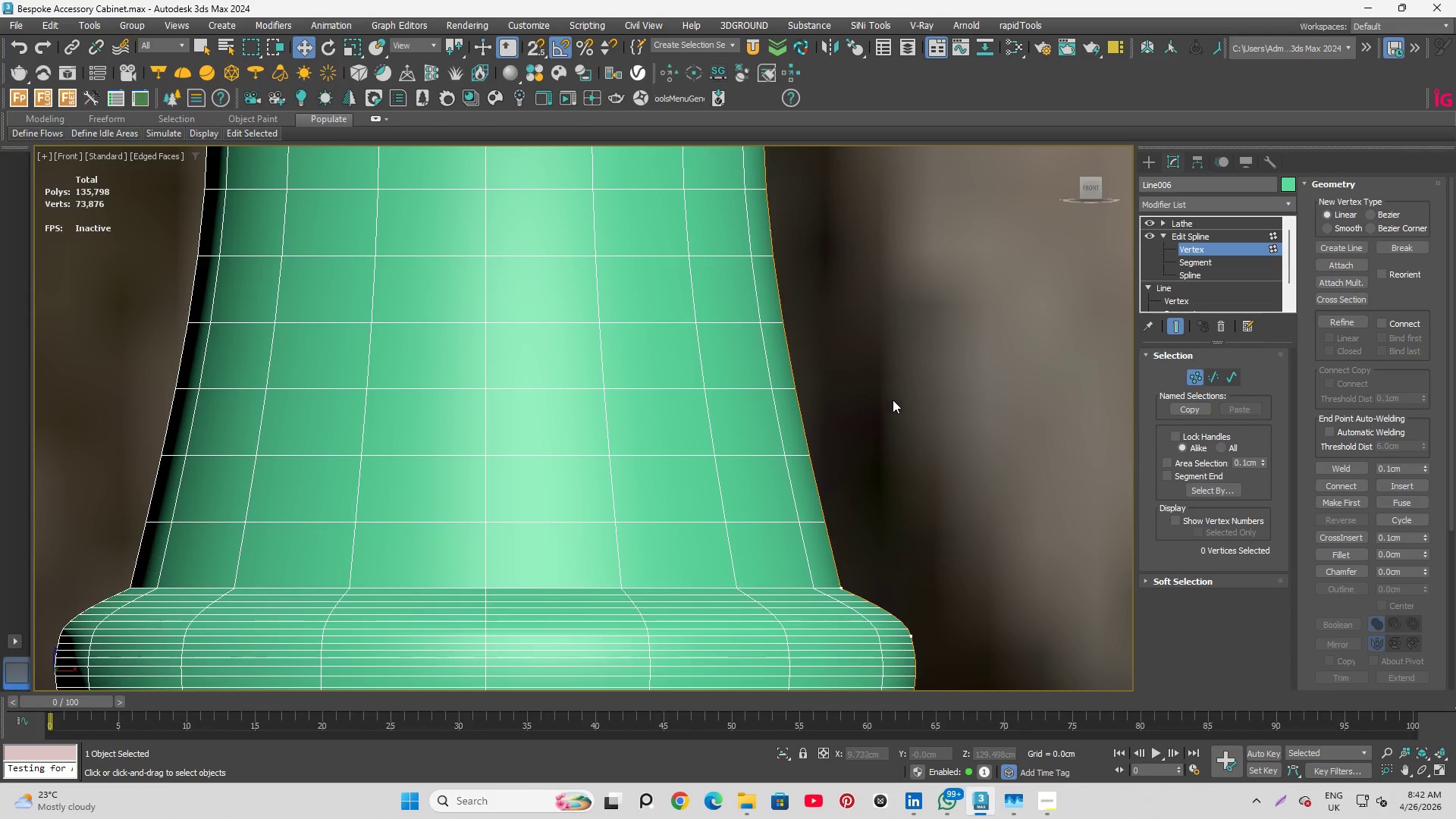 
scroll: coordinate [901, 466], scroll_direction: up, amount: 1.0
 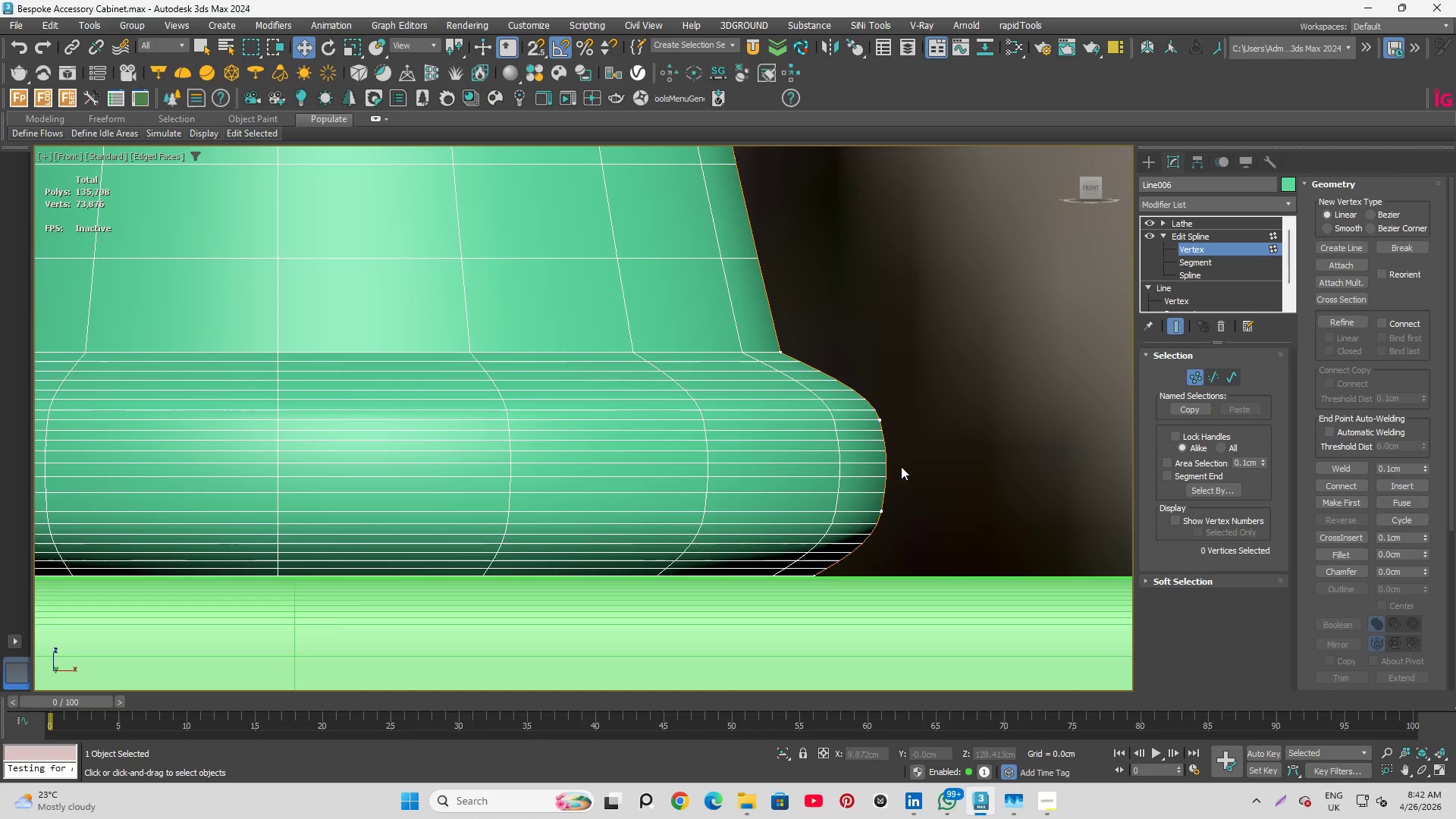 
scroll: coordinate [722, 465], scroll_direction: down, amount: 9.0
 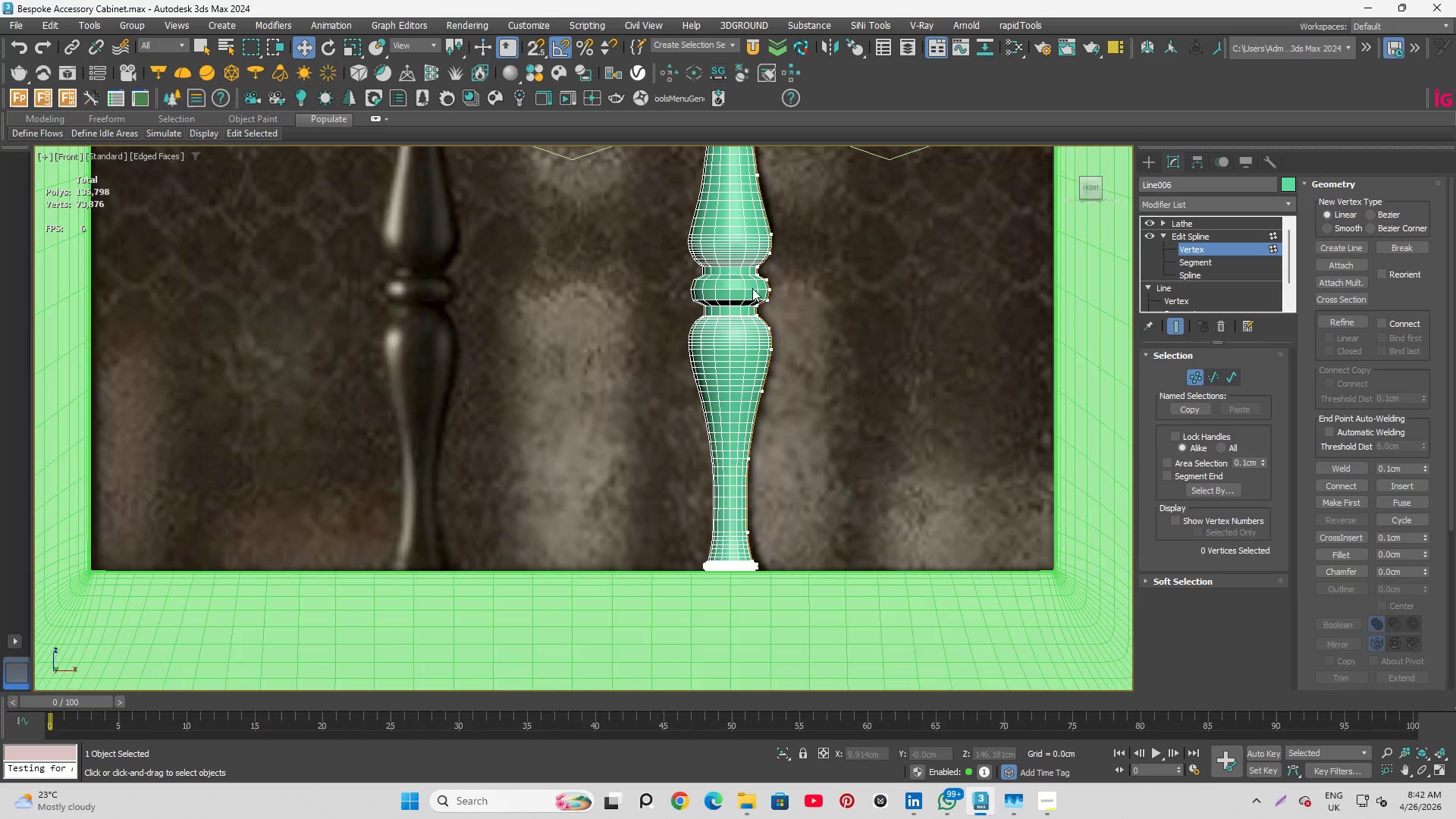 
scroll: coordinate [723, 262], scroll_direction: up, amount: 6.0
 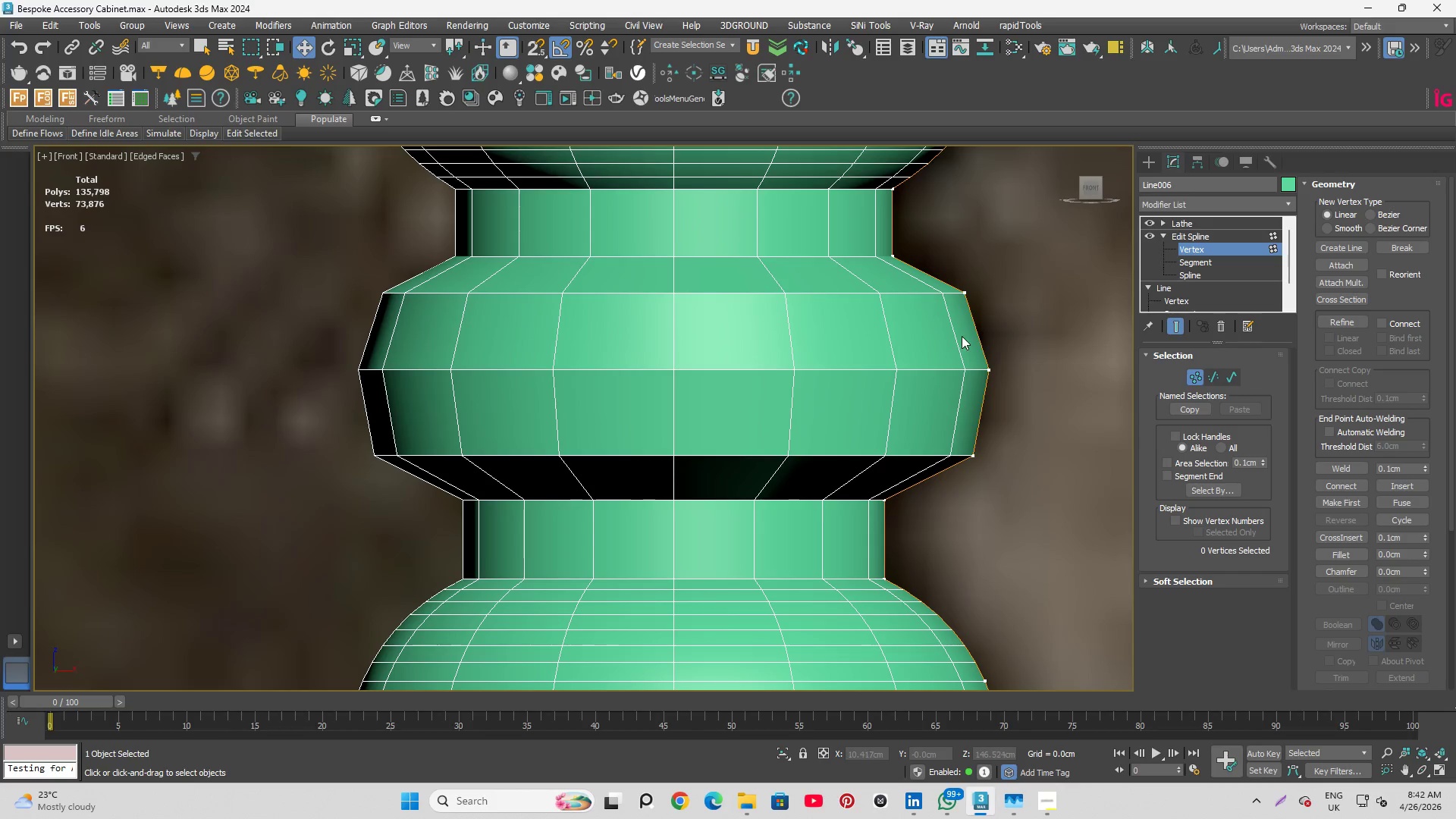 
left_click_drag(start_coordinate=[967, 340], to_coordinate=[1040, 400])
 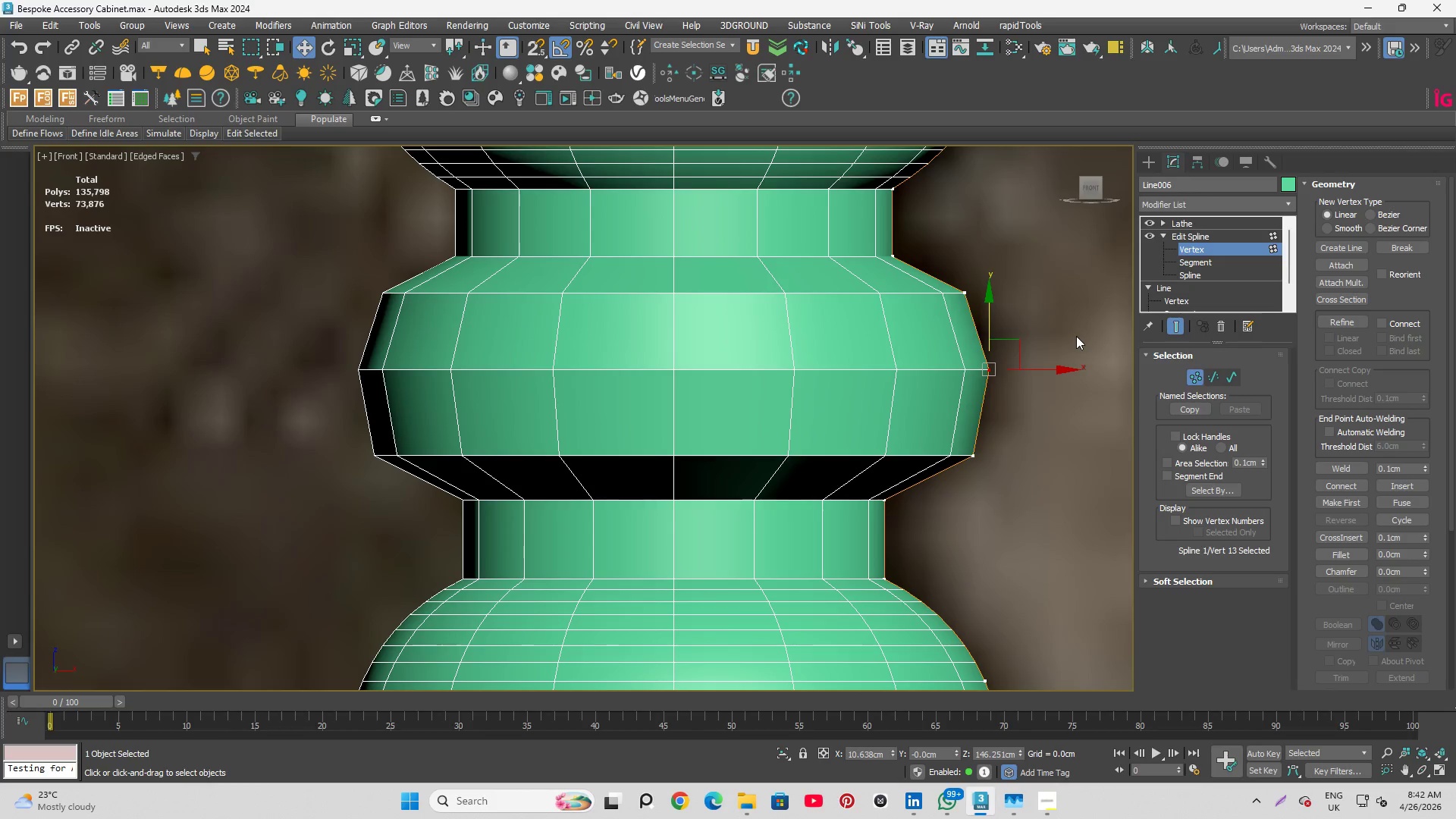 
right_click([1076, 336])
 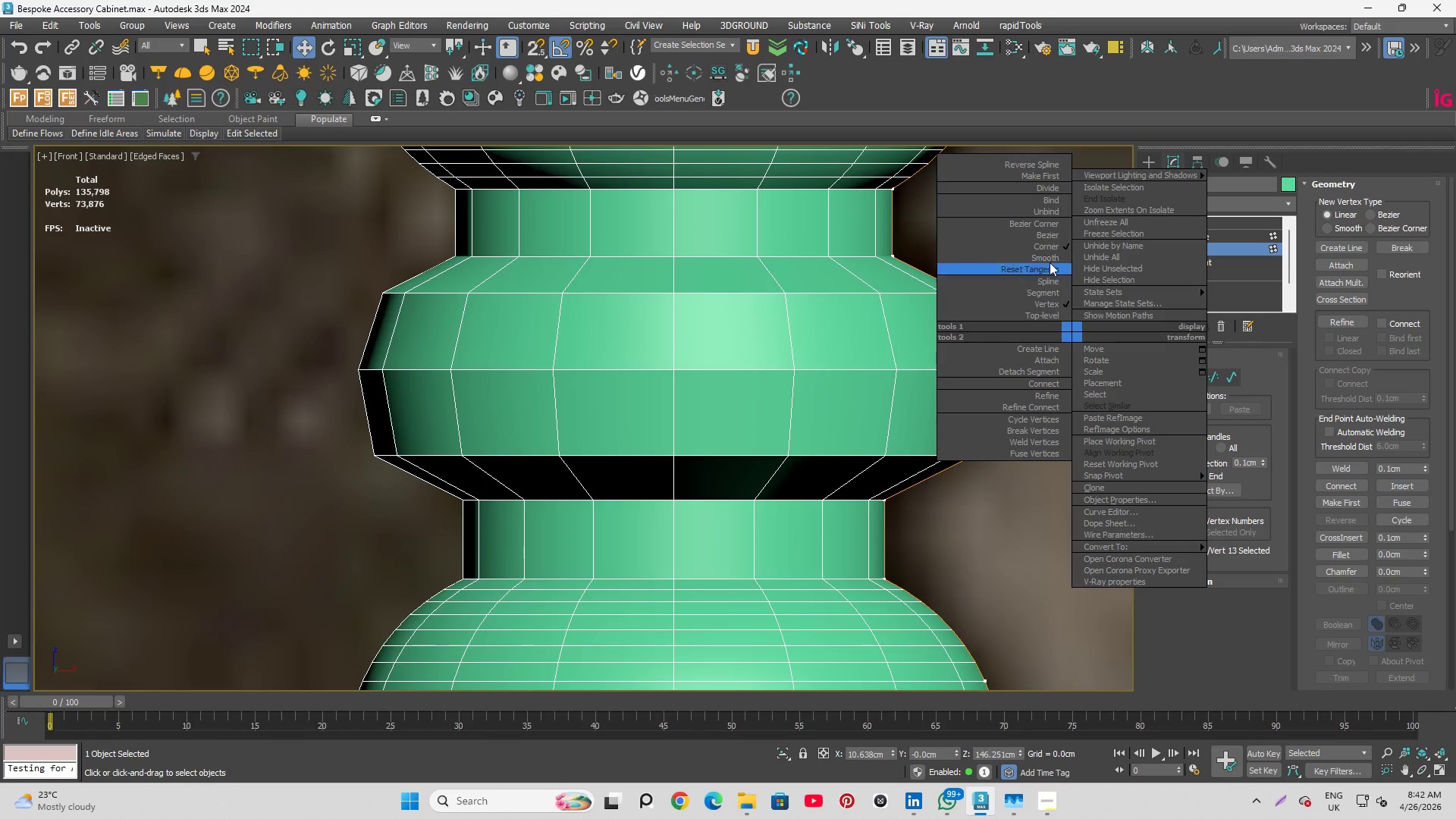 
left_click([1049, 256])
 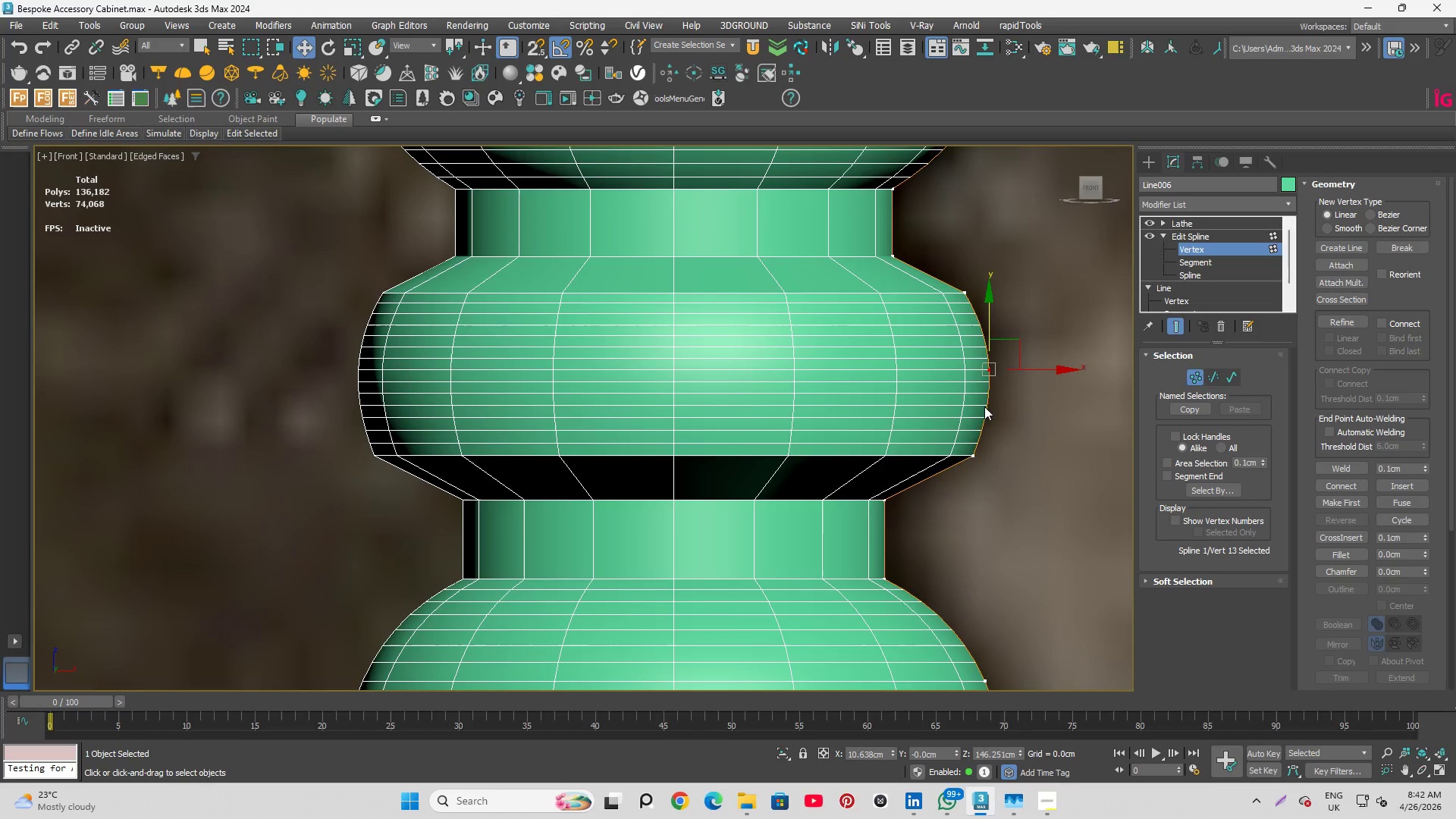 
left_click_drag(start_coordinate=[961, 432], to_coordinate=[995, 480])
 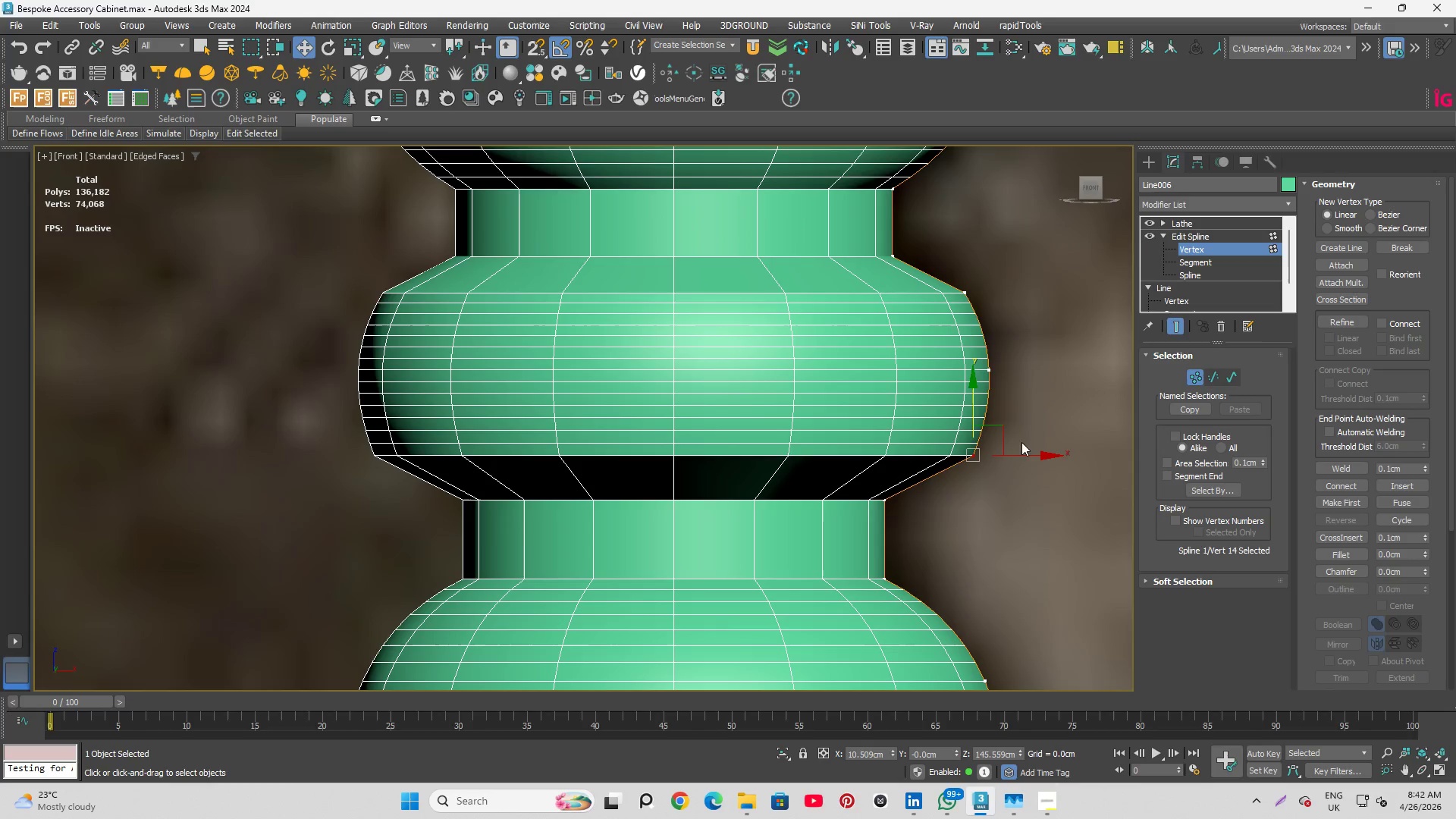 
right_click([1030, 439])
 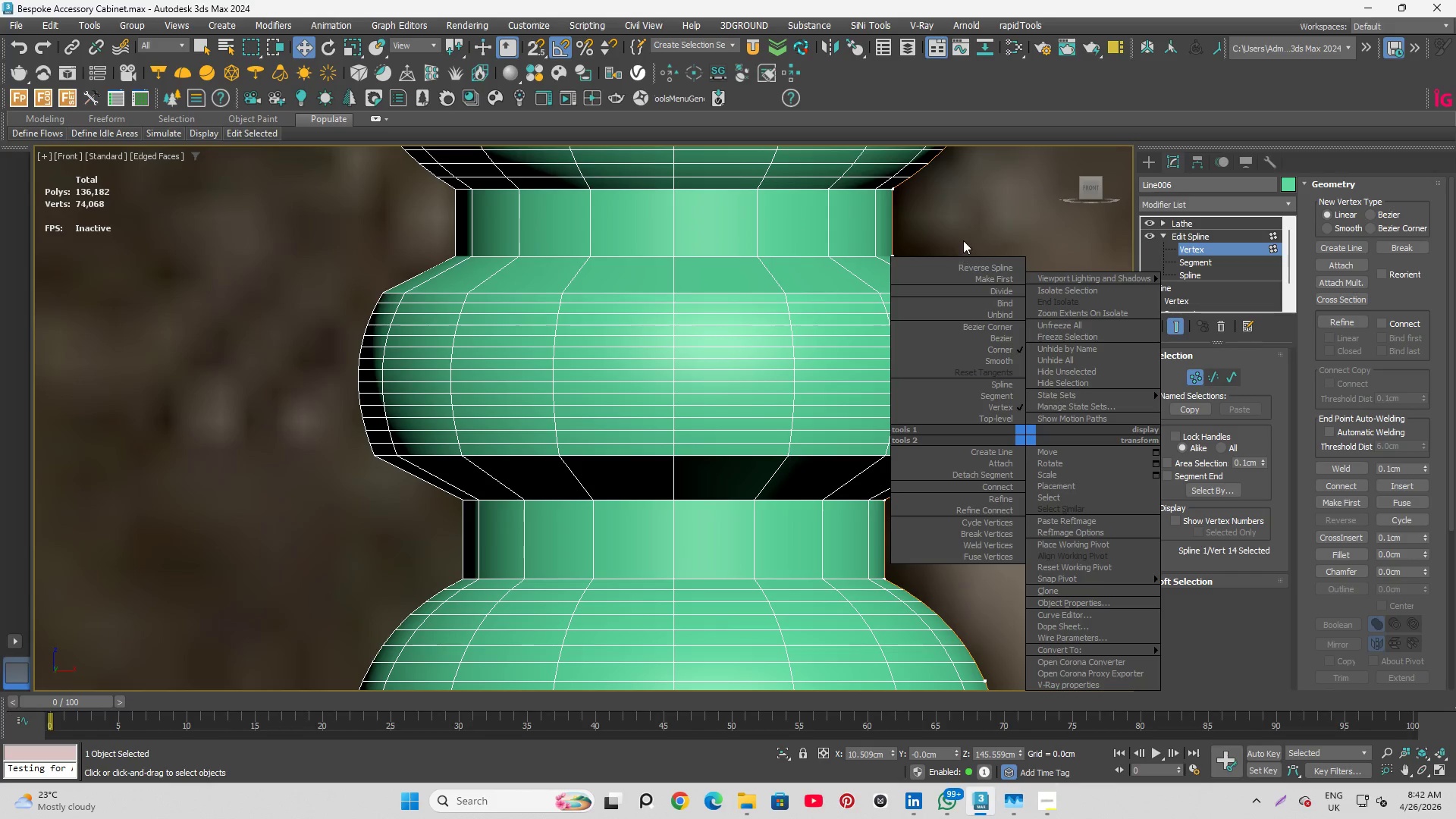 
left_click([1029, 214])
 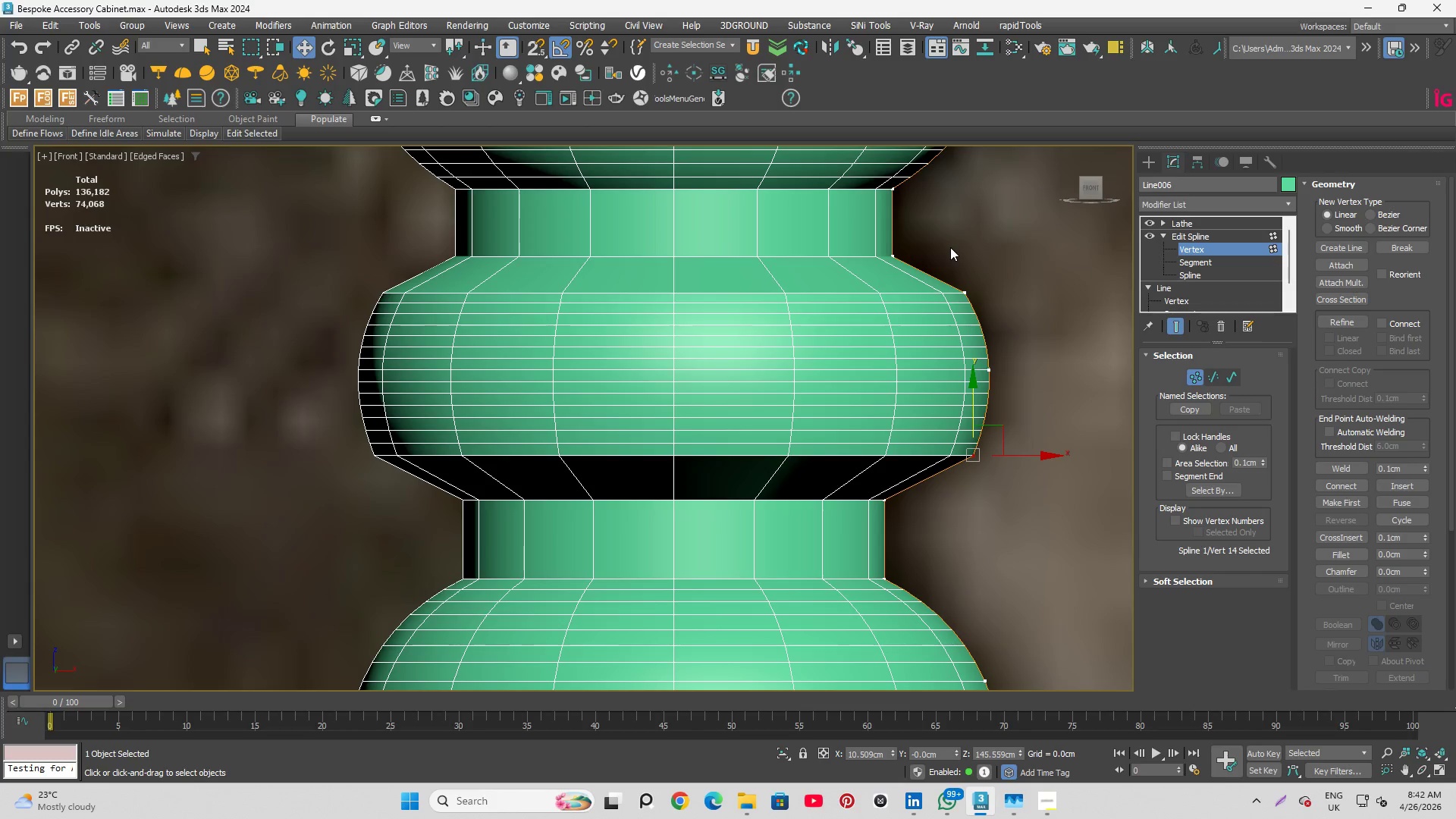 
left_click_drag(start_coordinate=[950, 250], to_coordinate=[976, 511])
 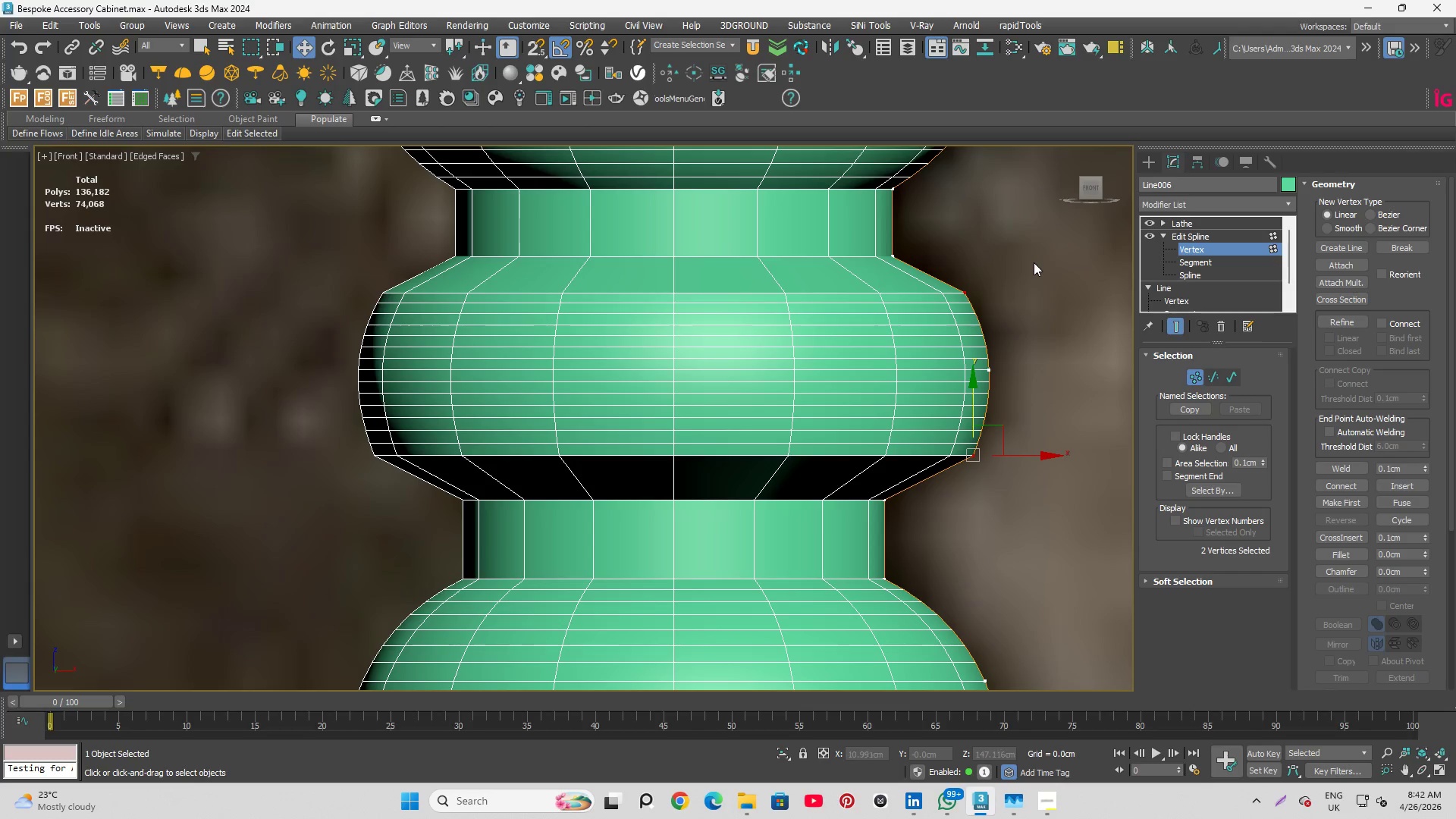 
right_click([1035, 259])
 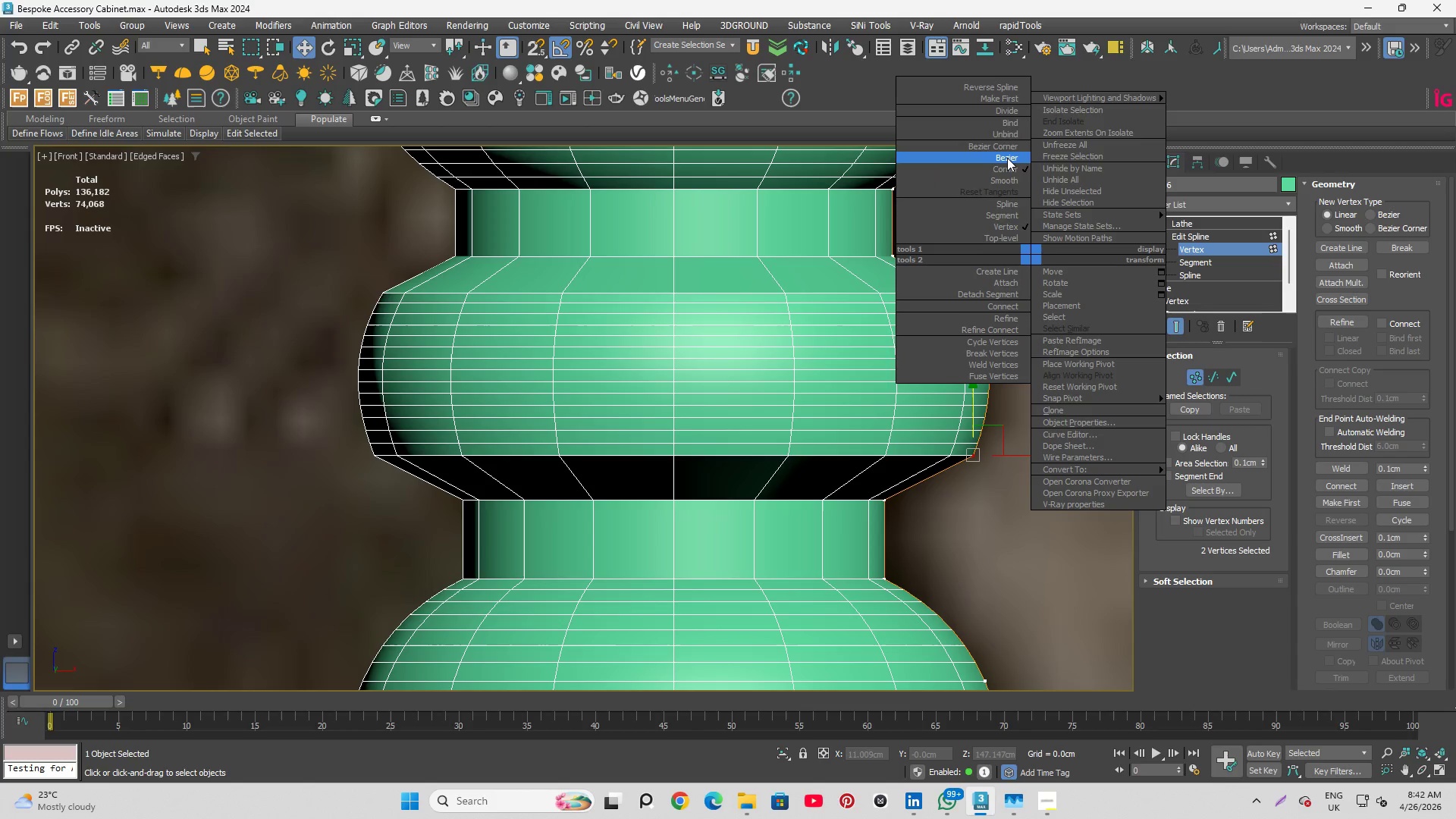 
left_click([1007, 158])
 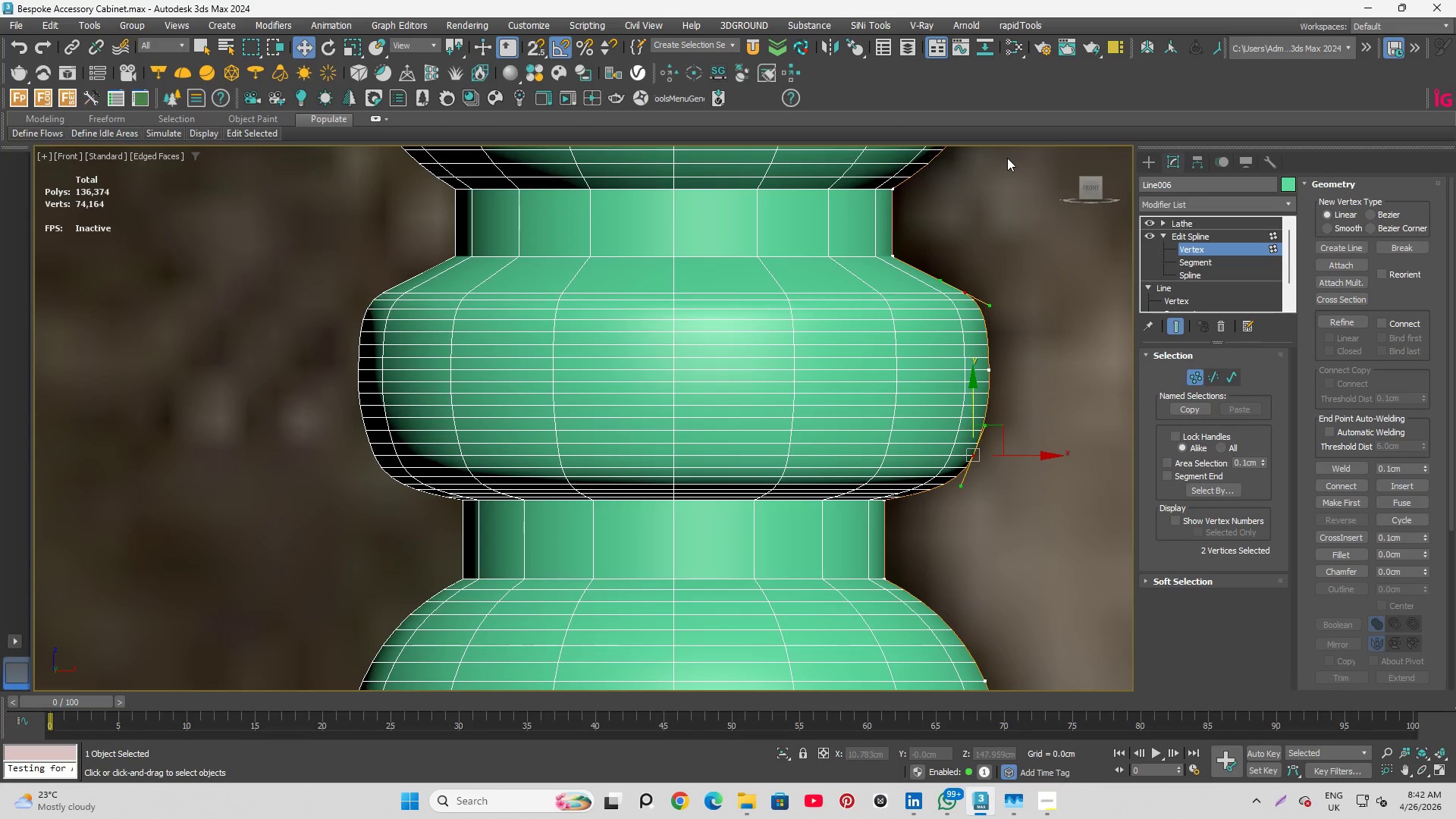 
scroll: coordinate [642, 595], scroll_direction: down, amount: 5.0
 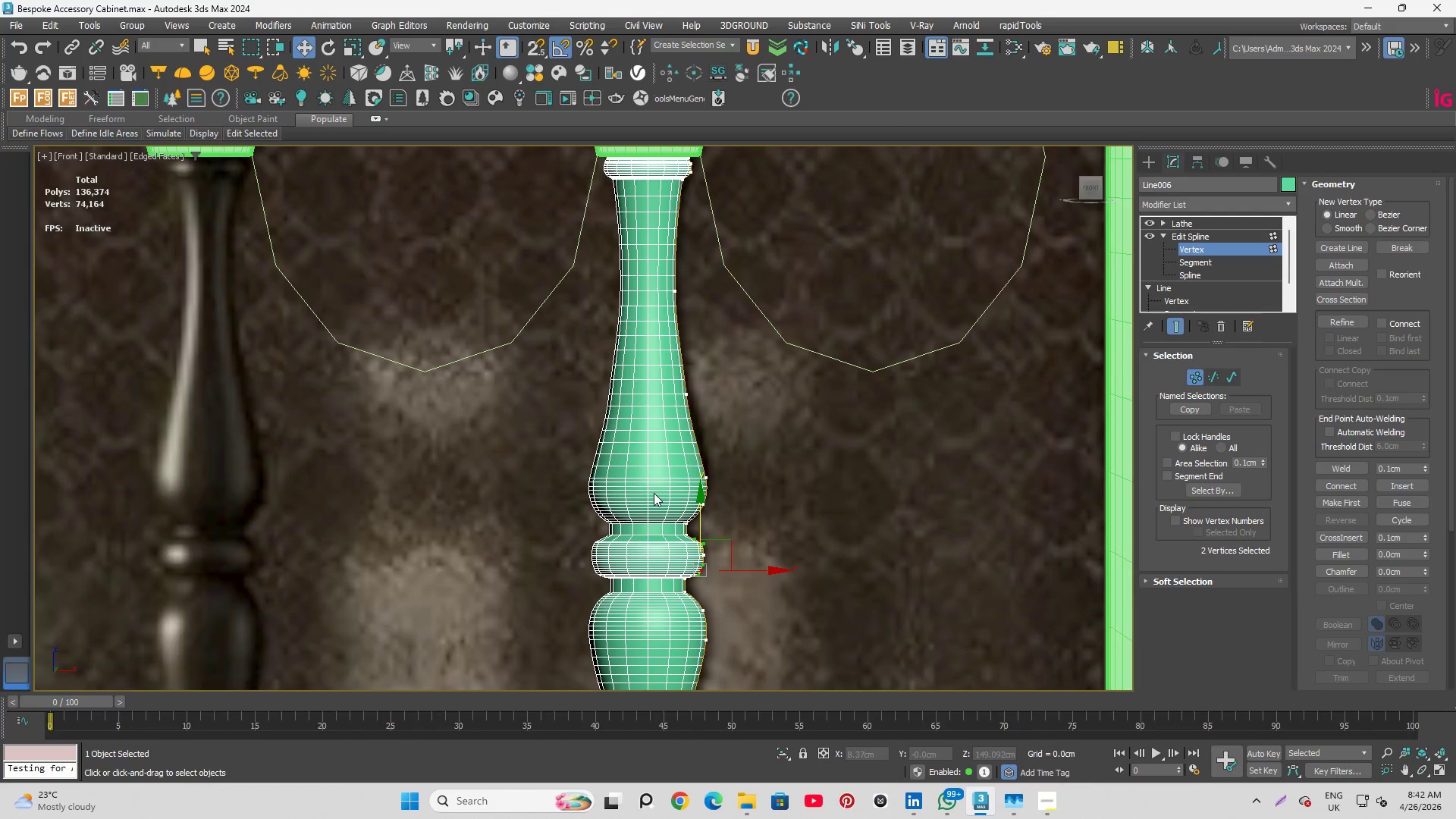 
scroll: coordinate [780, 519], scroll_direction: up, amount: 6.0
 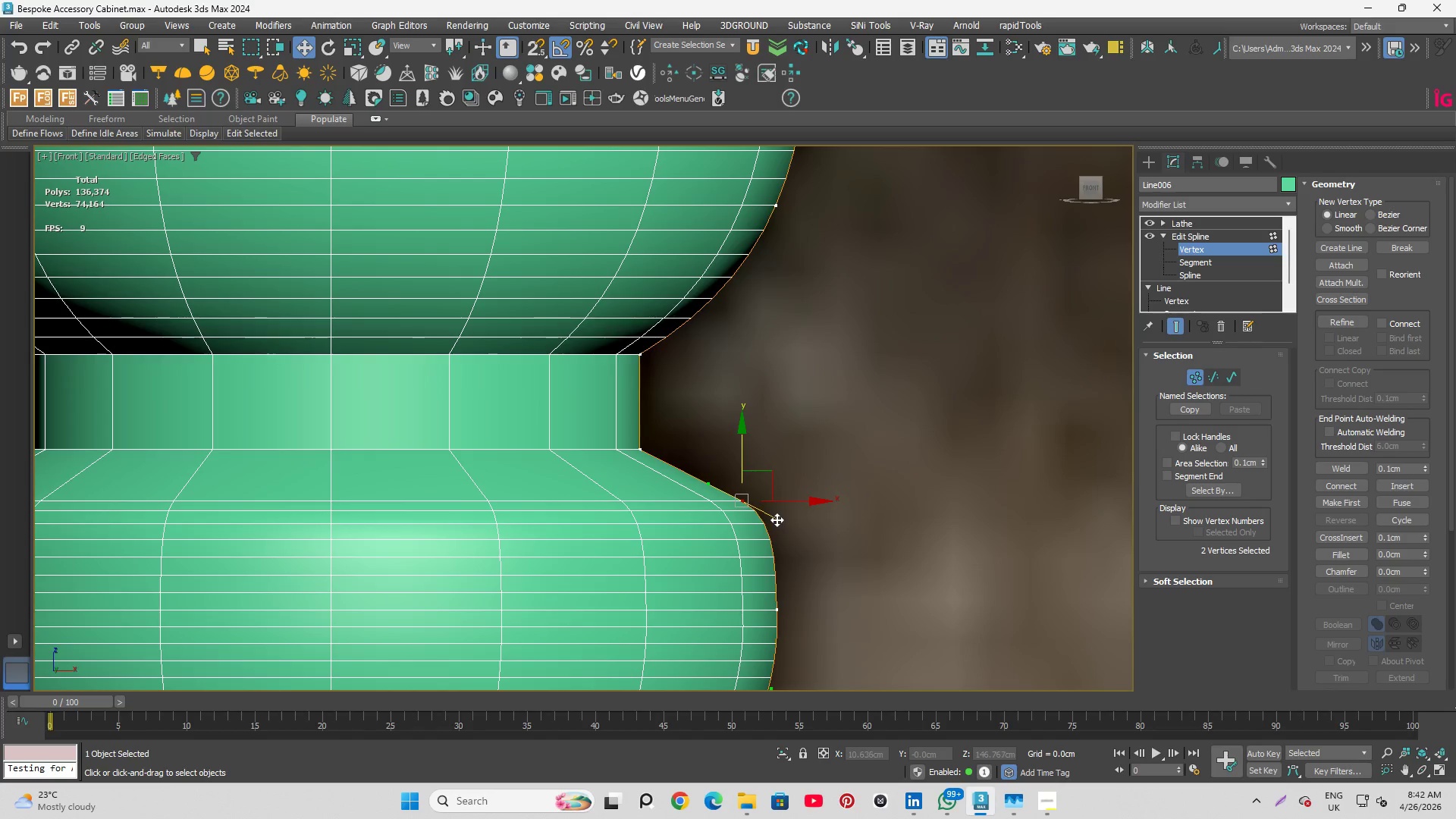 
left_click_drag(start_coordinate=[777, 519], to_coordinate=[770, 540])
 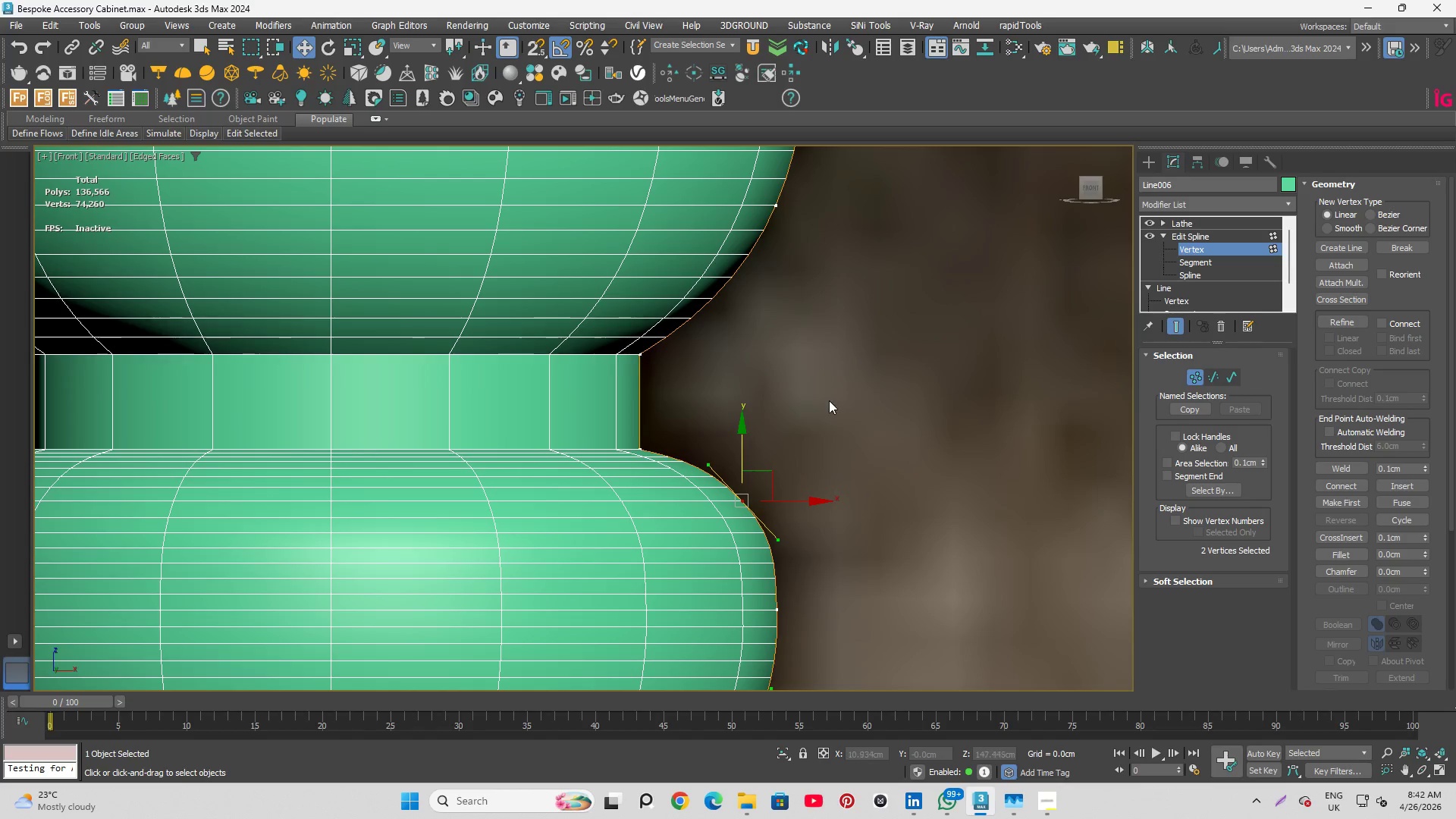 
scroll: coordinate [830, 400], scroll_direction: down, amount: 3.0
 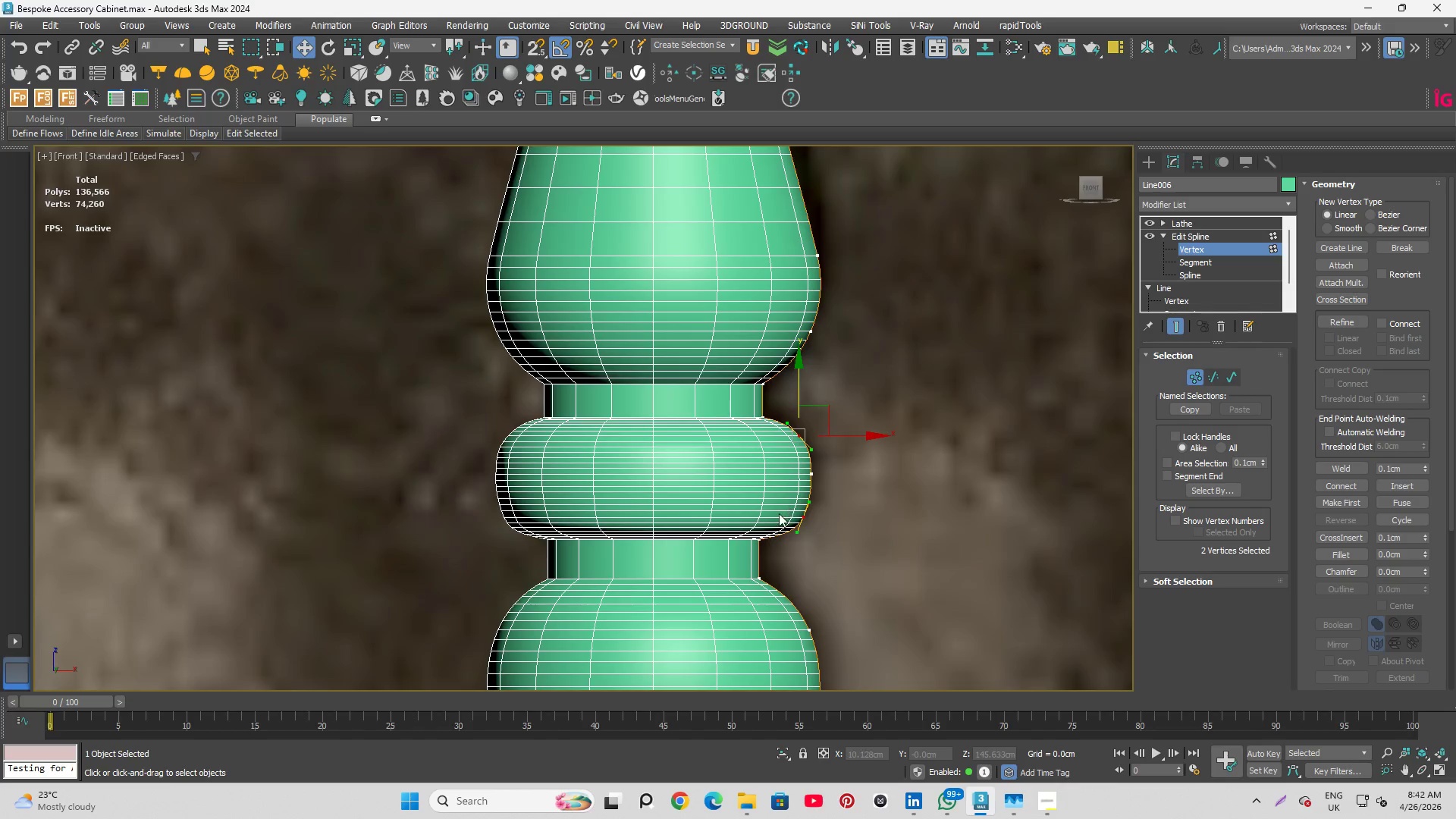 
scroll: coordinate [779, 516], scroll_direction: up, amount: 2.0
 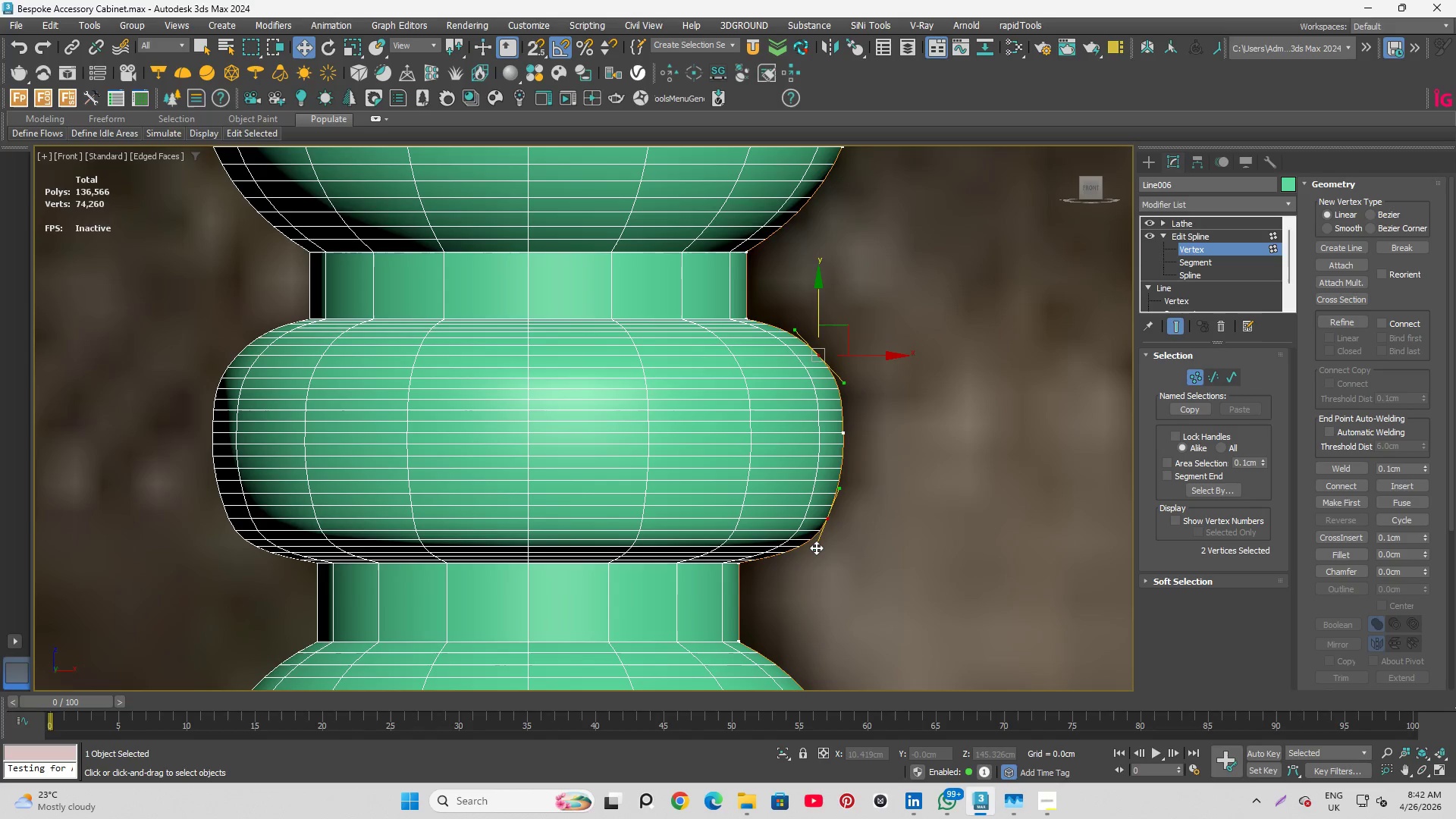 
left_click_drag(start_coordinate=[816, 548], to_coordinate=[808, 549])
 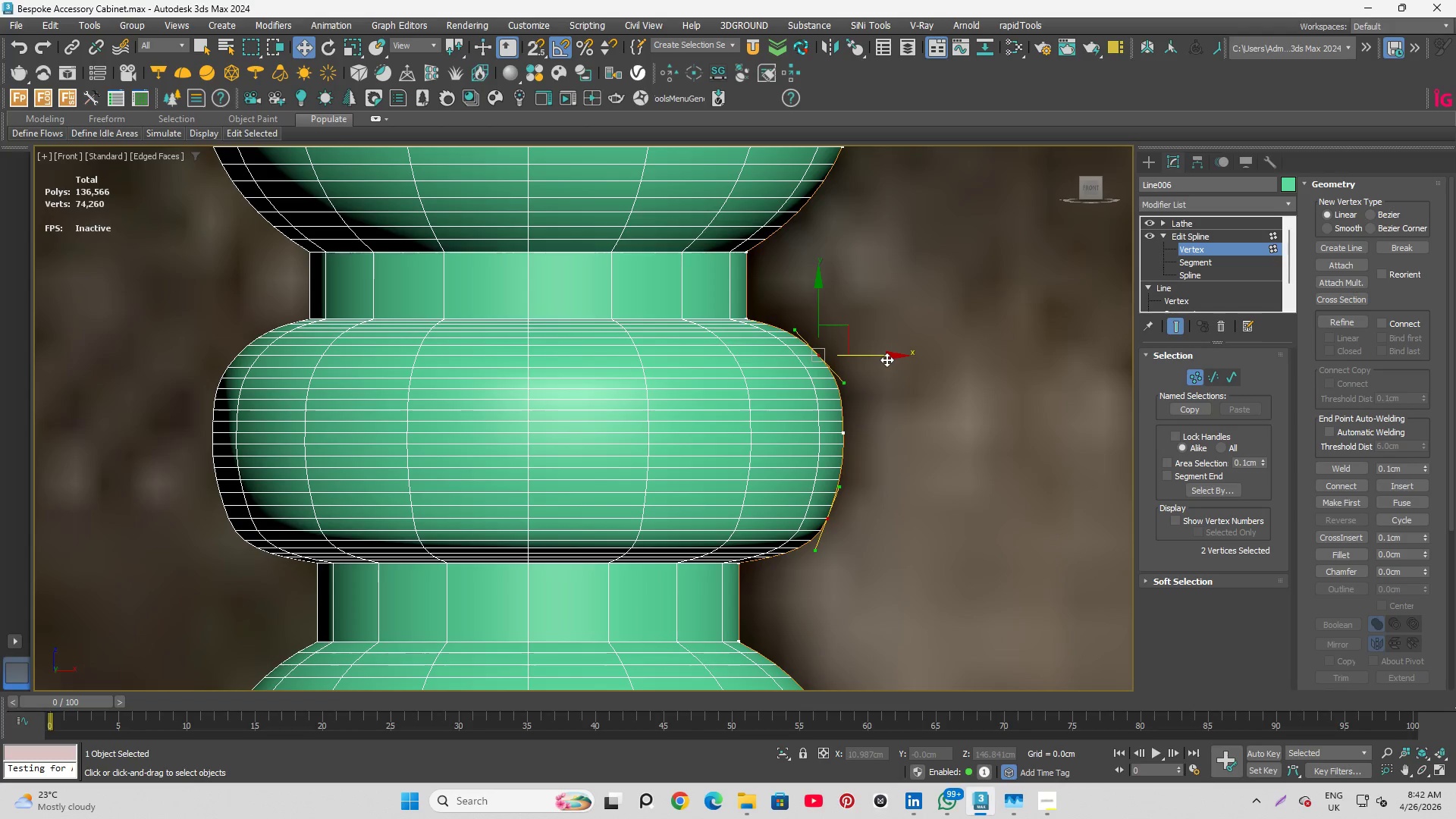 
left_click([886, 359])
 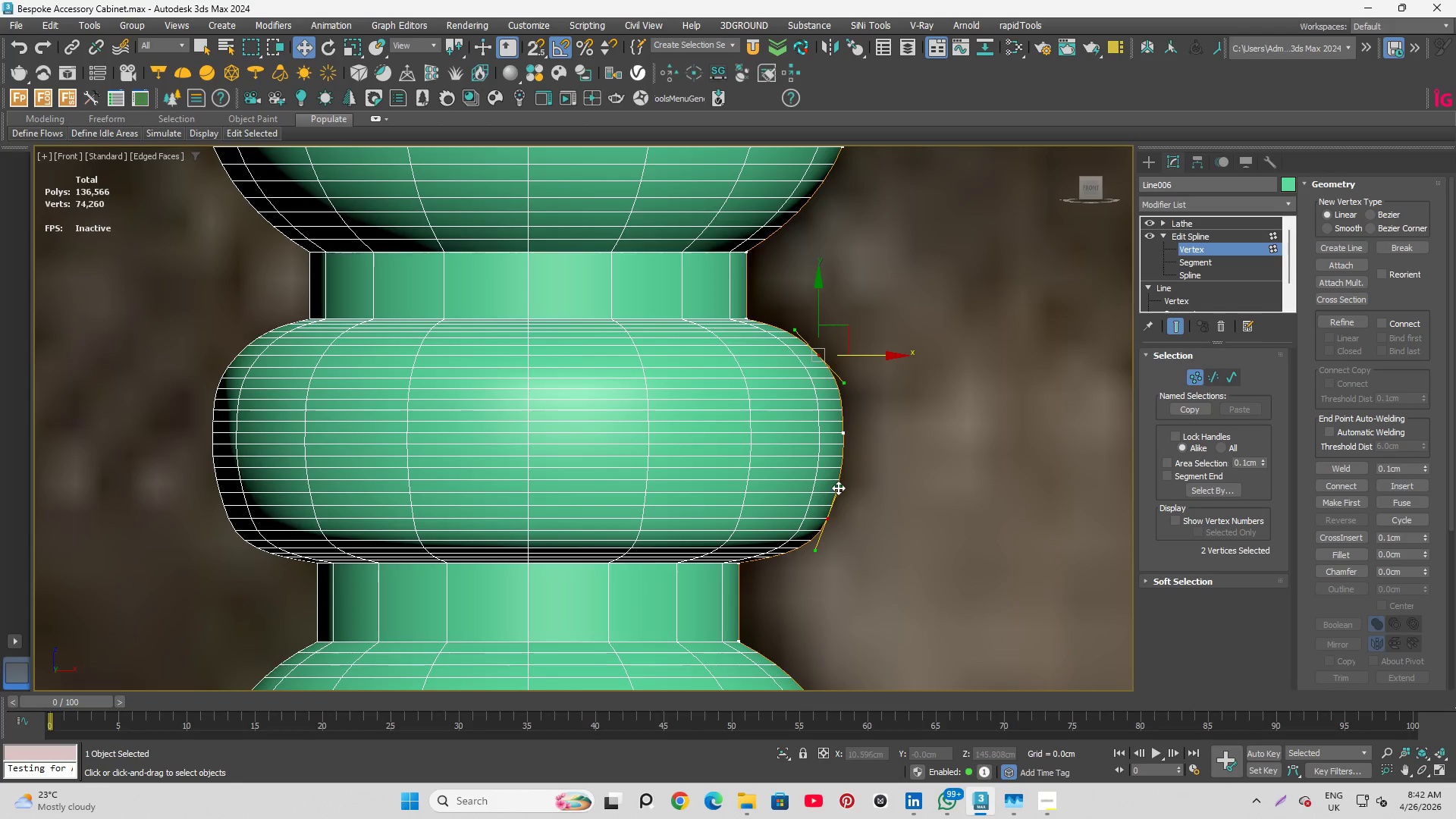 
left_click_drag(start_coordinate=[839, 488], to_coordinate=[847, 489])
 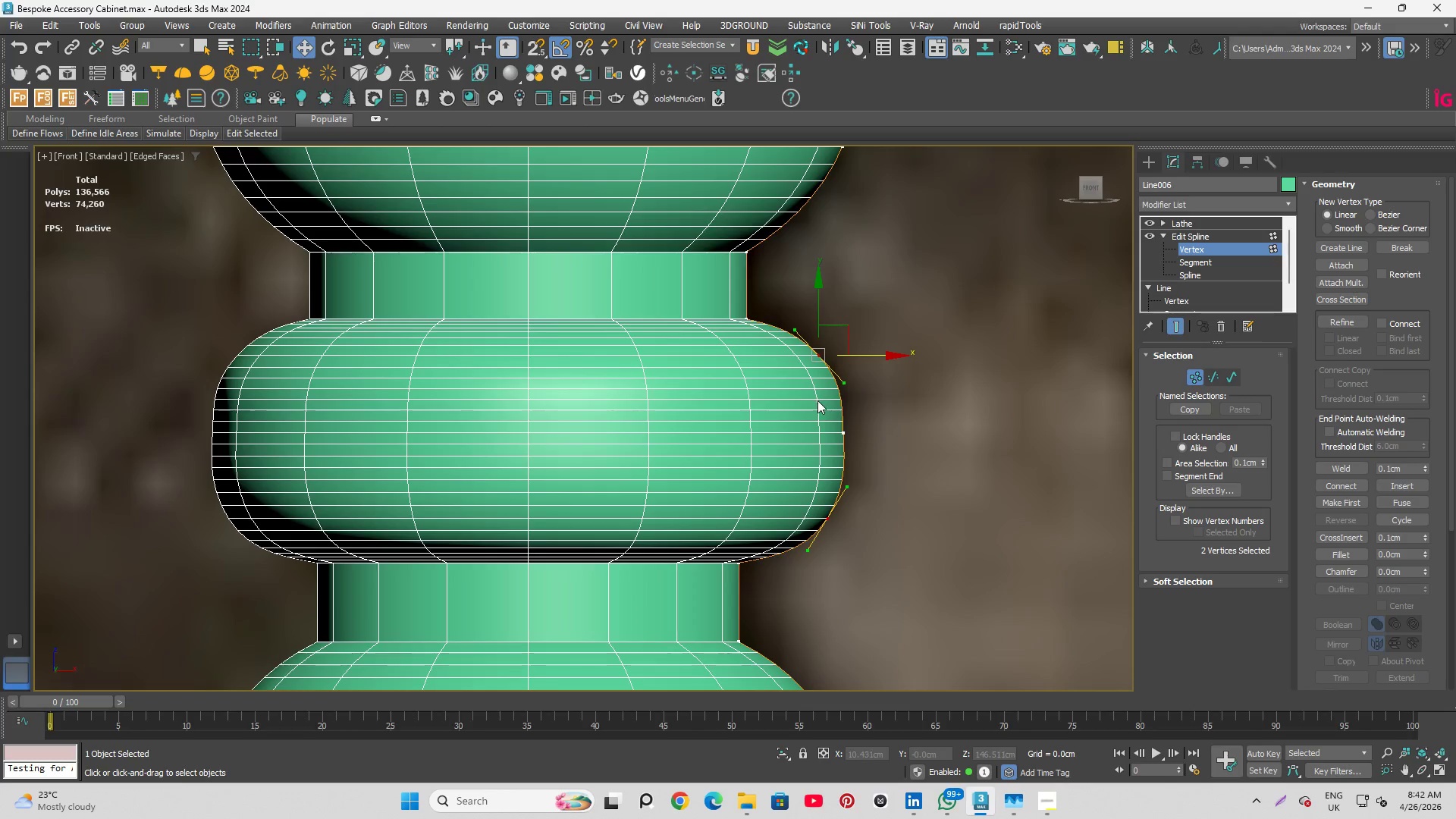 
left_click_drag(start_coordinate=[824, 409], to_coordinate=[861, 445])
 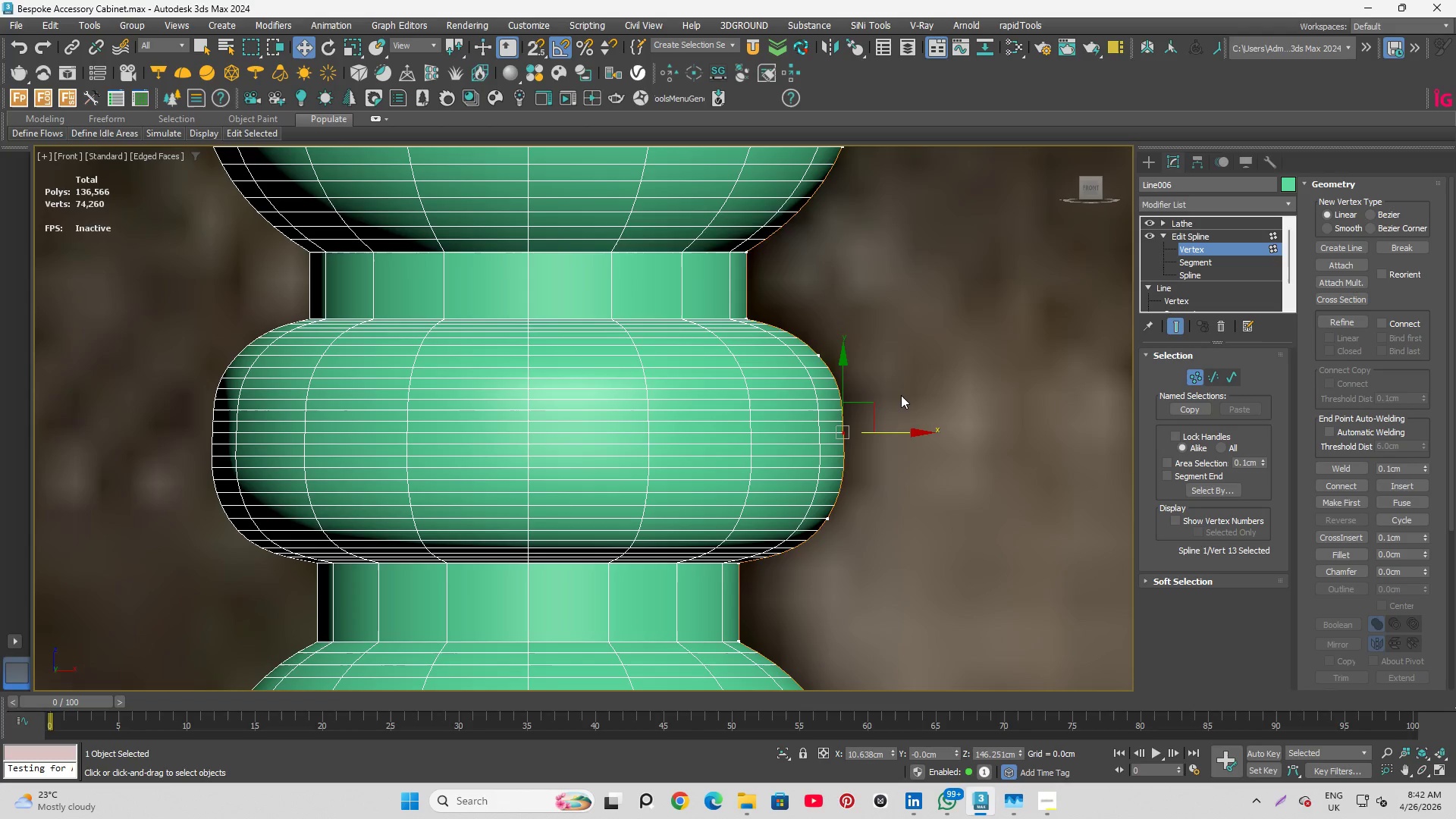 
right_click([904, 394])
 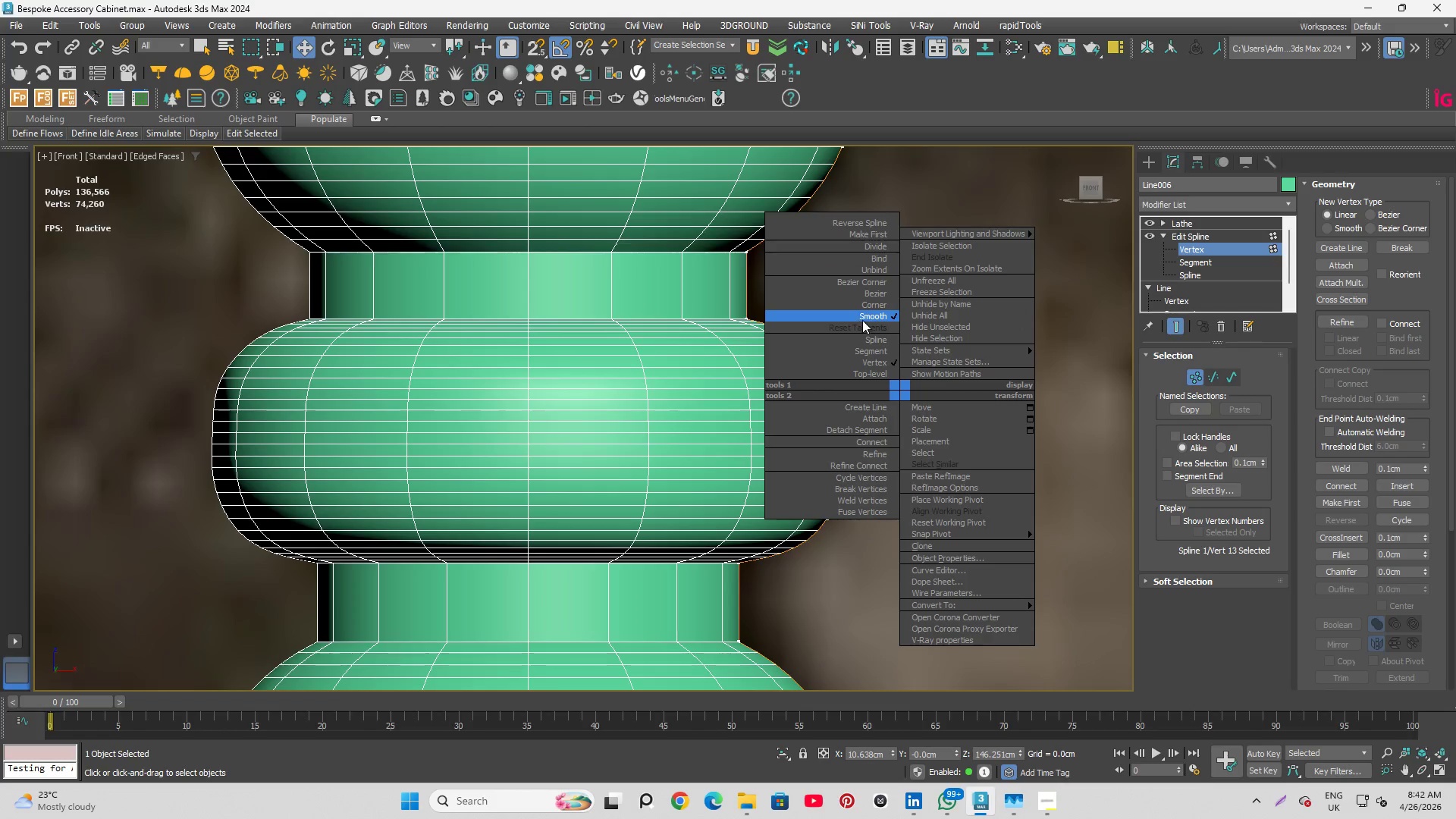 
left_click([866, 317])
 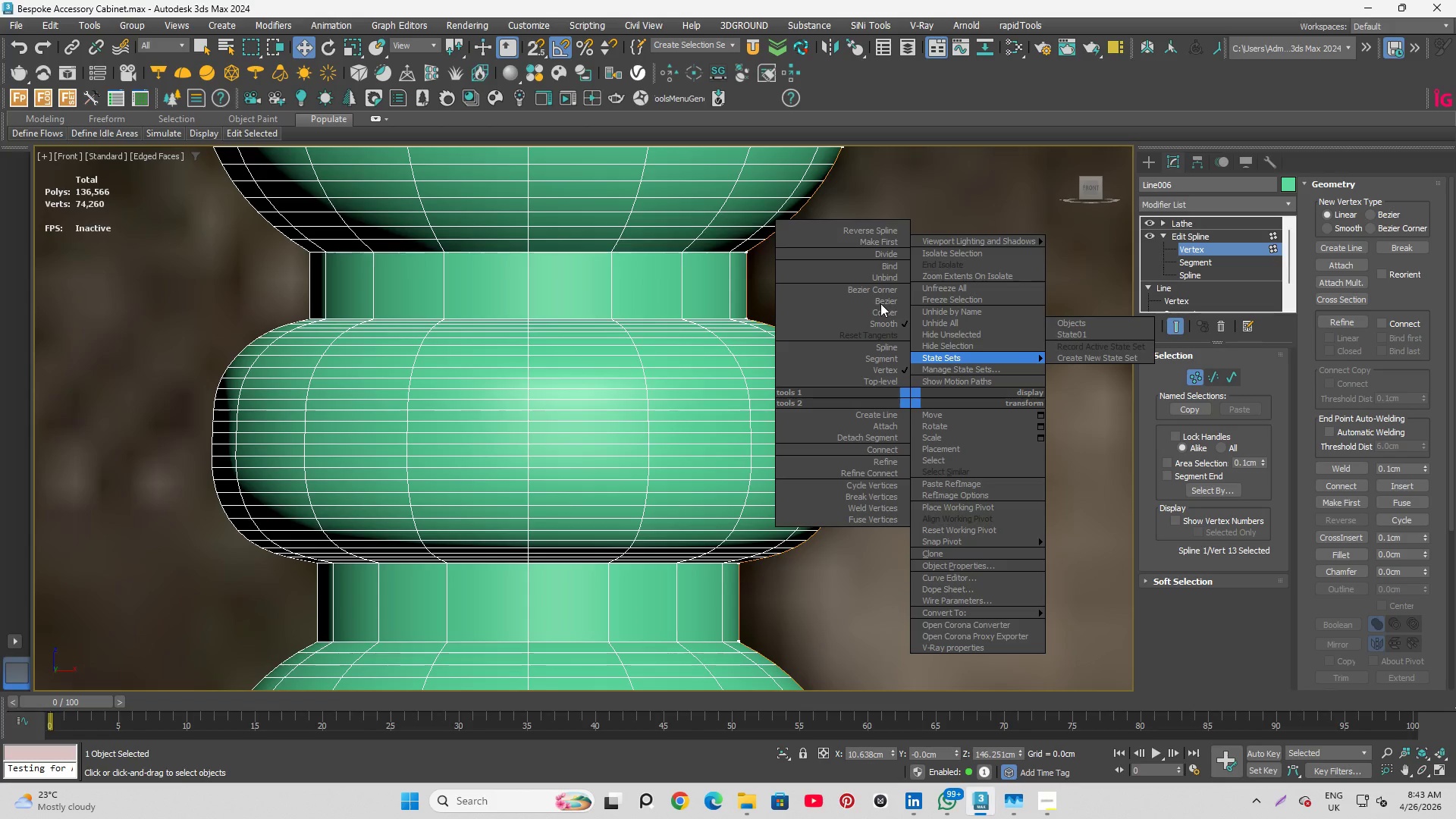 
left_click([882, 300])
 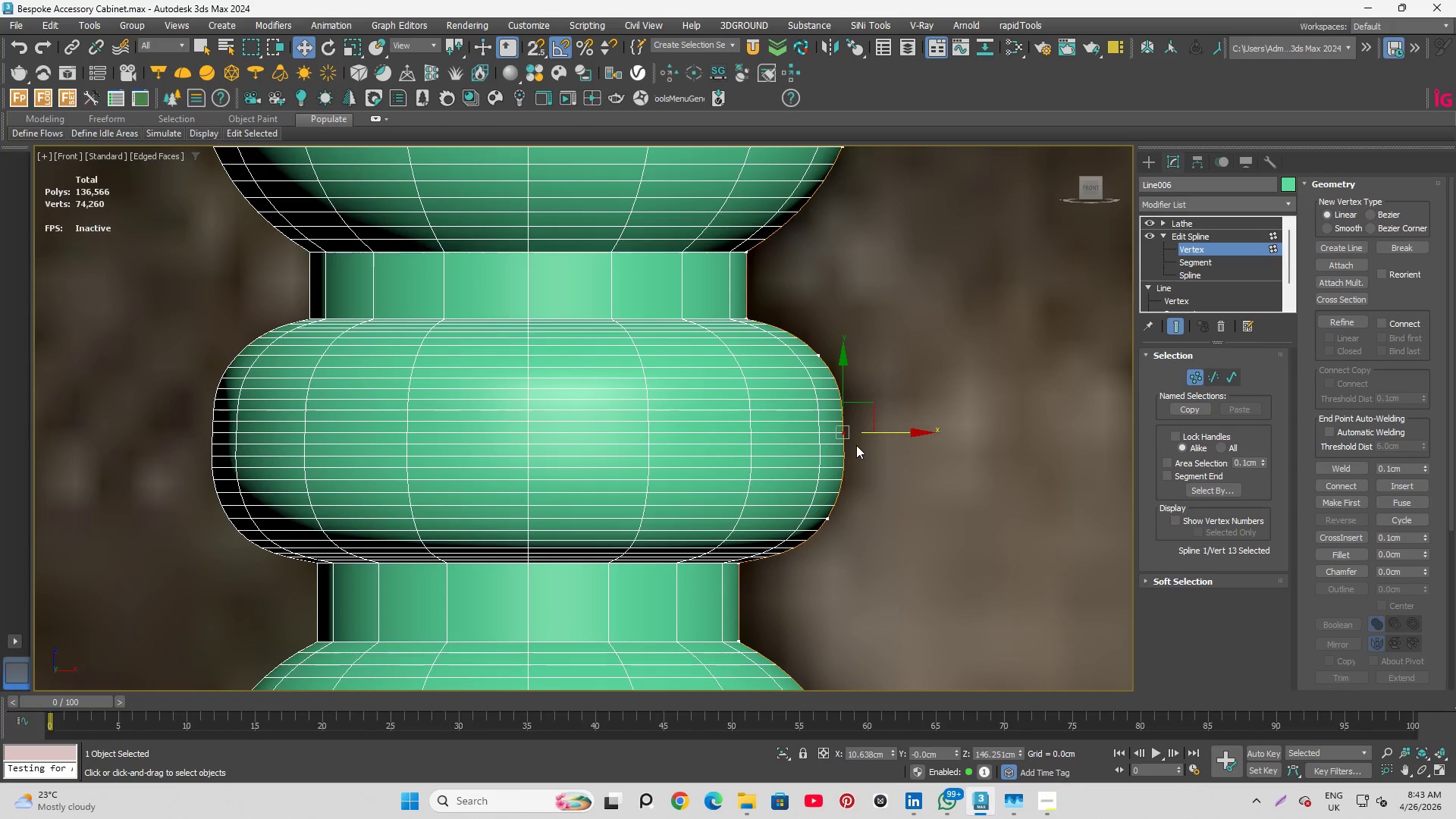 
right_click([852, 440])
 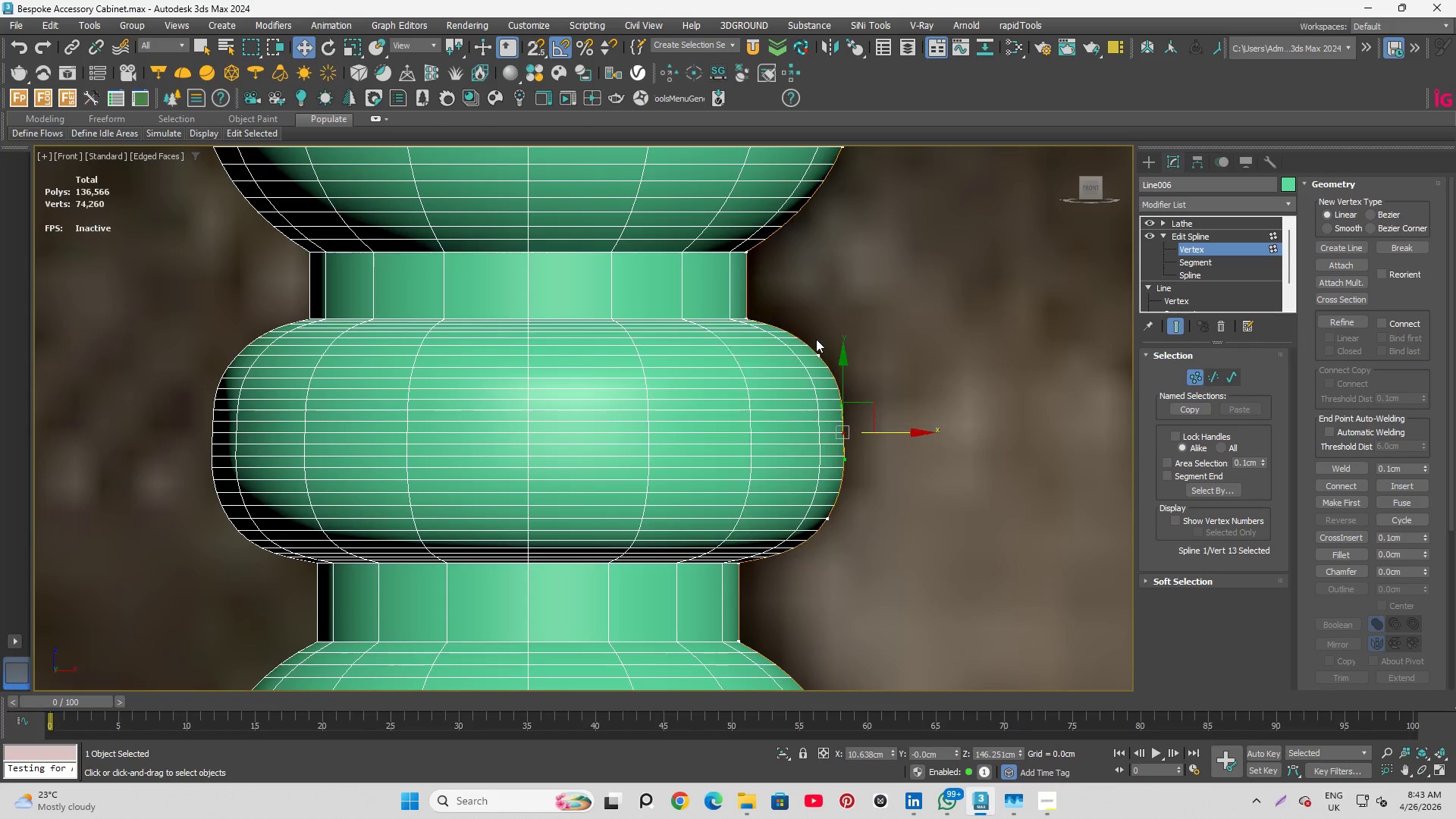 
left_click([816, 339])
 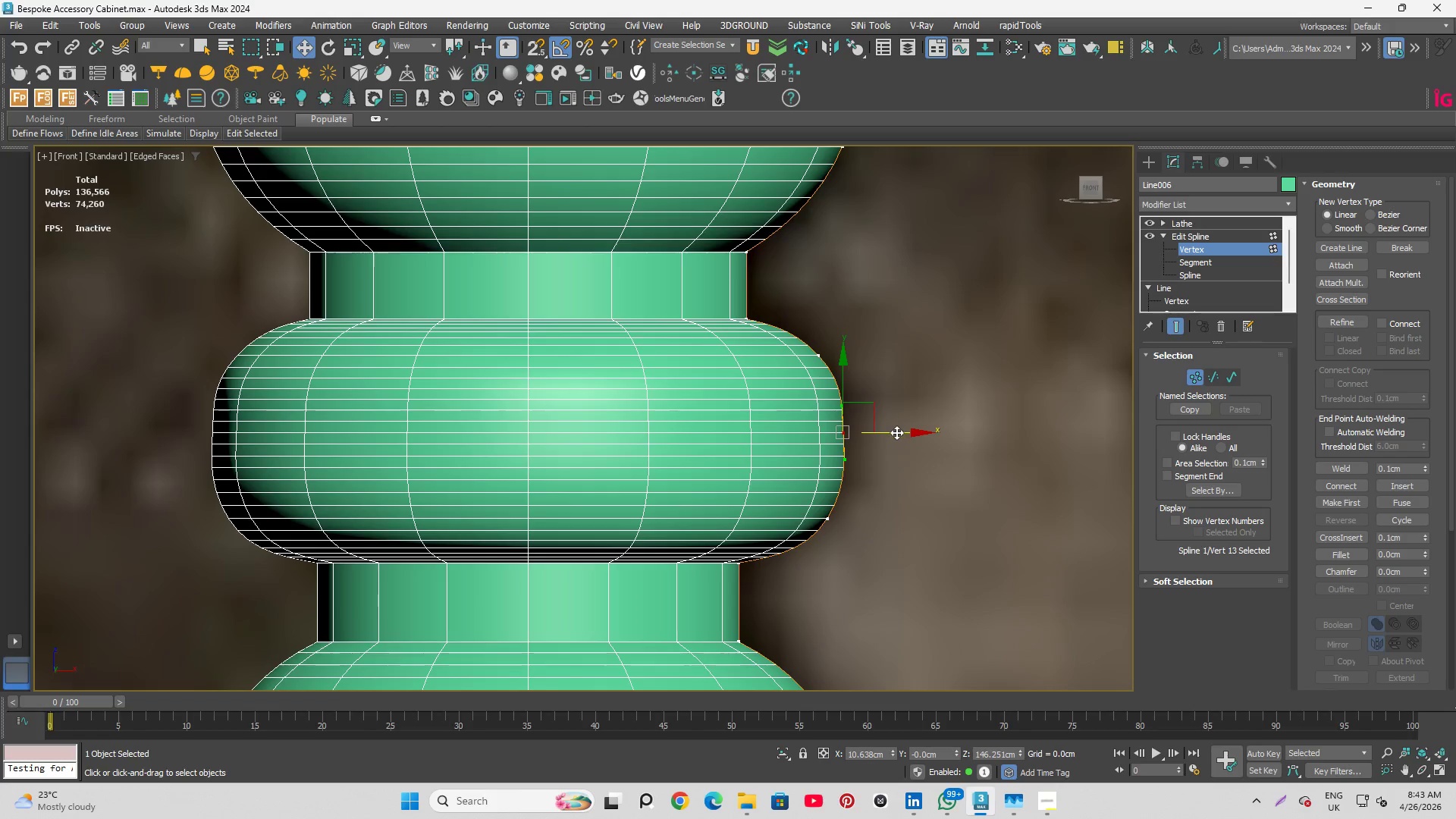 
left_click_drag(start_coordinate=[899, 433], to_coordinate=[902, 439])
 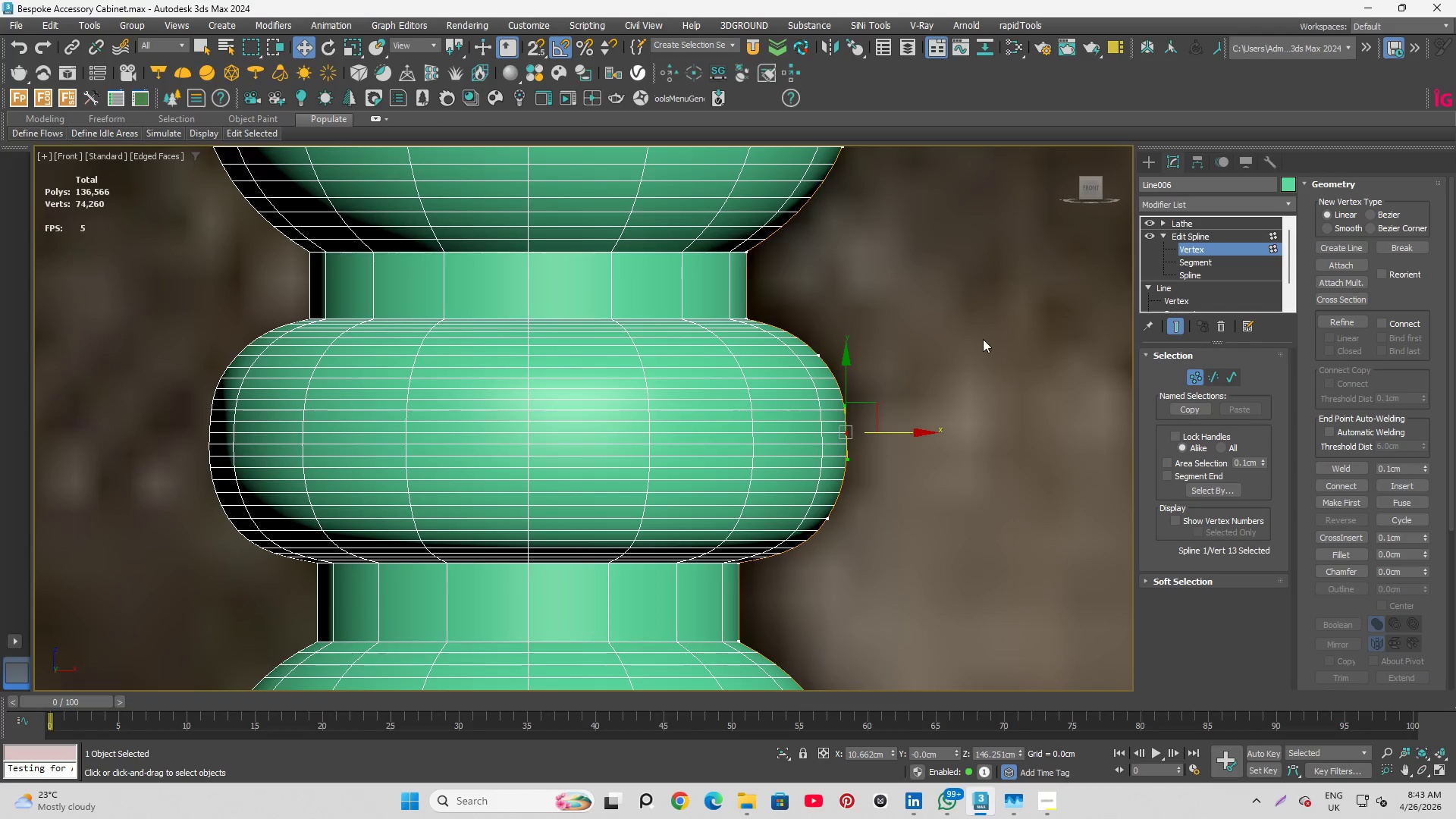 
left_click([984, 336])
 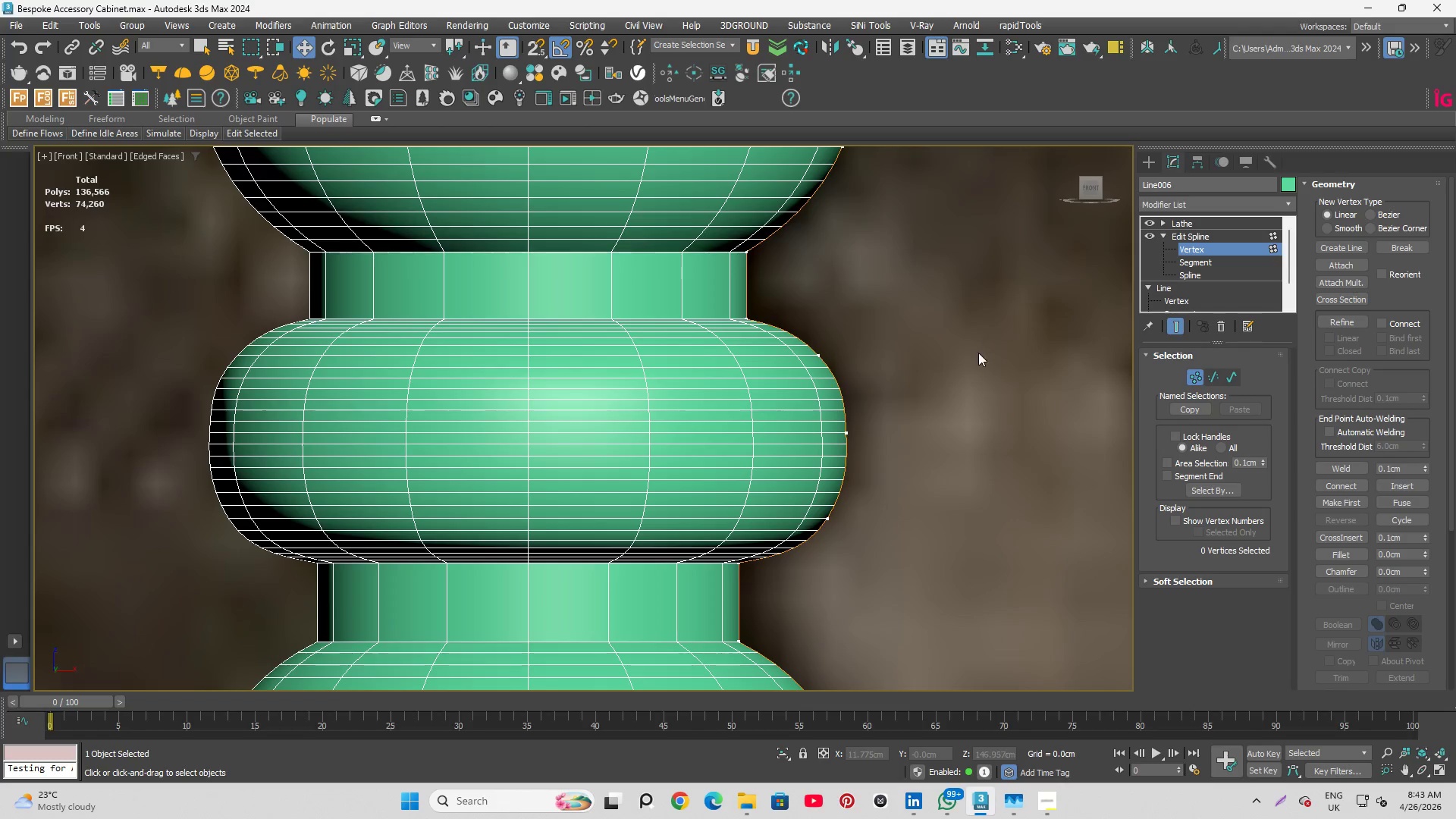 
scroll: coordinate [975, 370], scroll_direction: down, amount: 2.0
 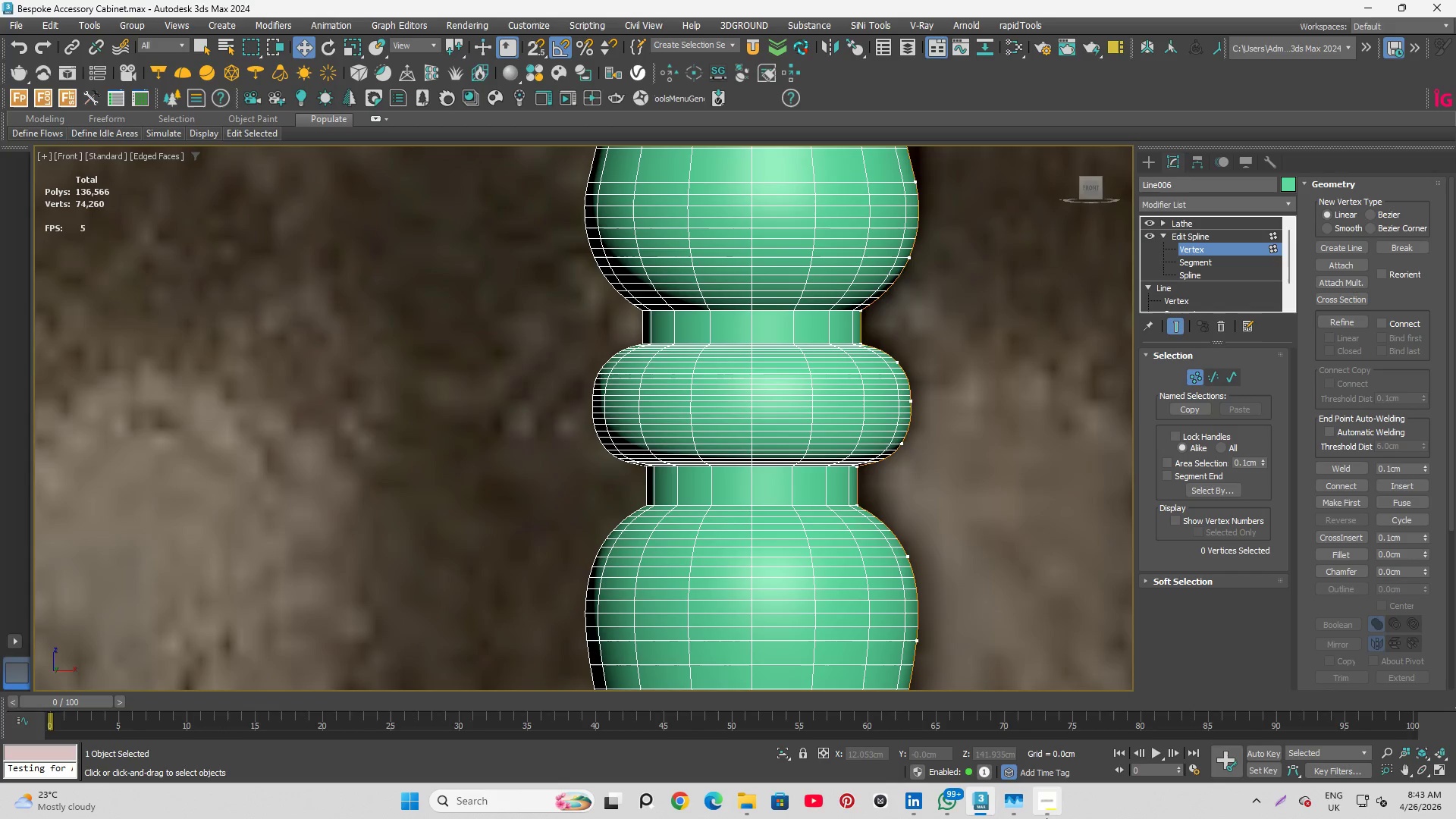 
left_click([1049, 807])
 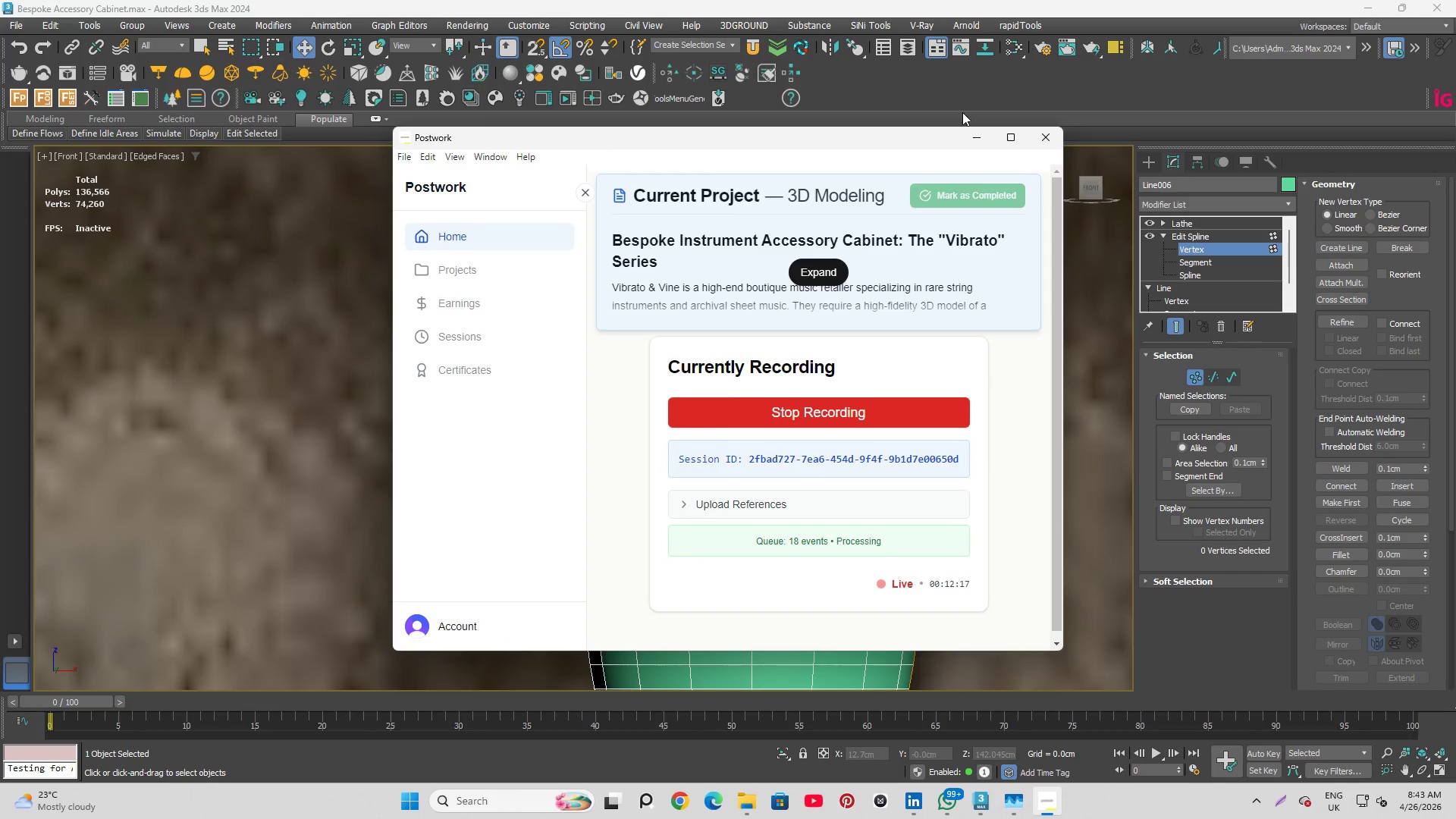 
left_click([974, 140])
 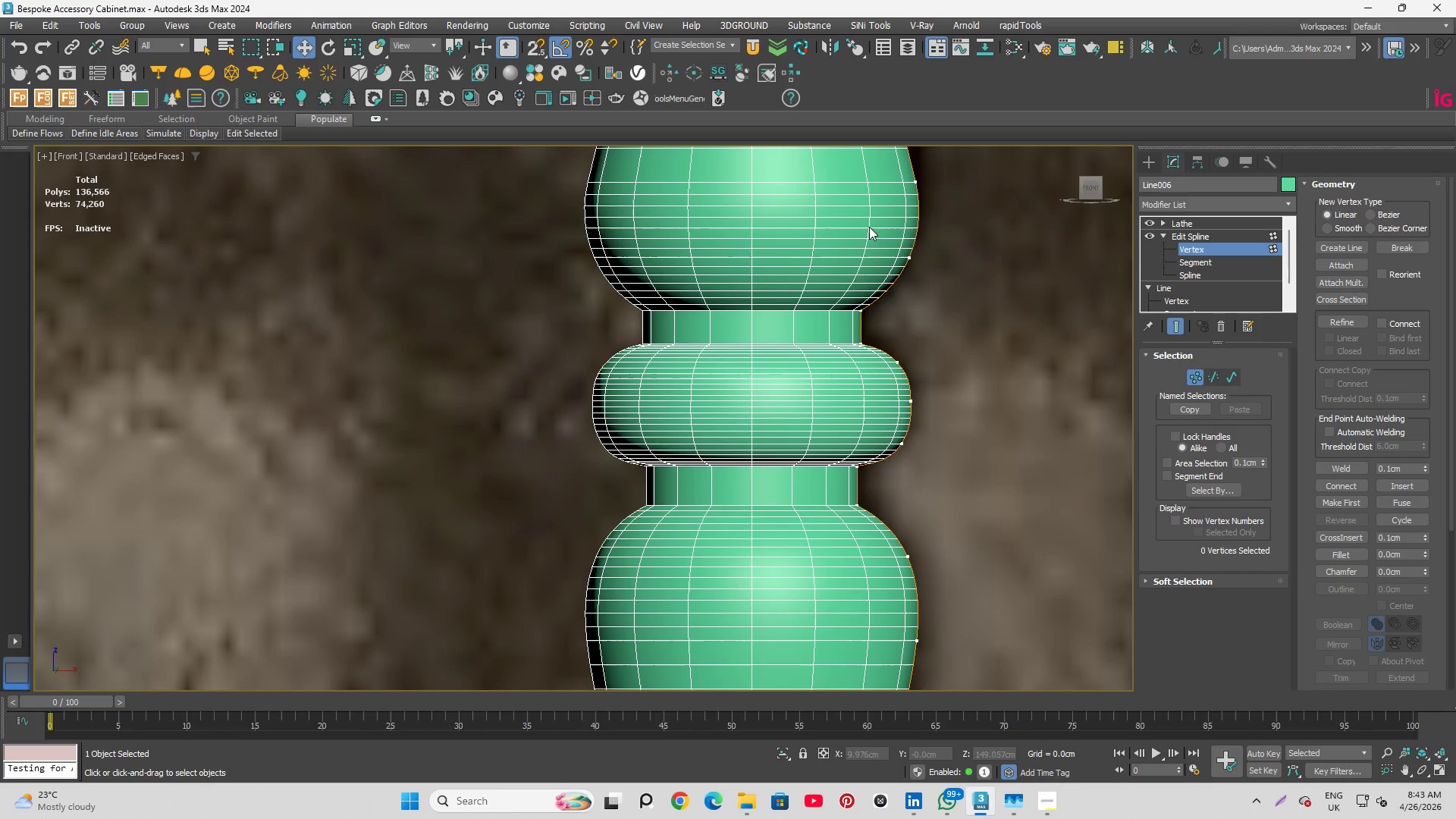 
scroll: coordinate [877, 259], scroll_direction: up, amount: 1.0
 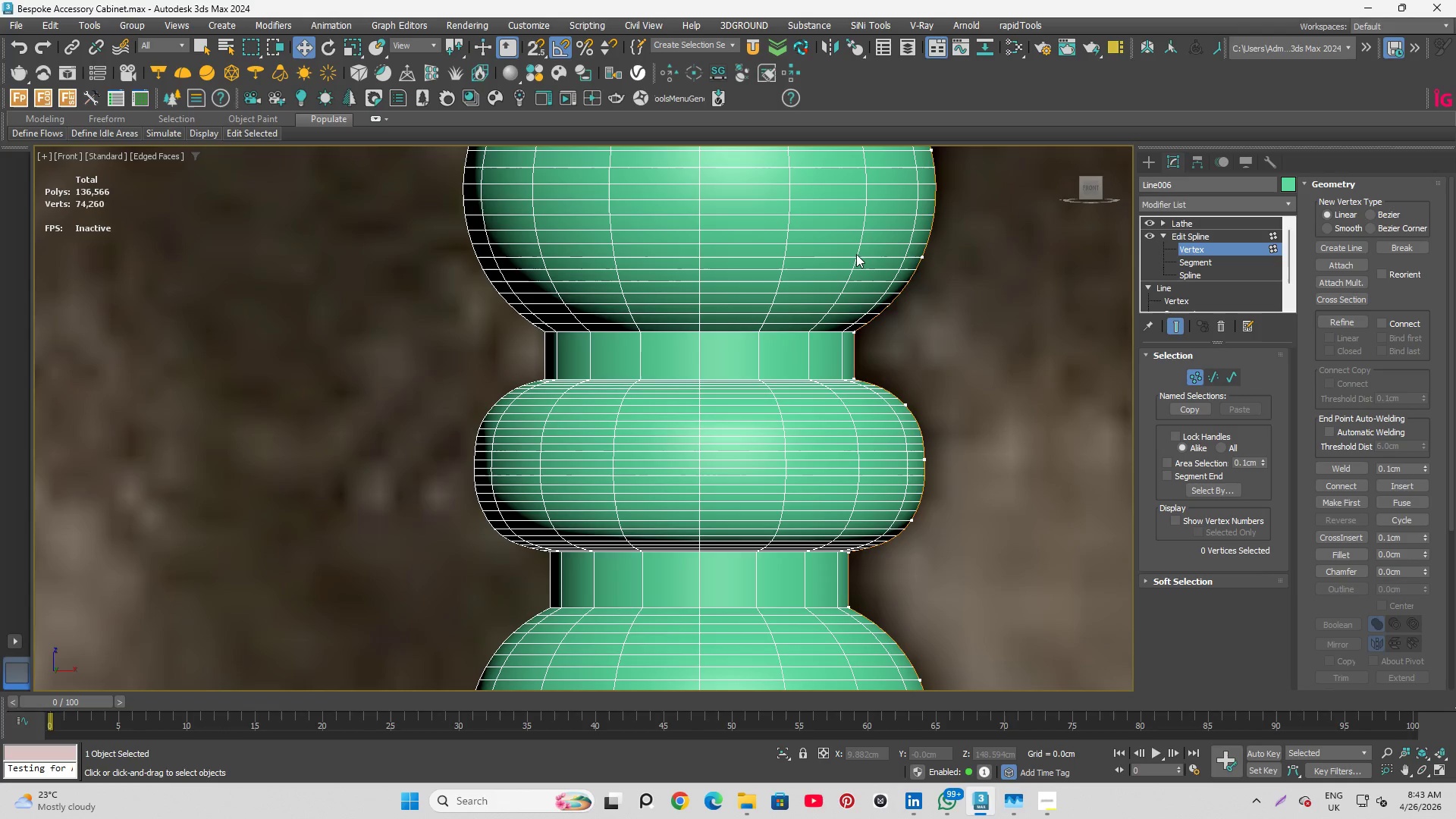 
scroll: coordinate [856, 254], scroll_direction: down, amount: 3.0
 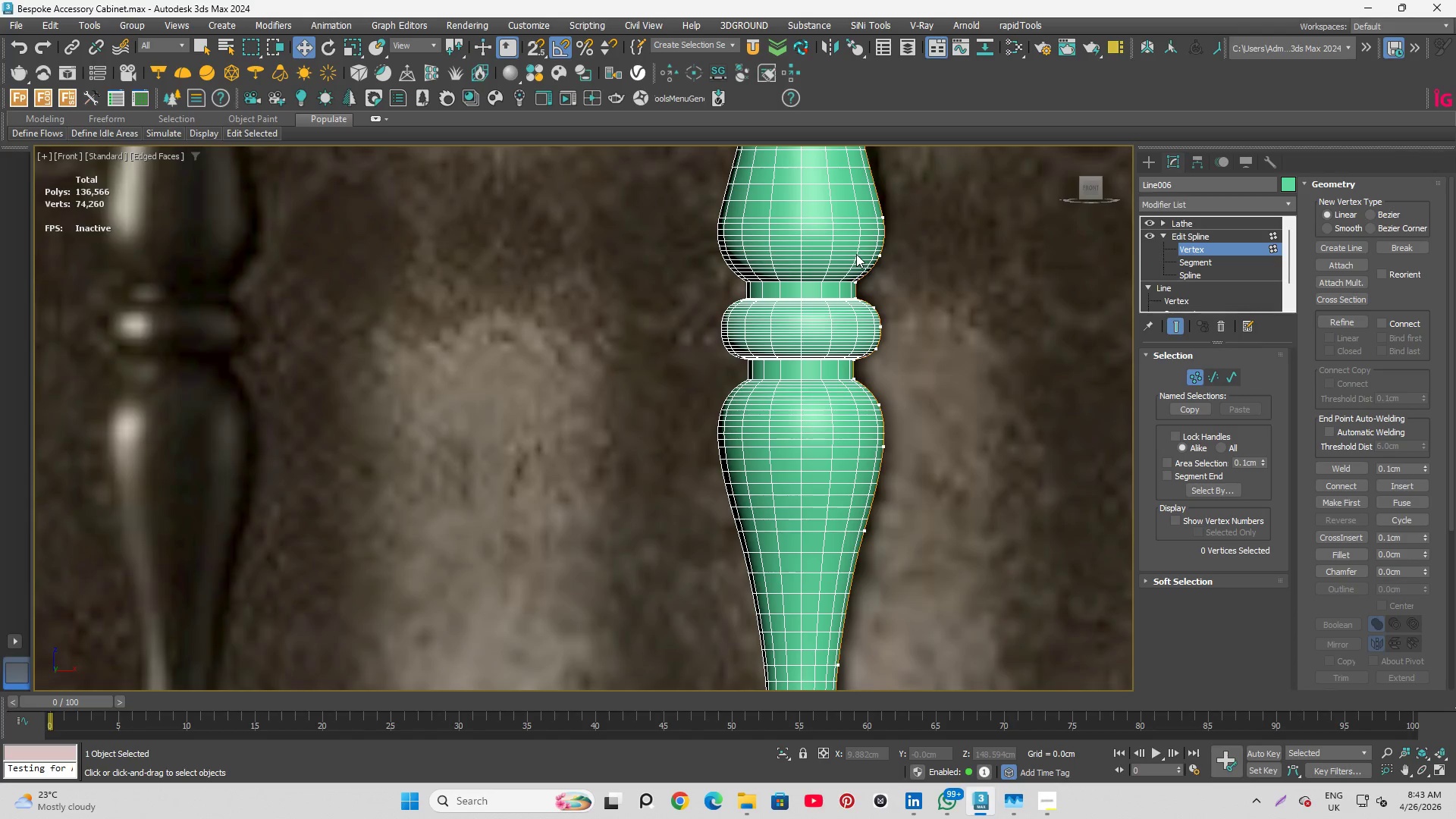 
scroll: coordinate [856, 254], scroll_direction: up, amount: 2.0
 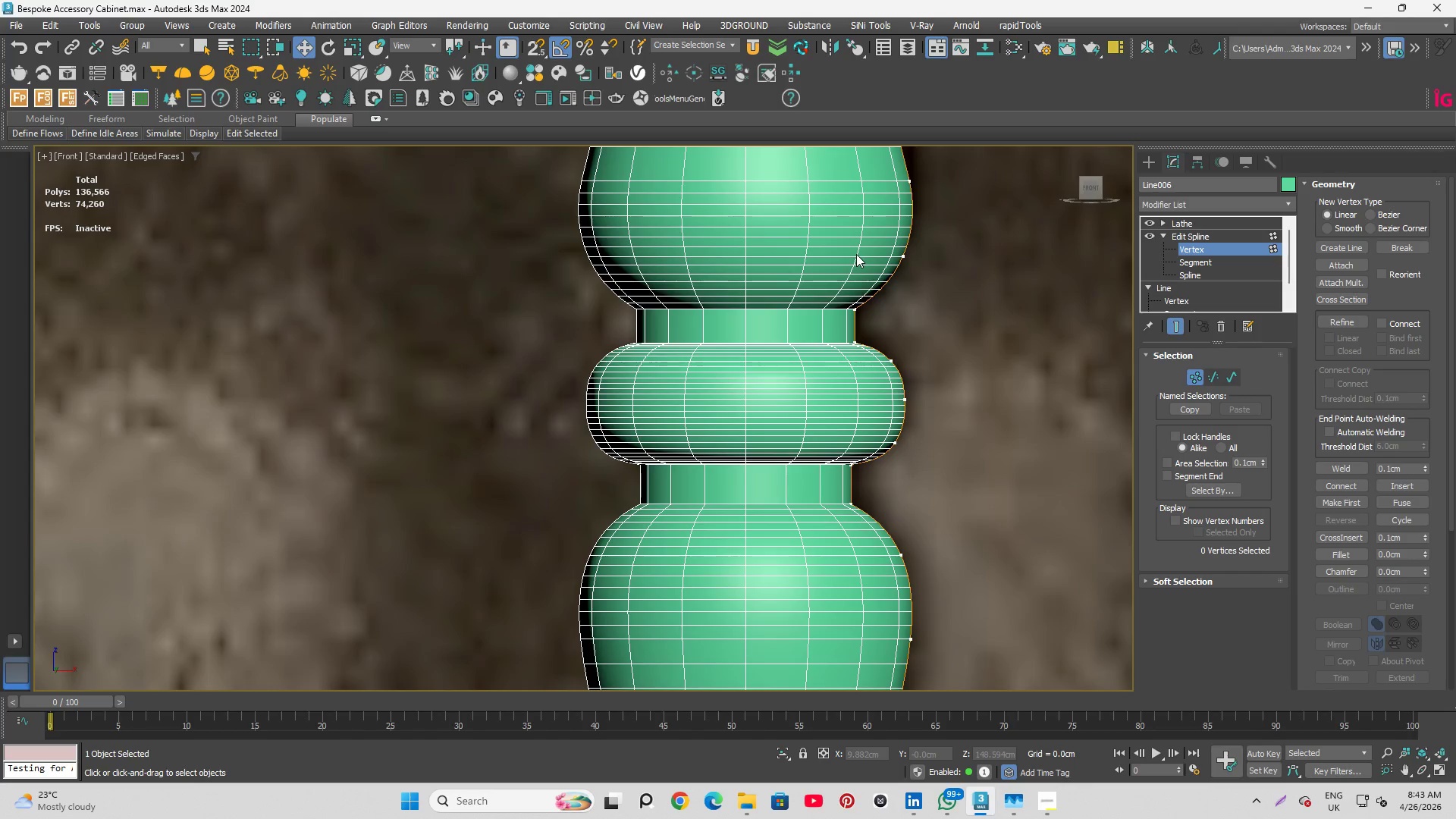 
scroll: coordinate [783, 413], scroll_direction: down, amount: 2.0
 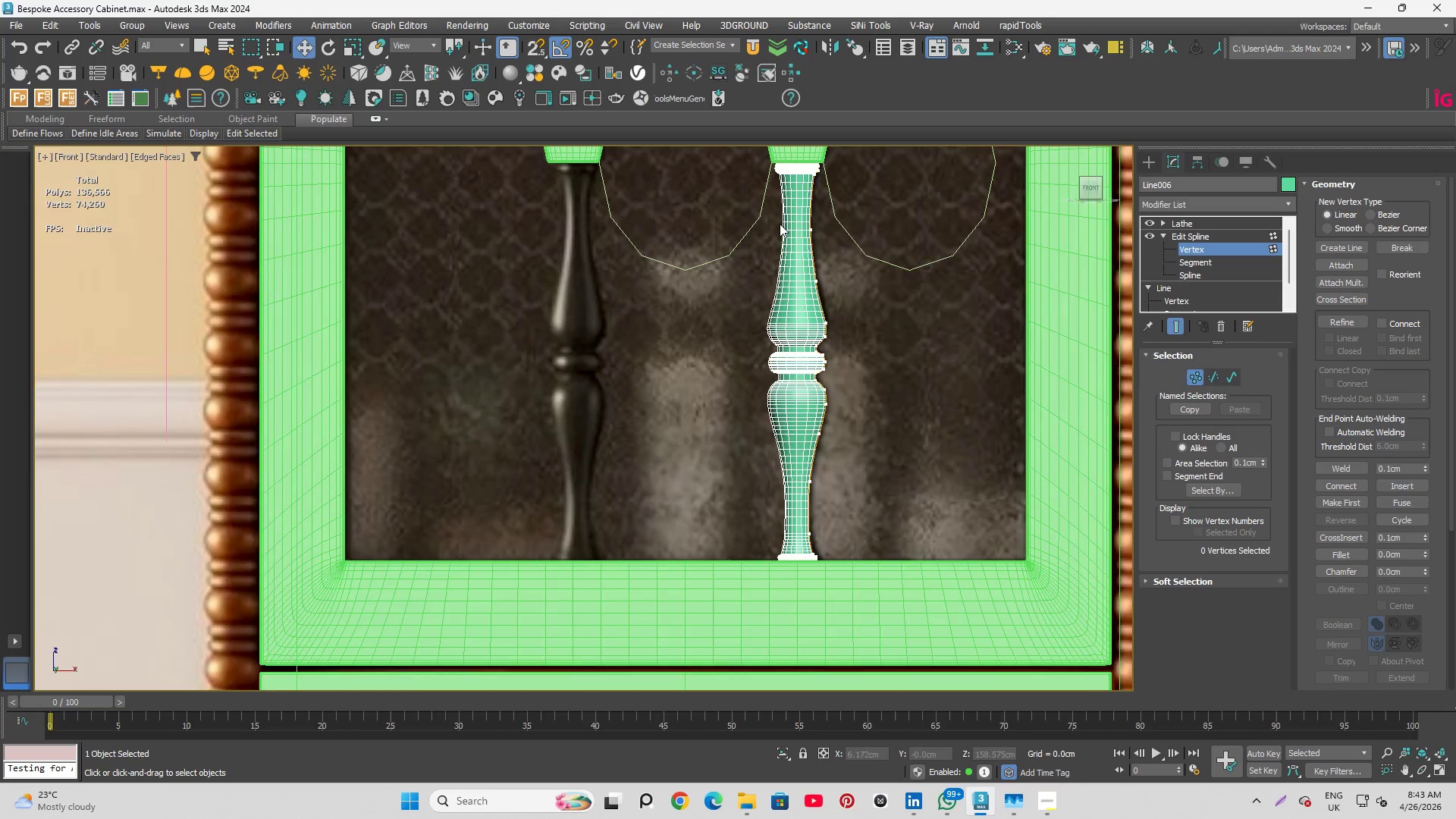 
scroll: coordinate [868, 318], scroll_direction: up, amount: 5.0
 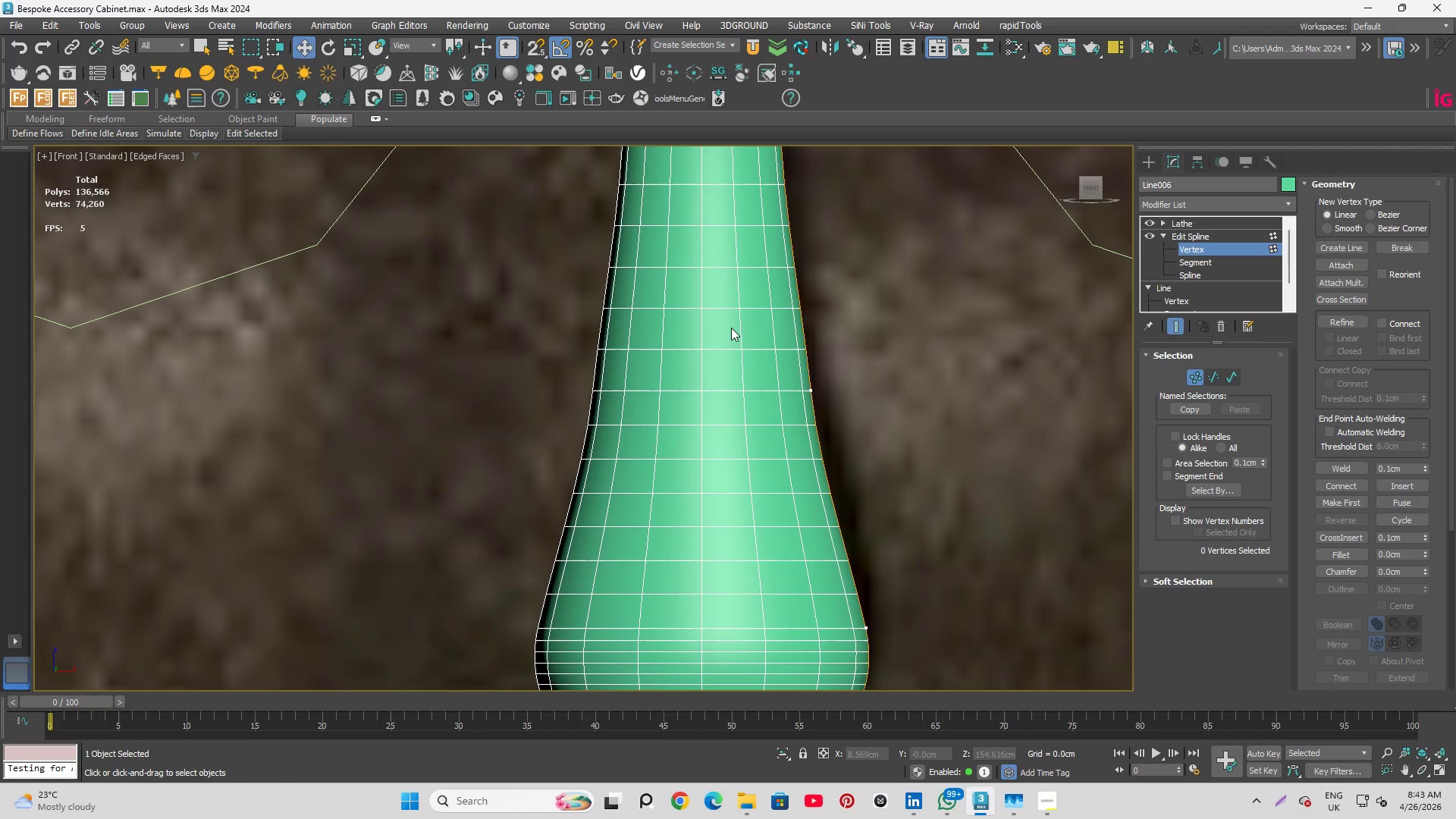 
left_click_drag(start_coordinate=[731, 328], to_coordinate=[838, 457])
 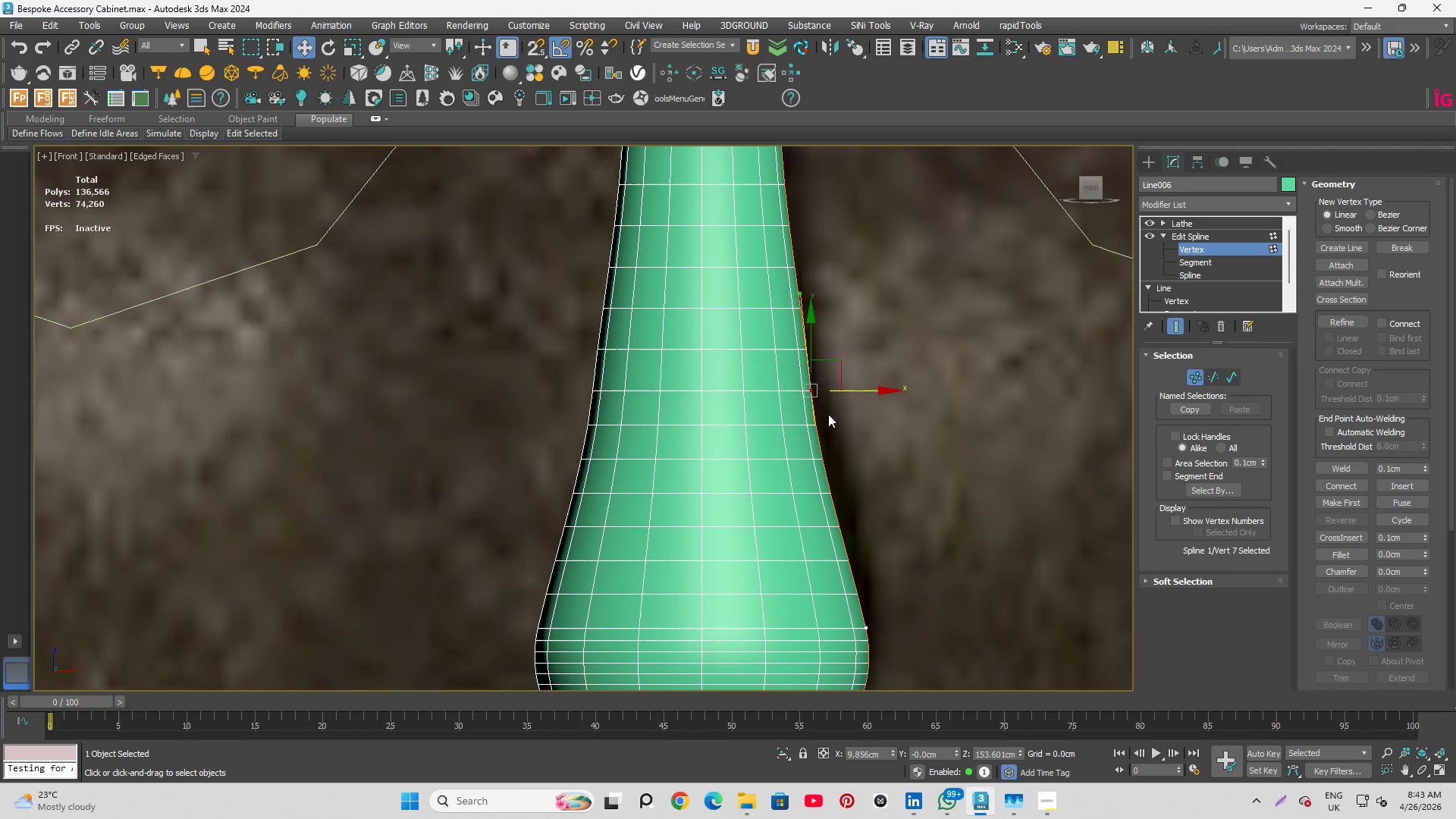 
right_click([857, 435])
 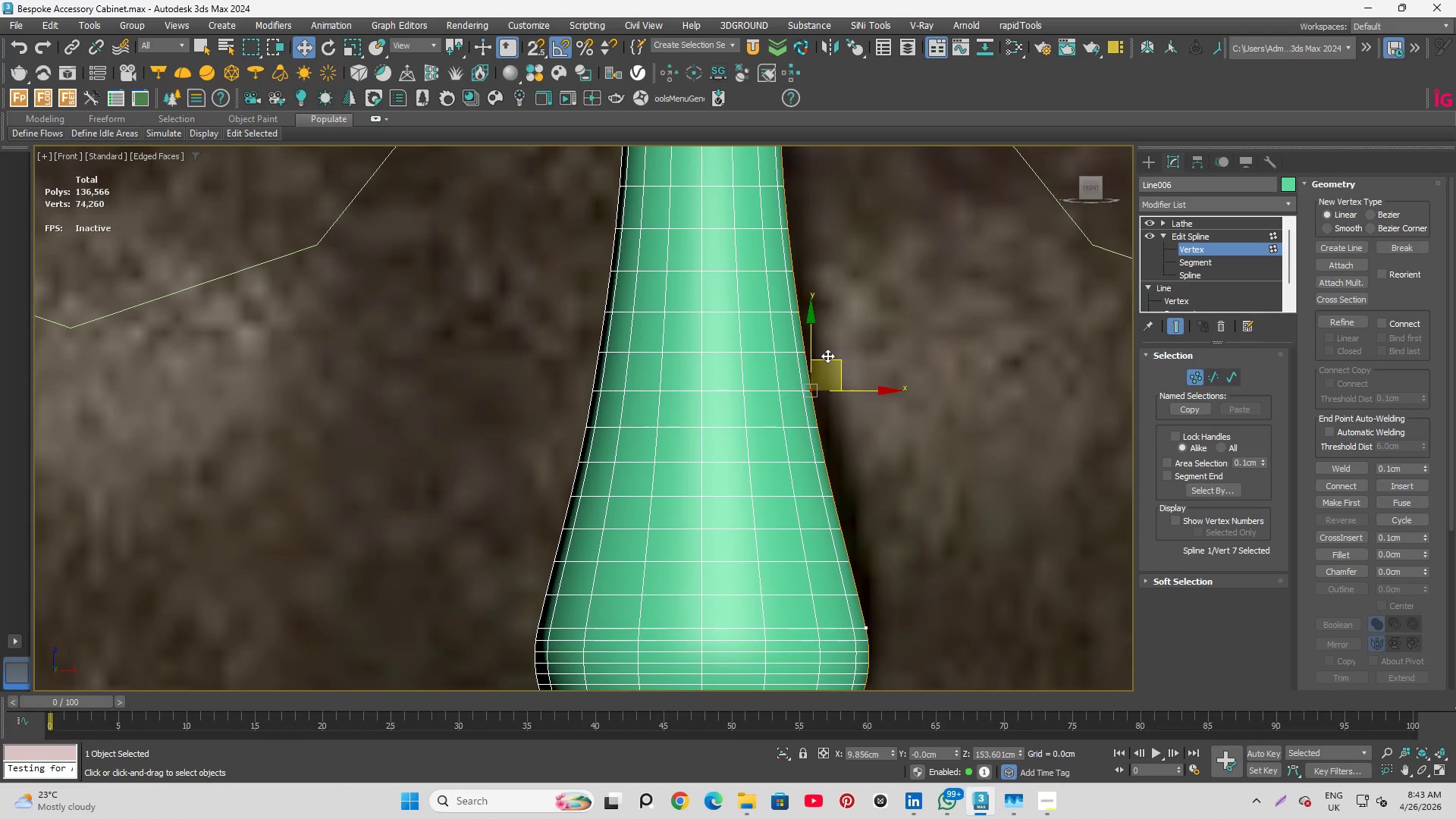 
left_click([940, 338])
 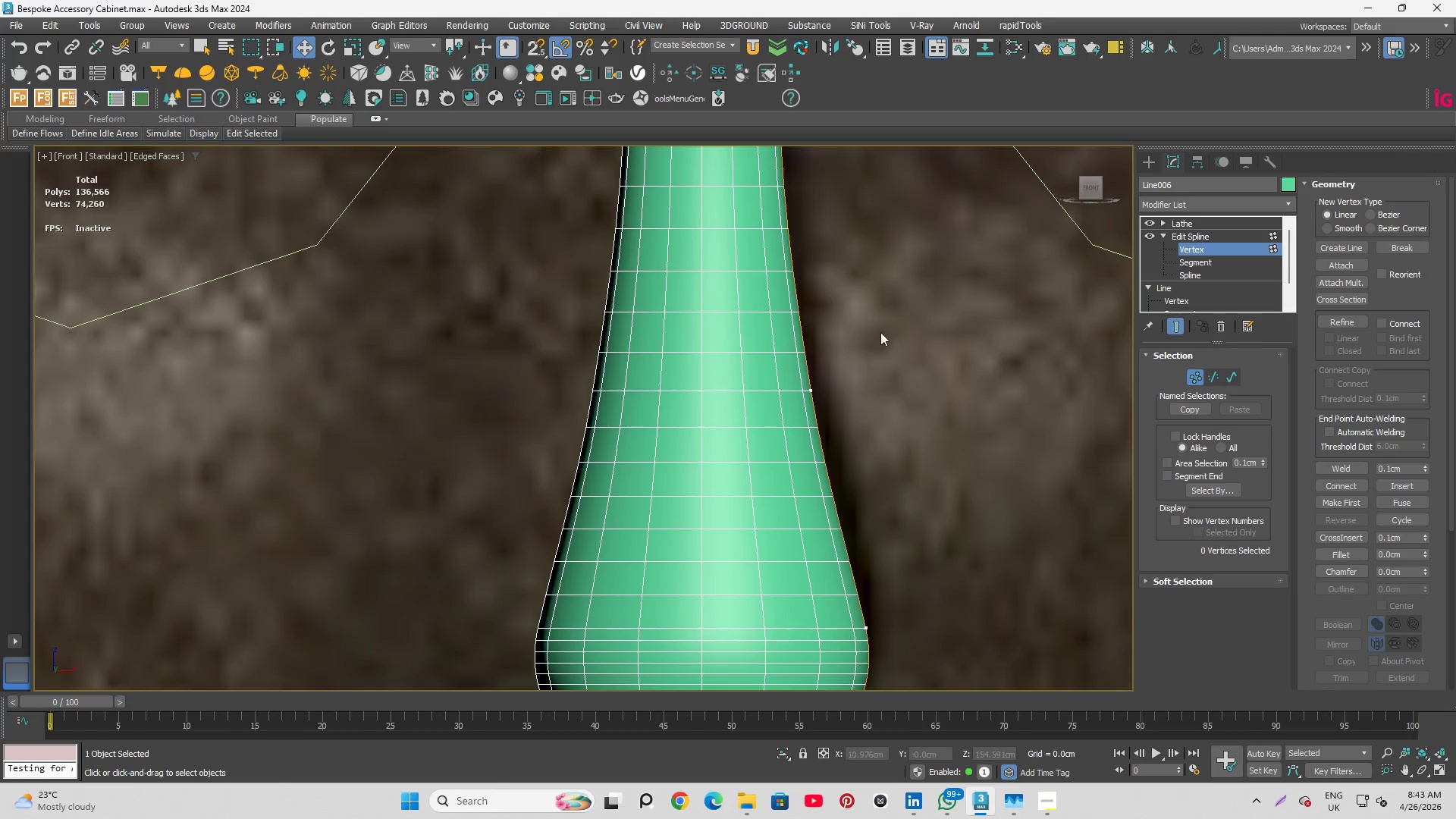 
scroll: coordinate [859, 347], scroll_direction: down, amount: 3.0
 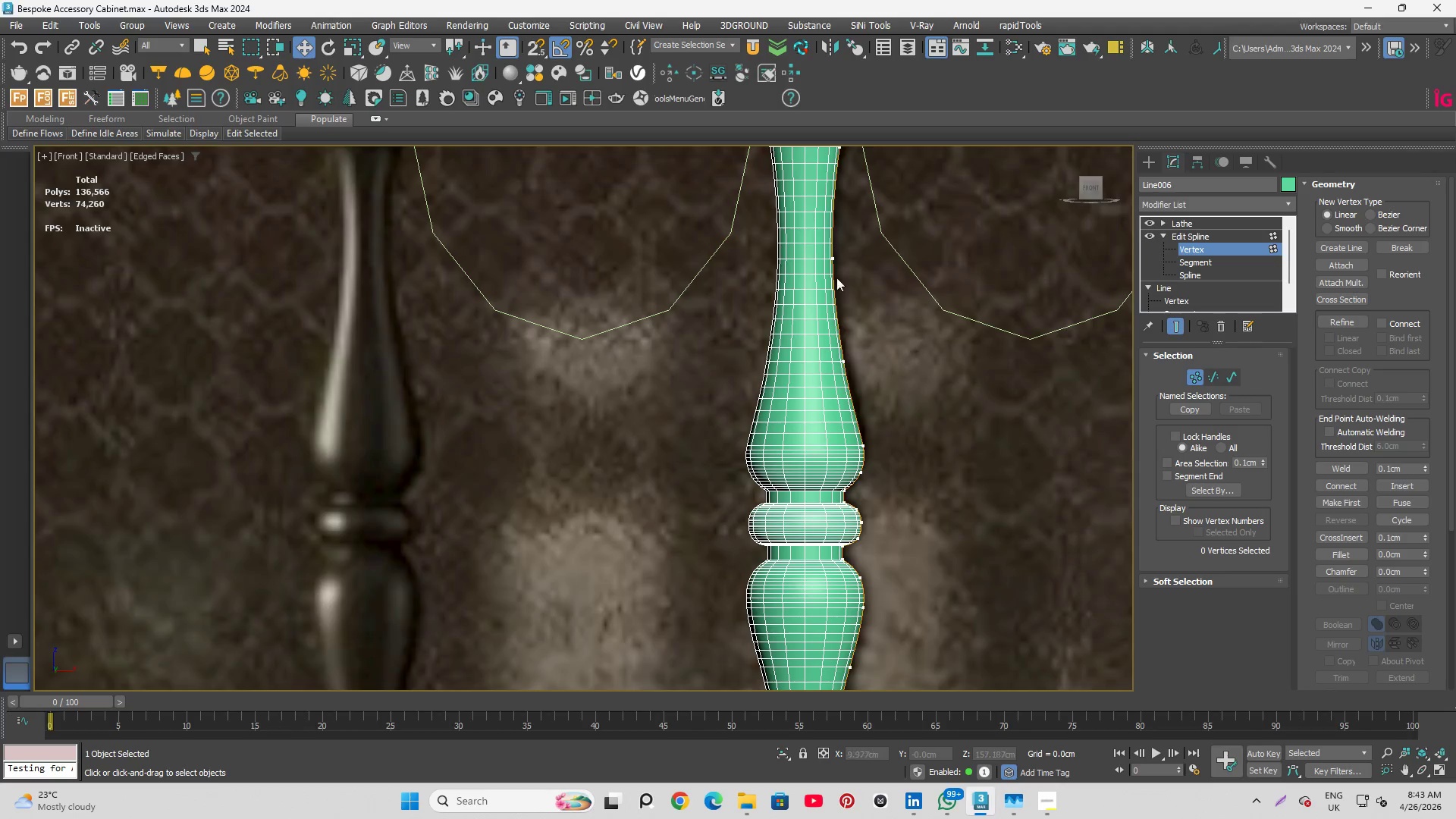 
scroll: coordinate [811, 216], scroll_direction: up, amount: 1.0
 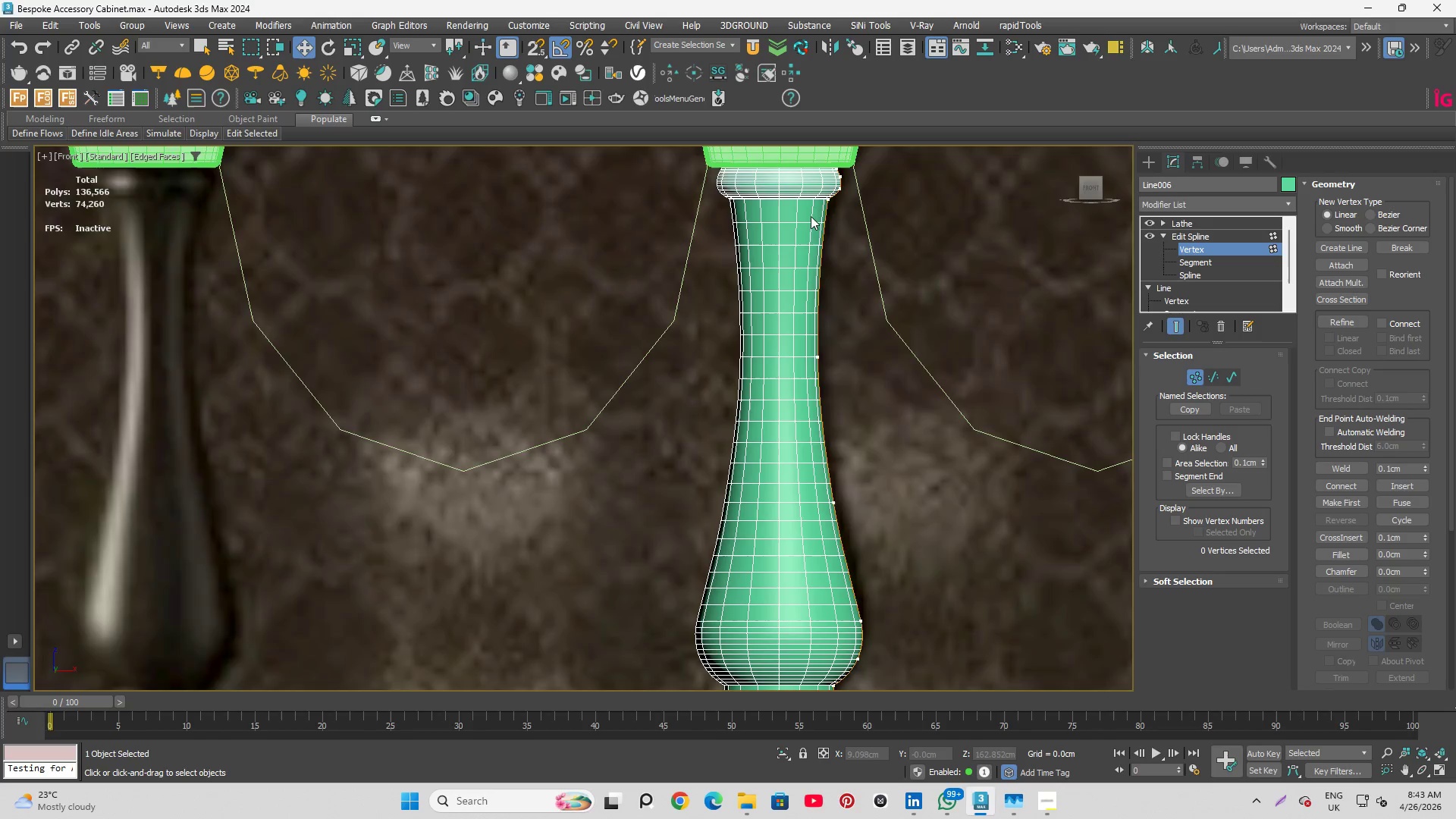 
scroll: coordinate [799, 337], scroll_direction: down, amount: 1.0
 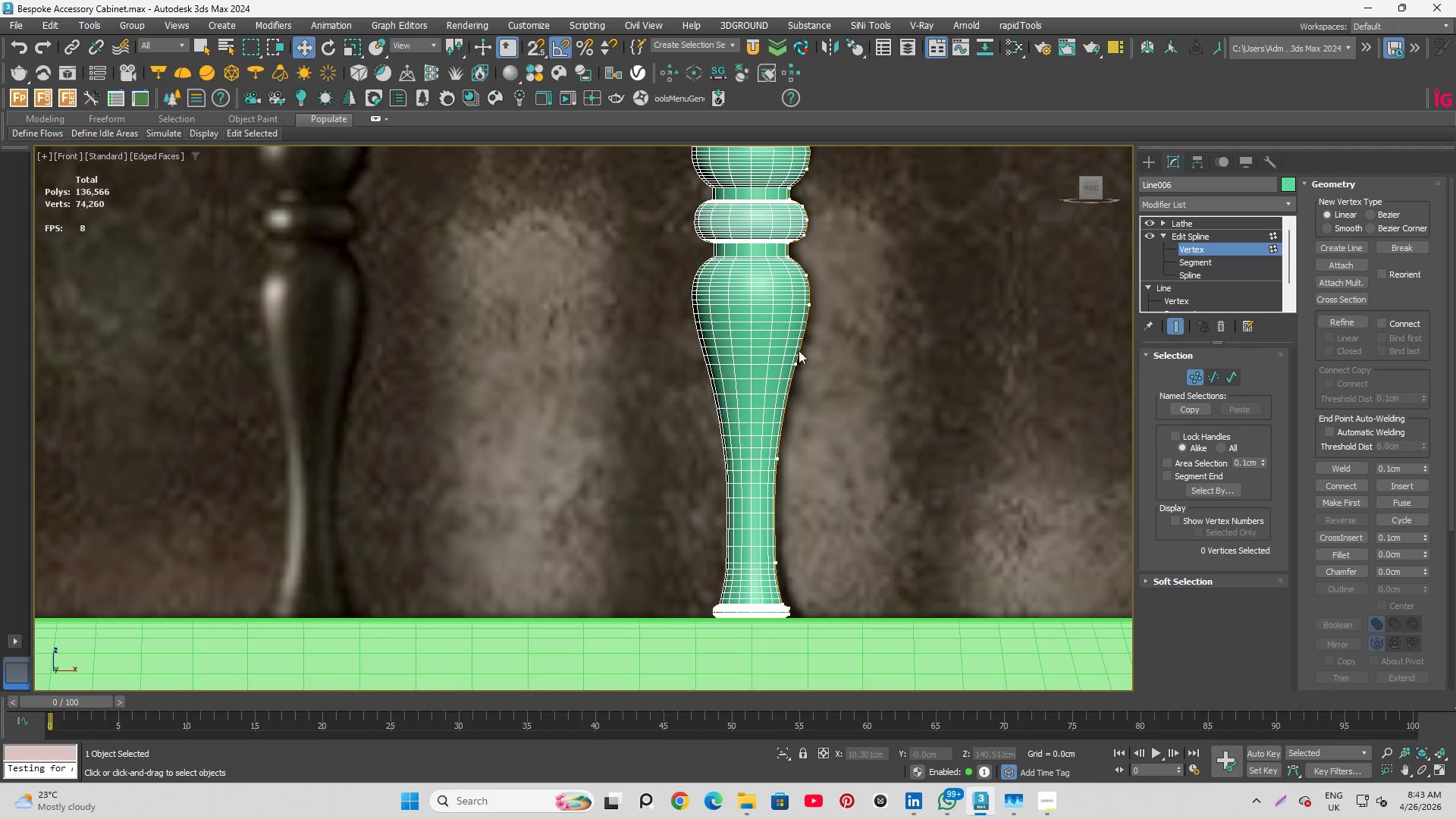 
scroll: coordinate [789, 376], scroll_direction: up, amount: 3.0
 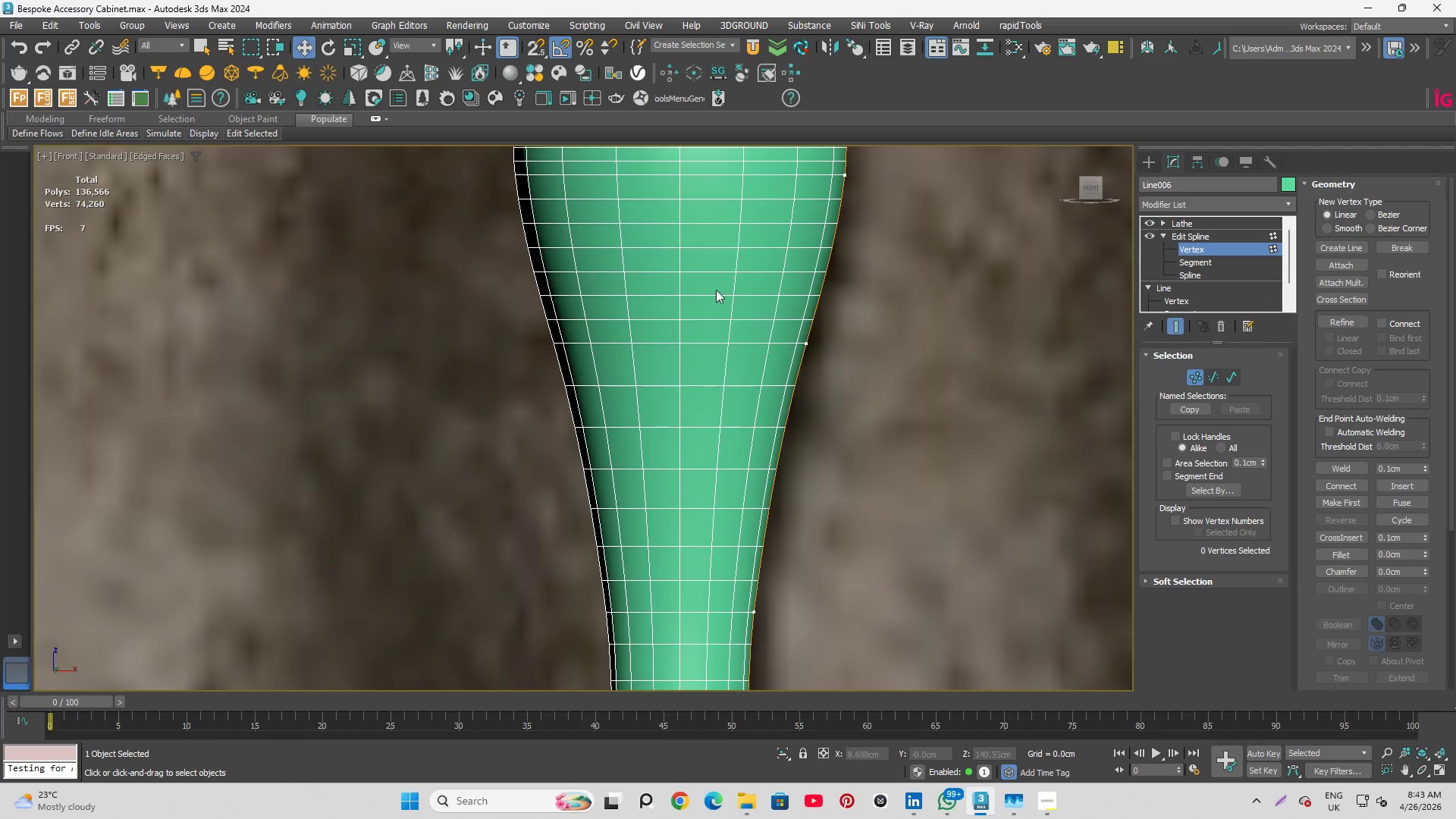 
left_click_drag(start_coordinate=[736, 301], to_coordinate=[851, 380])
 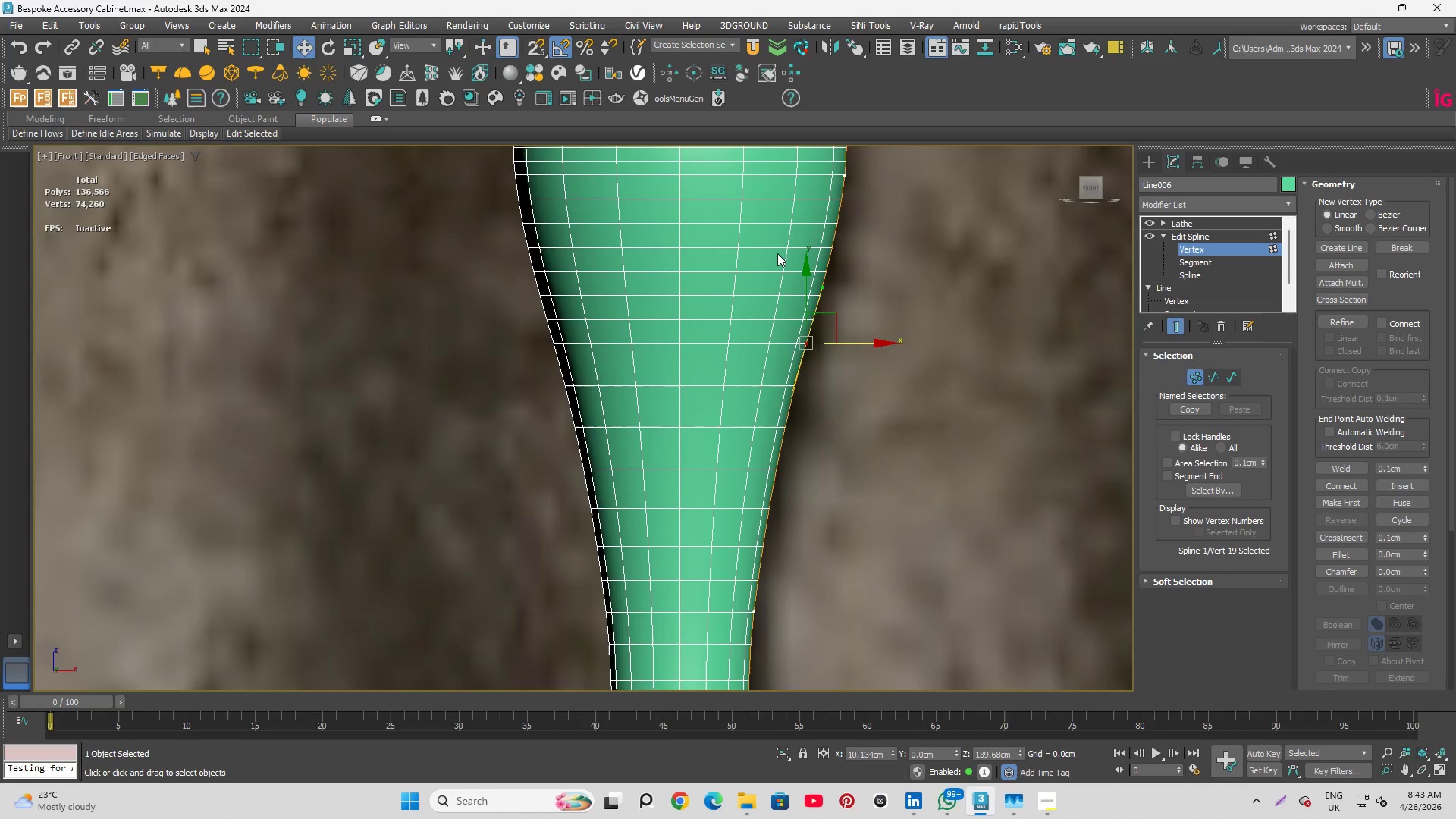 
scroll: coordinate [777, 251], scroll_direction: down, amount: 3.0
 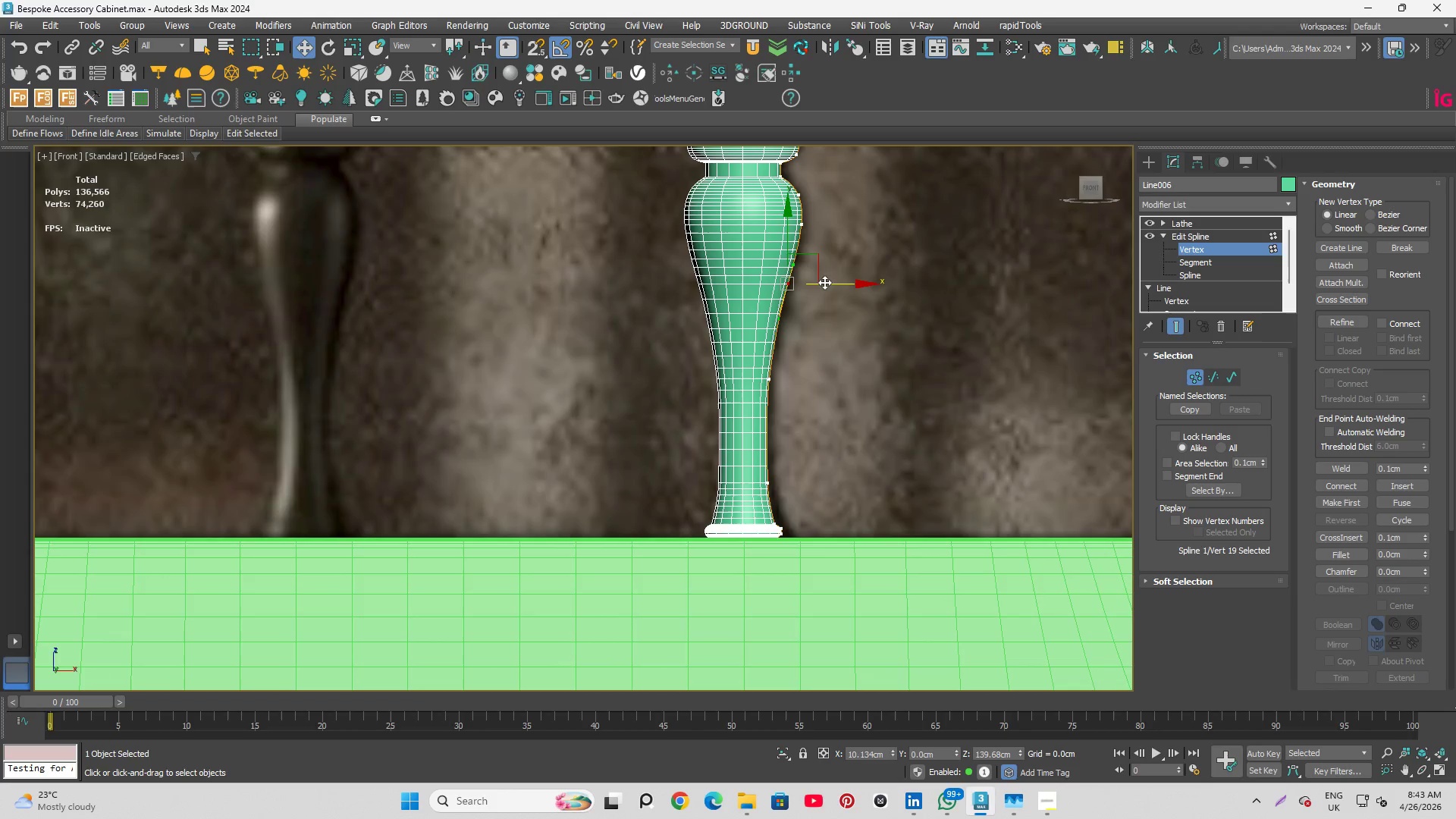 
right_click([849, 260])
 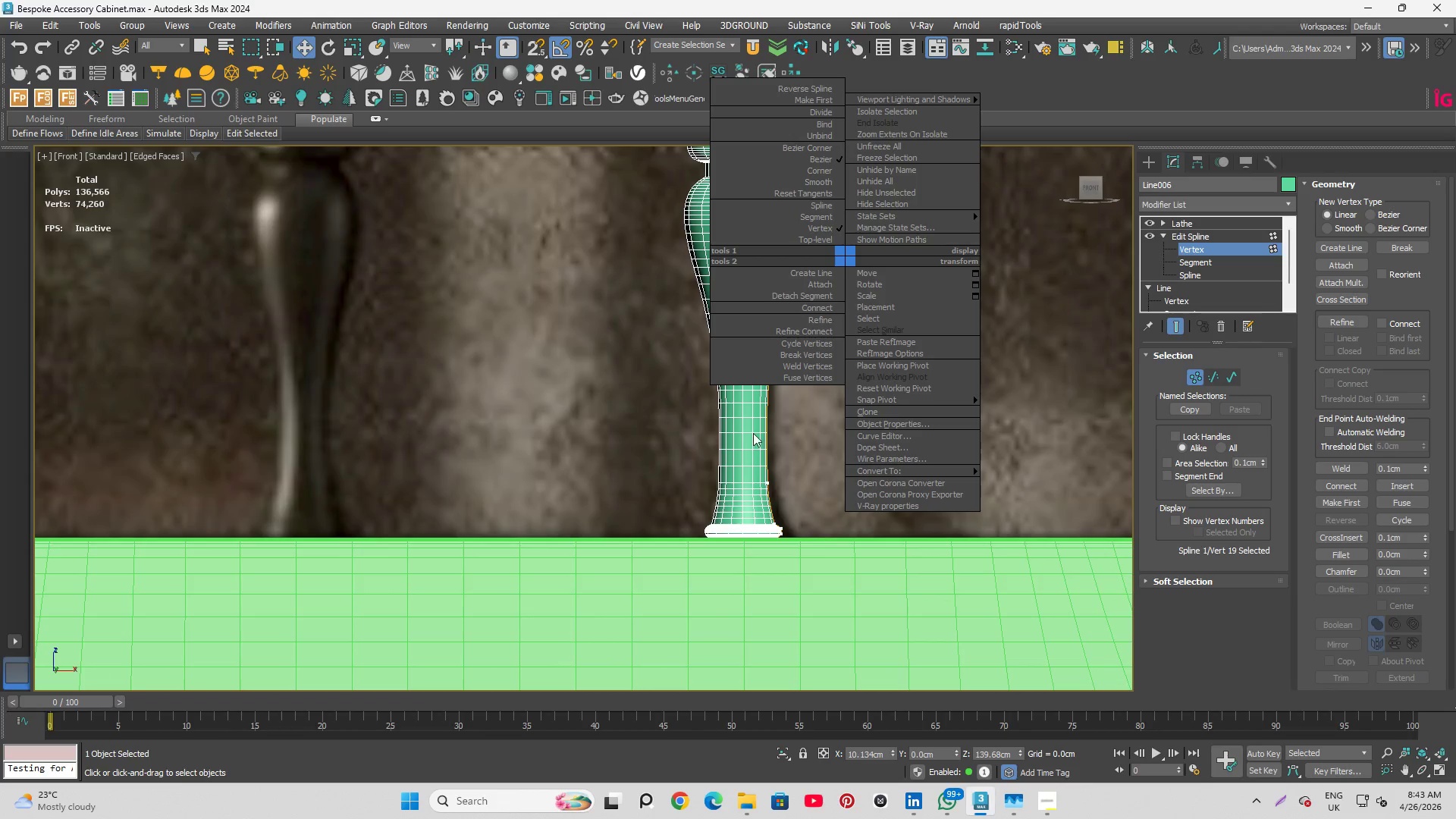 
left_click([822, 427])
 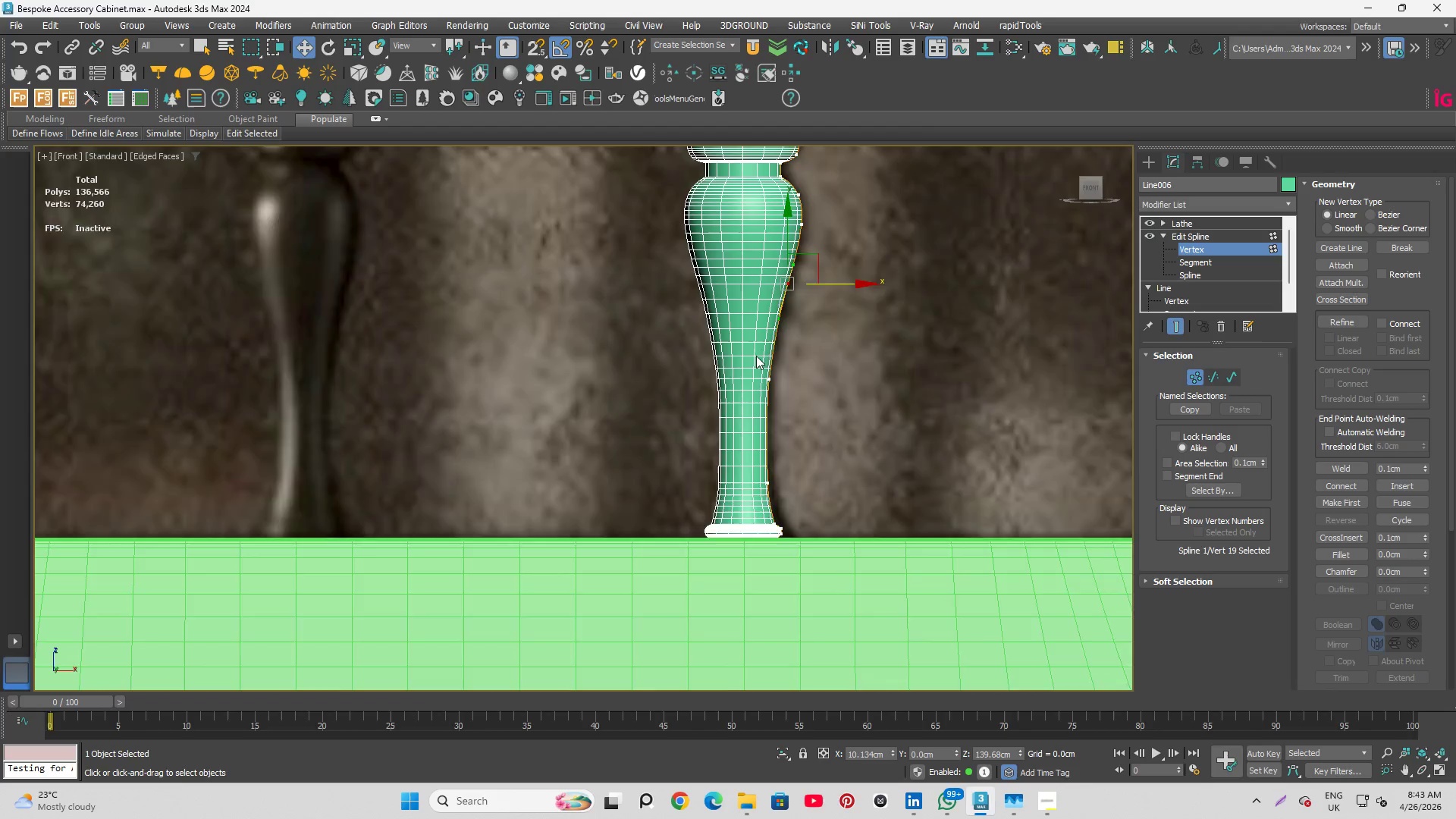 
scroll: coordinate [756, 356], scroll_direction: up, amount: 1.0
 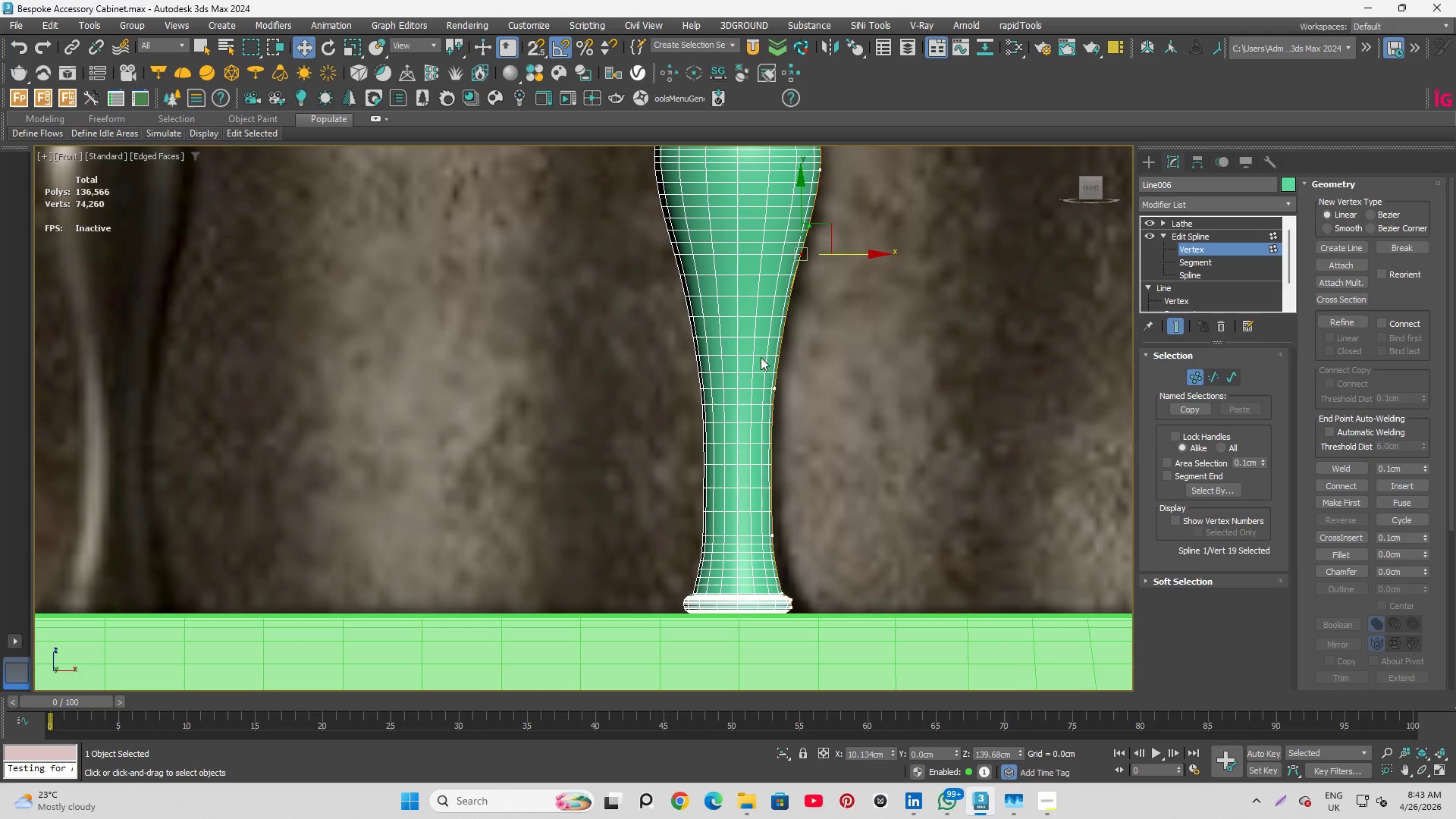 
left_click_drag(start_coordinate=[765, 359], to_coordinate=[833, 423])
 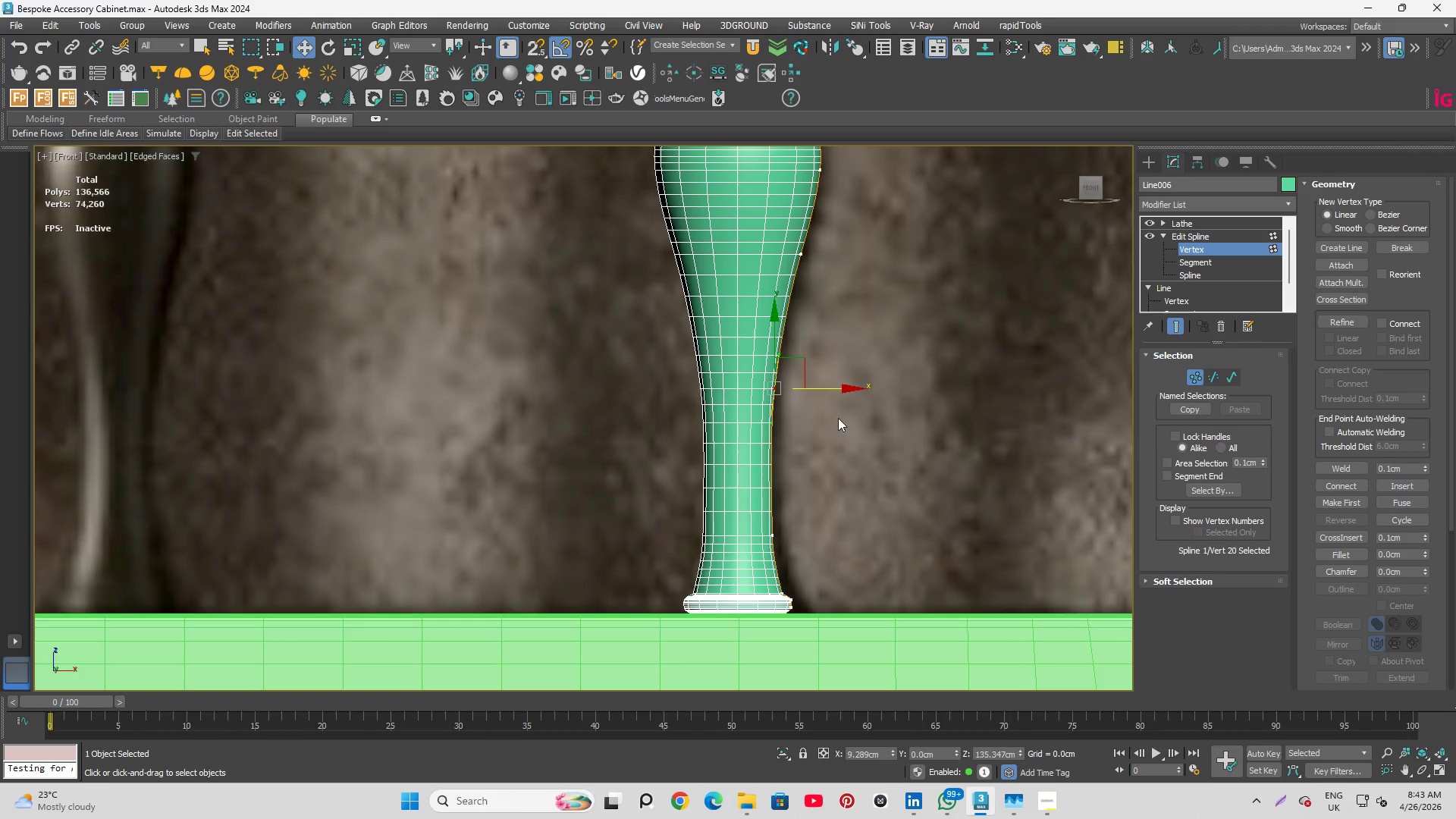 
mouse_move([846, 393])
 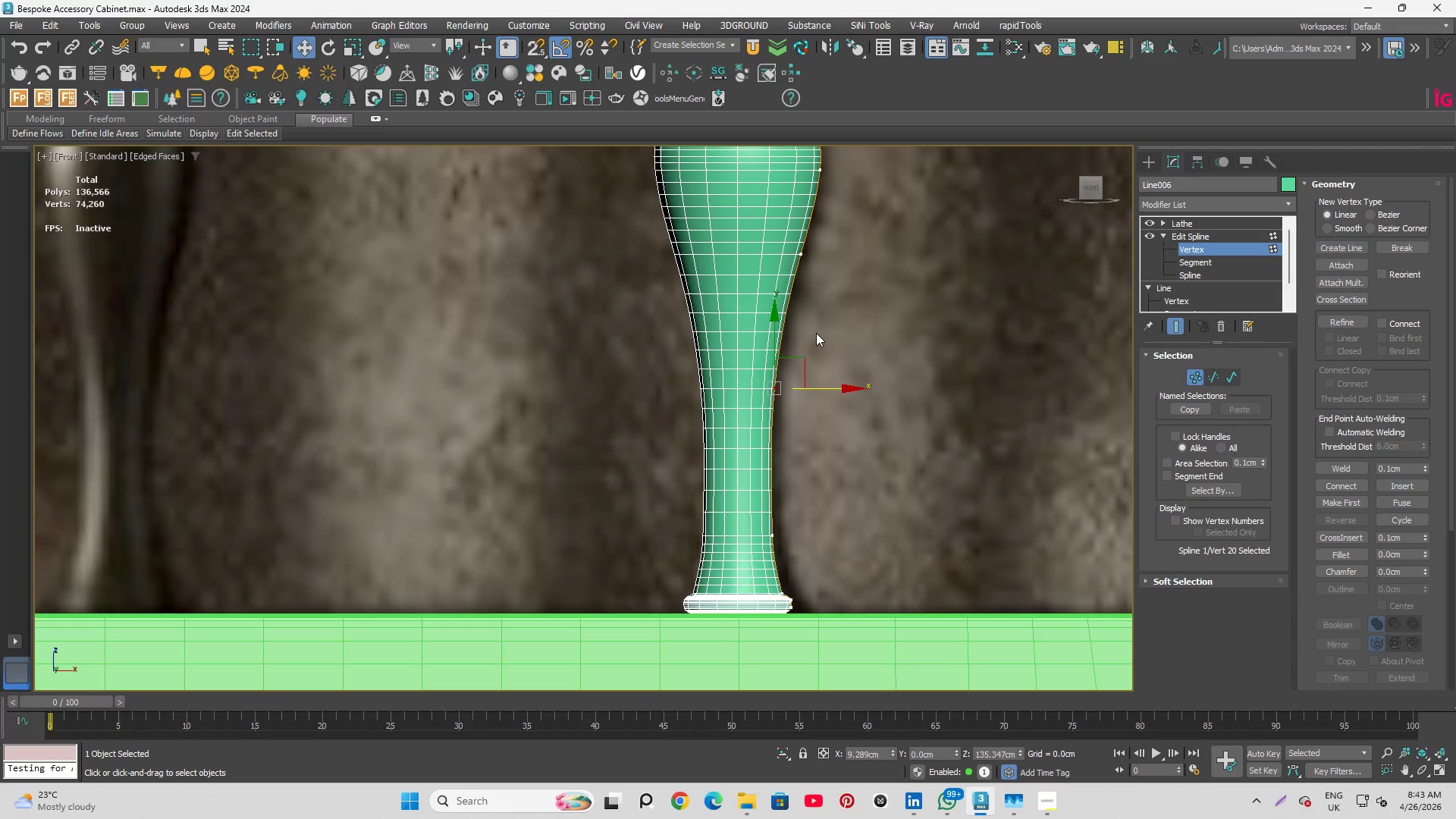 
left_click([816, 333])
 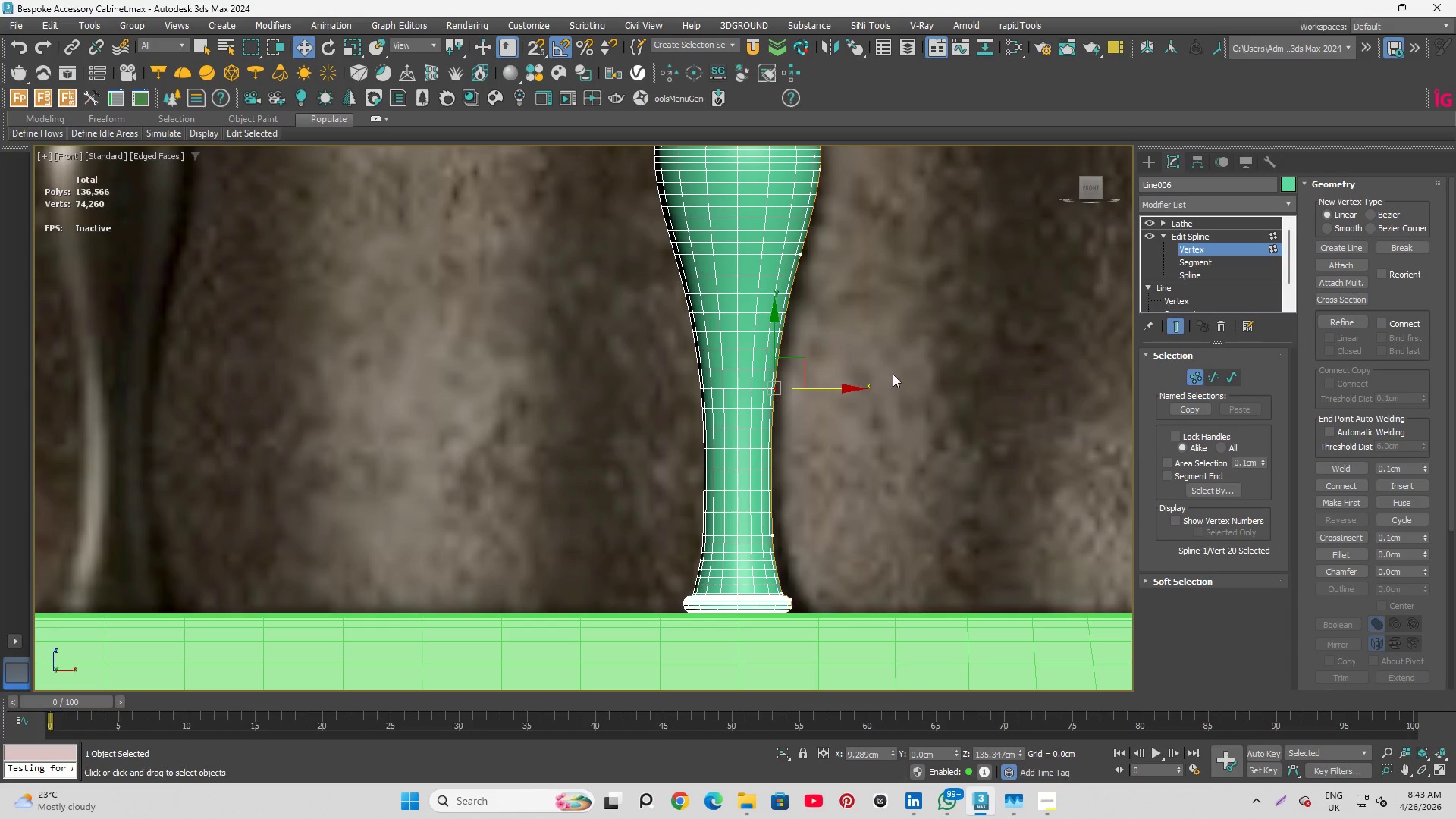 
left_click([915, 373])
 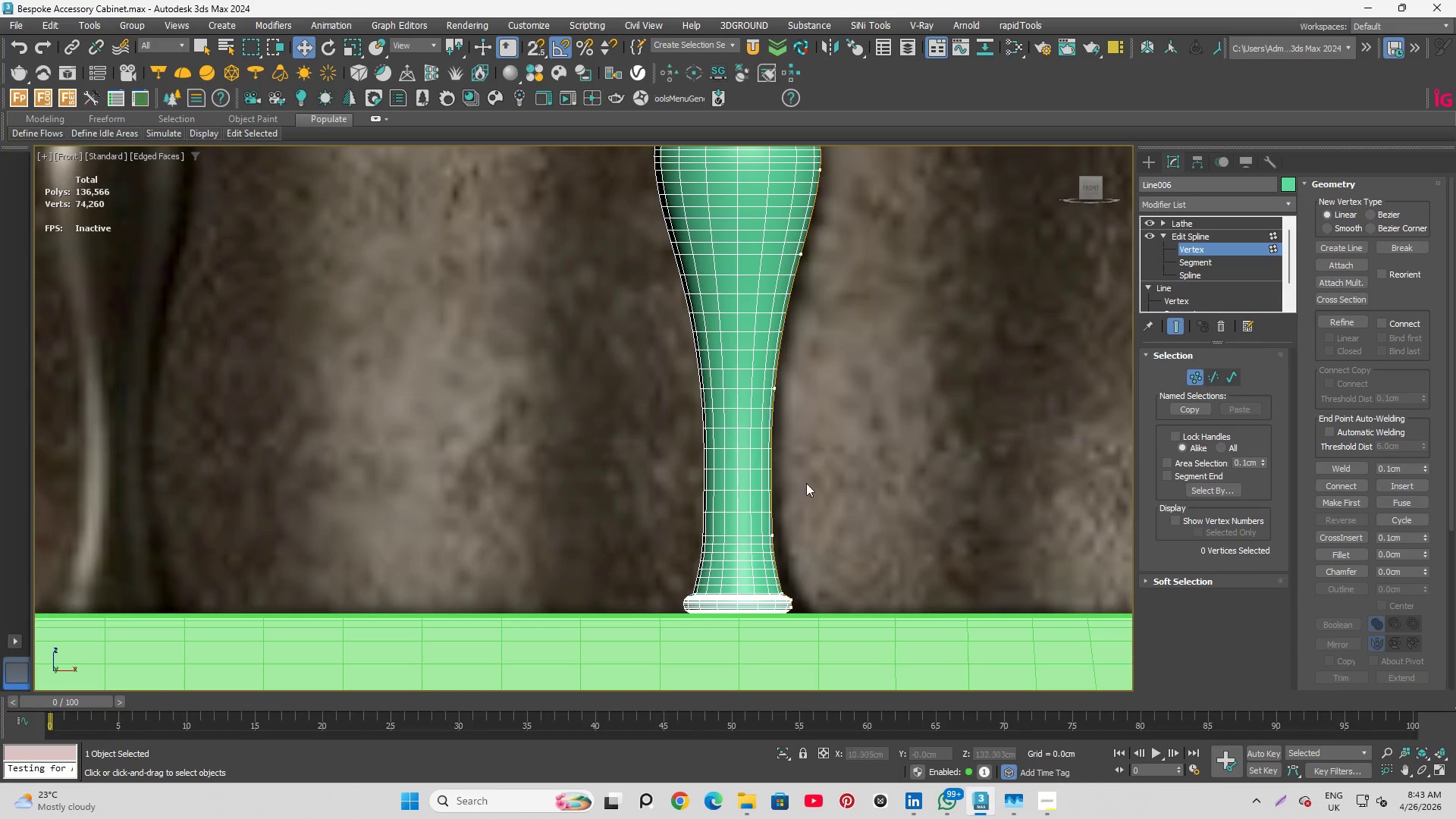 
scroll: coordinate [787, 476], scroll_direction: up, amount: 2.0
 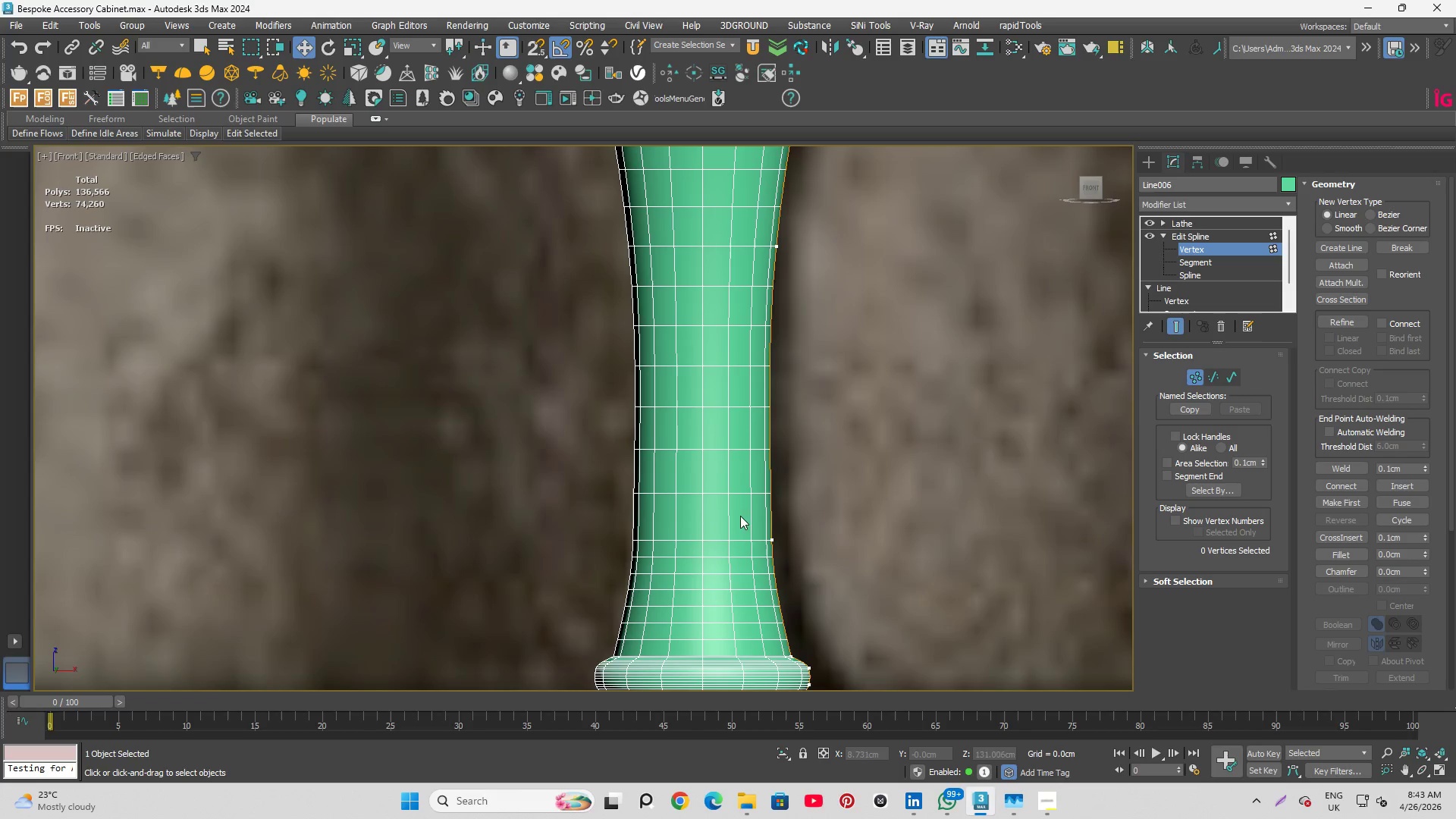 
left_click_drag(start_coordinate=[741, 516], to_coordinate=[805, 579])
 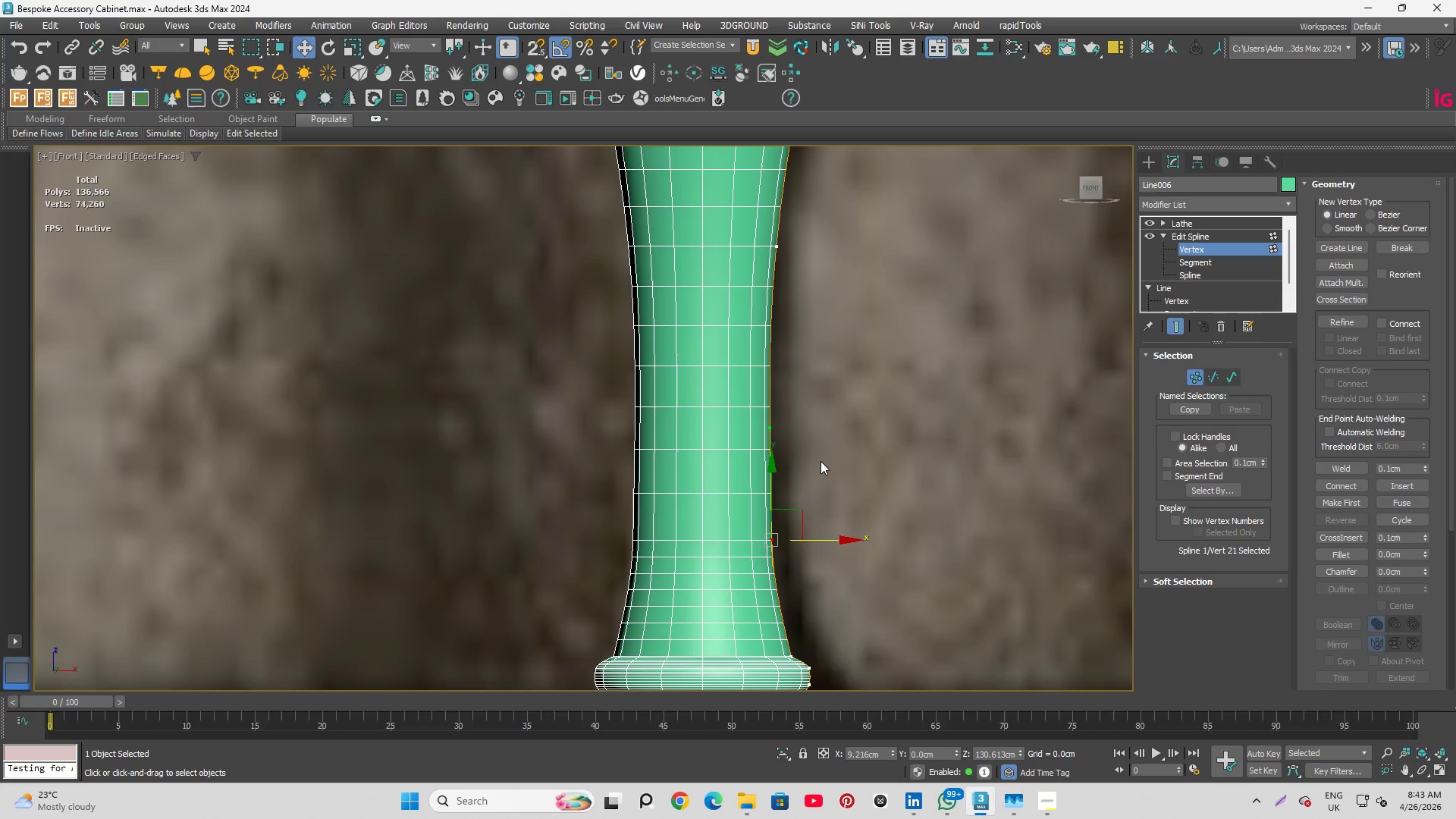 
right_click([821, 461])
 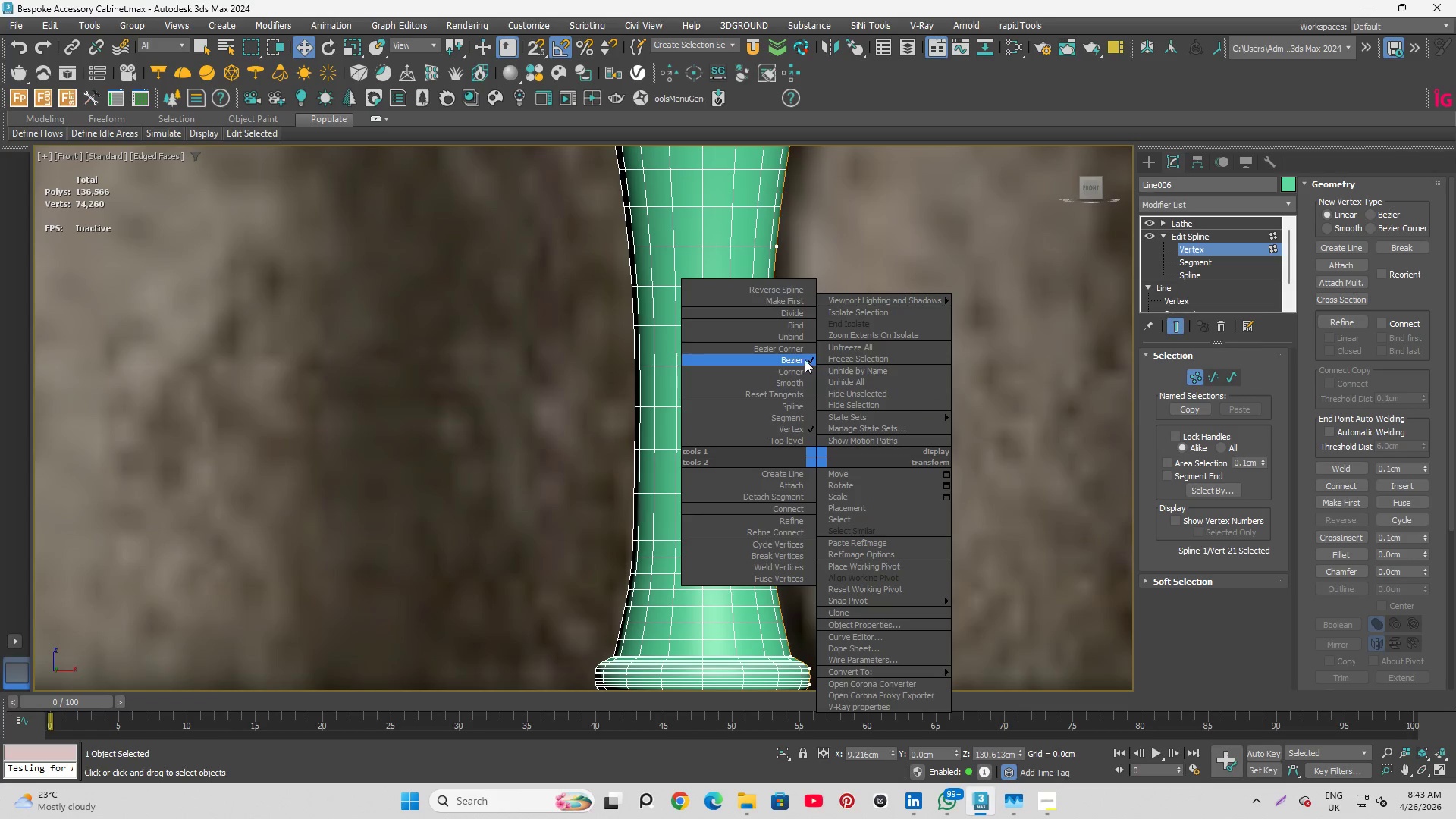 
left_click([802, 359])
 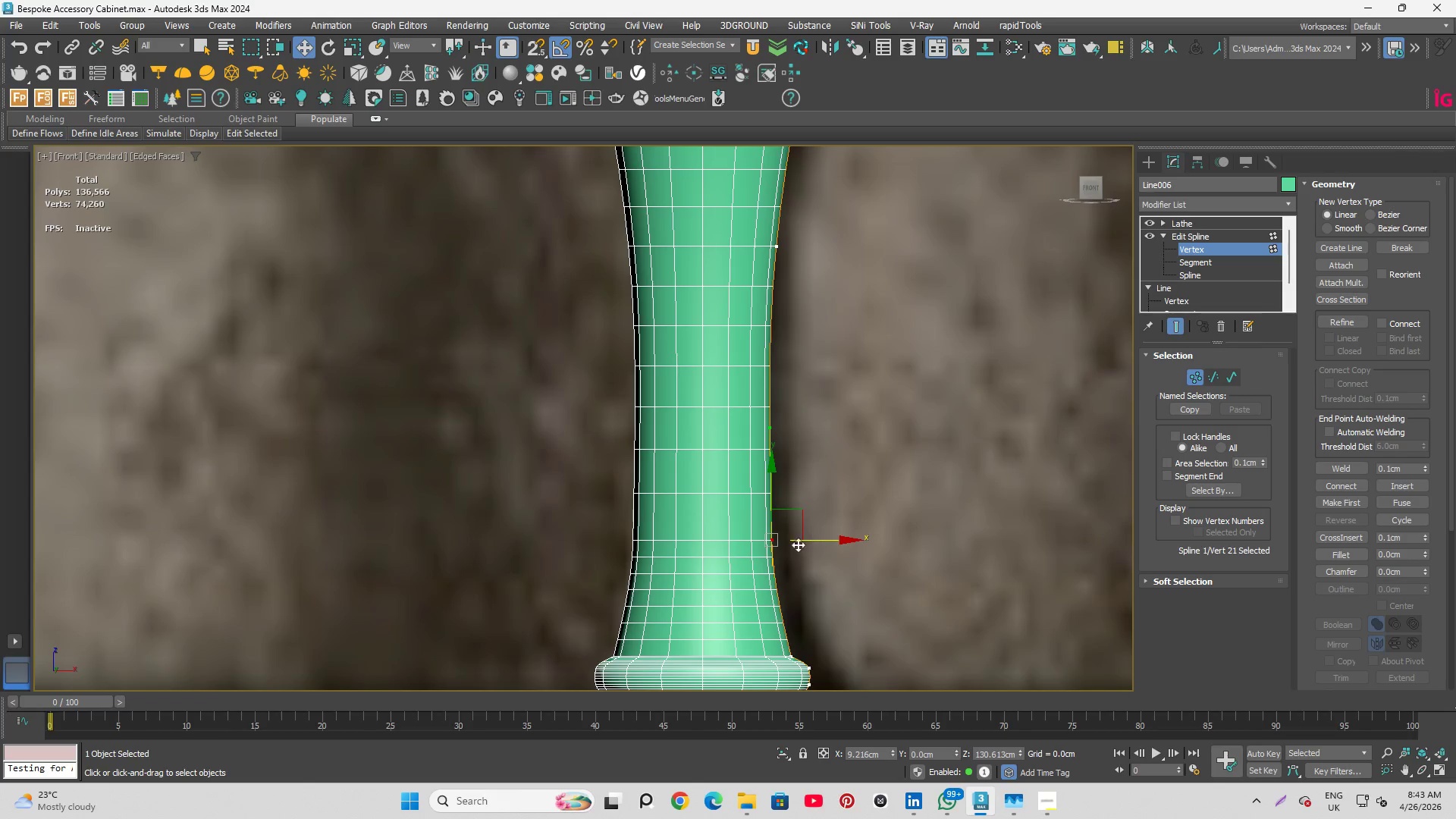 
scroll: coordinate [774, 530], scroll_direction: up, amount: 7.0
 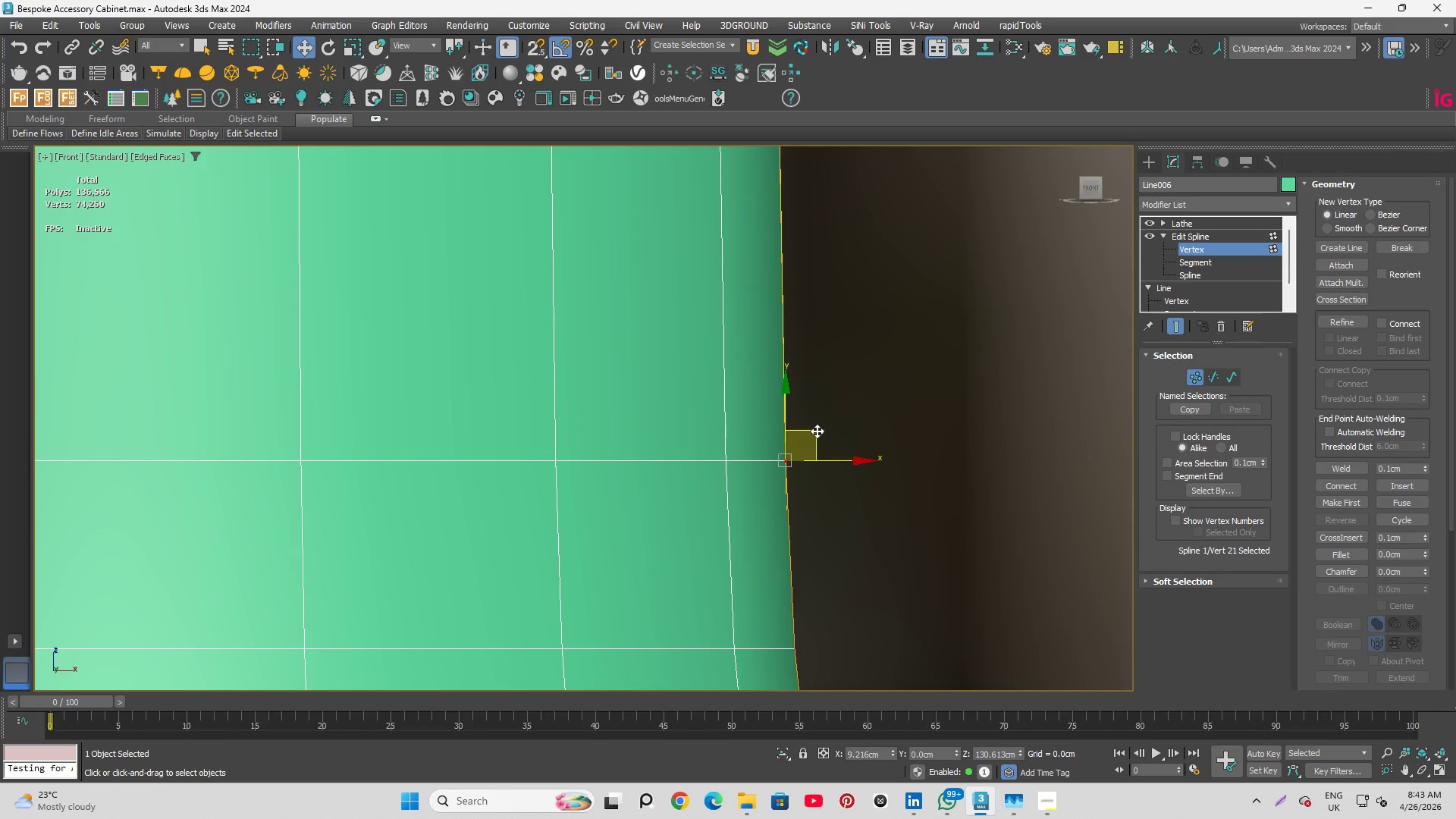 
scroll: coordinate [804, 403], scroll_direction: down, amount: 9.0
 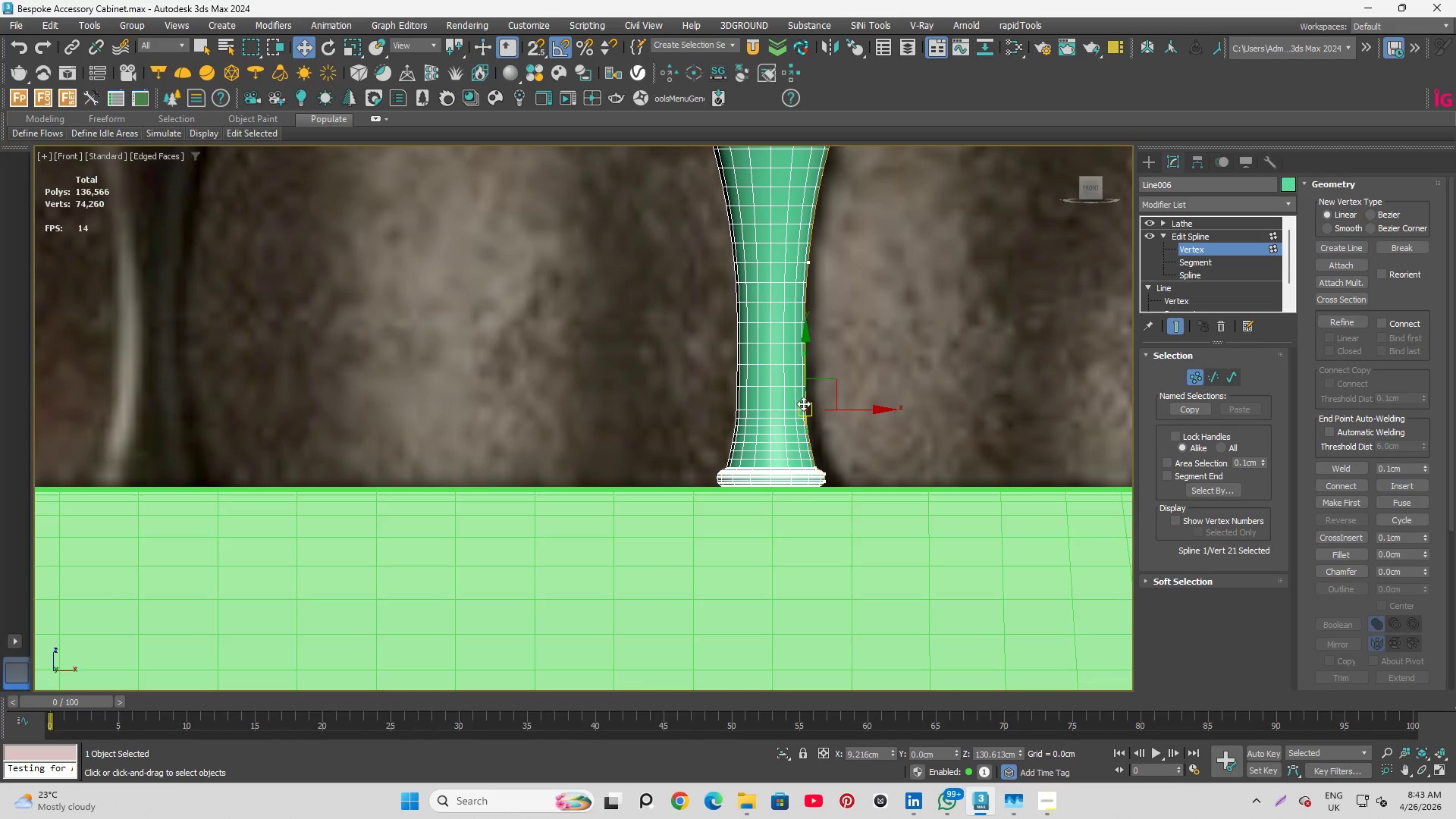 
scroll: coordinate [787, 405], scroll_direction: up, amount: 4.0
 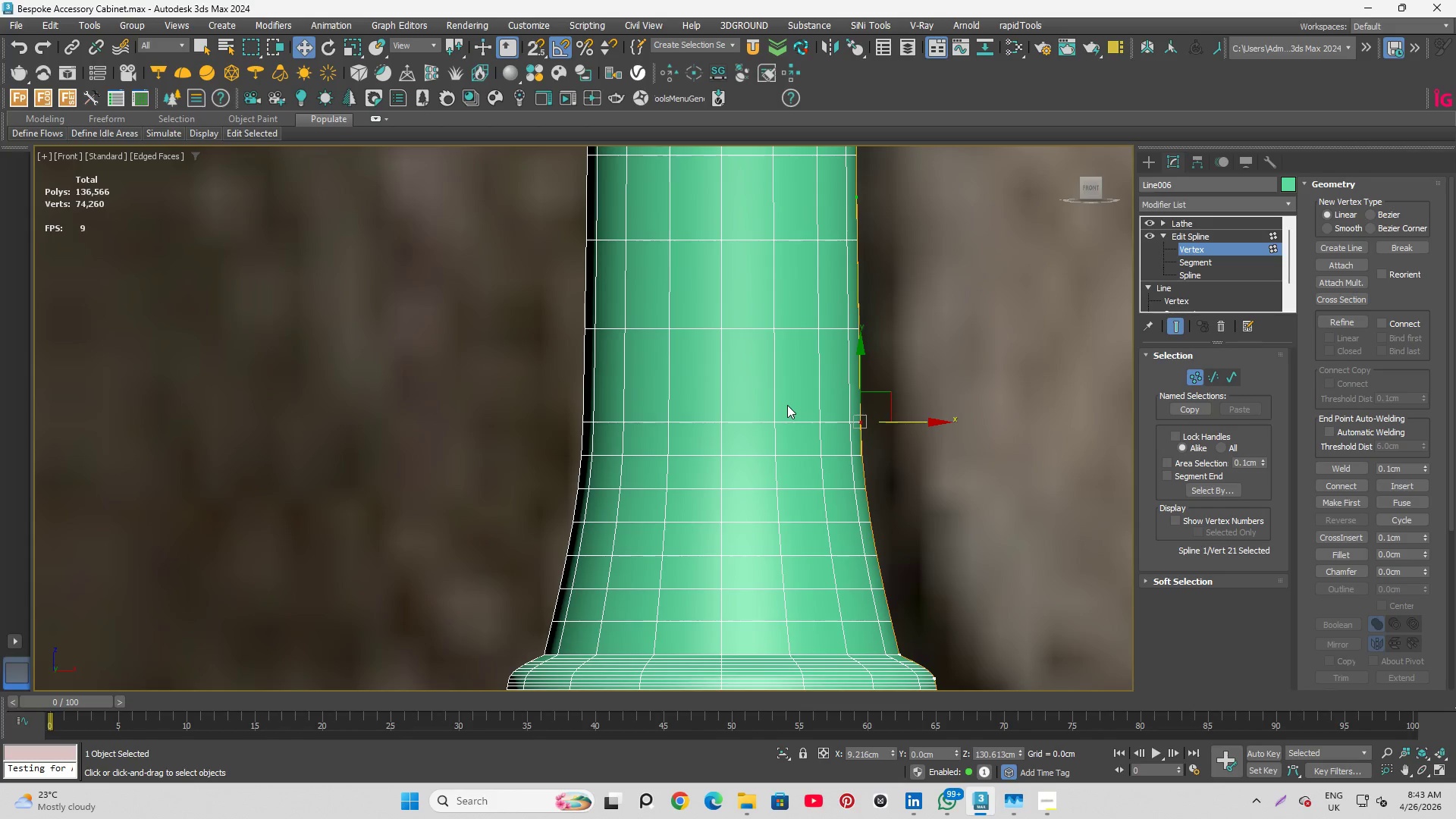 
scroll: coordinate [593, 490], scroll_direction: down, amount: 2.0
 